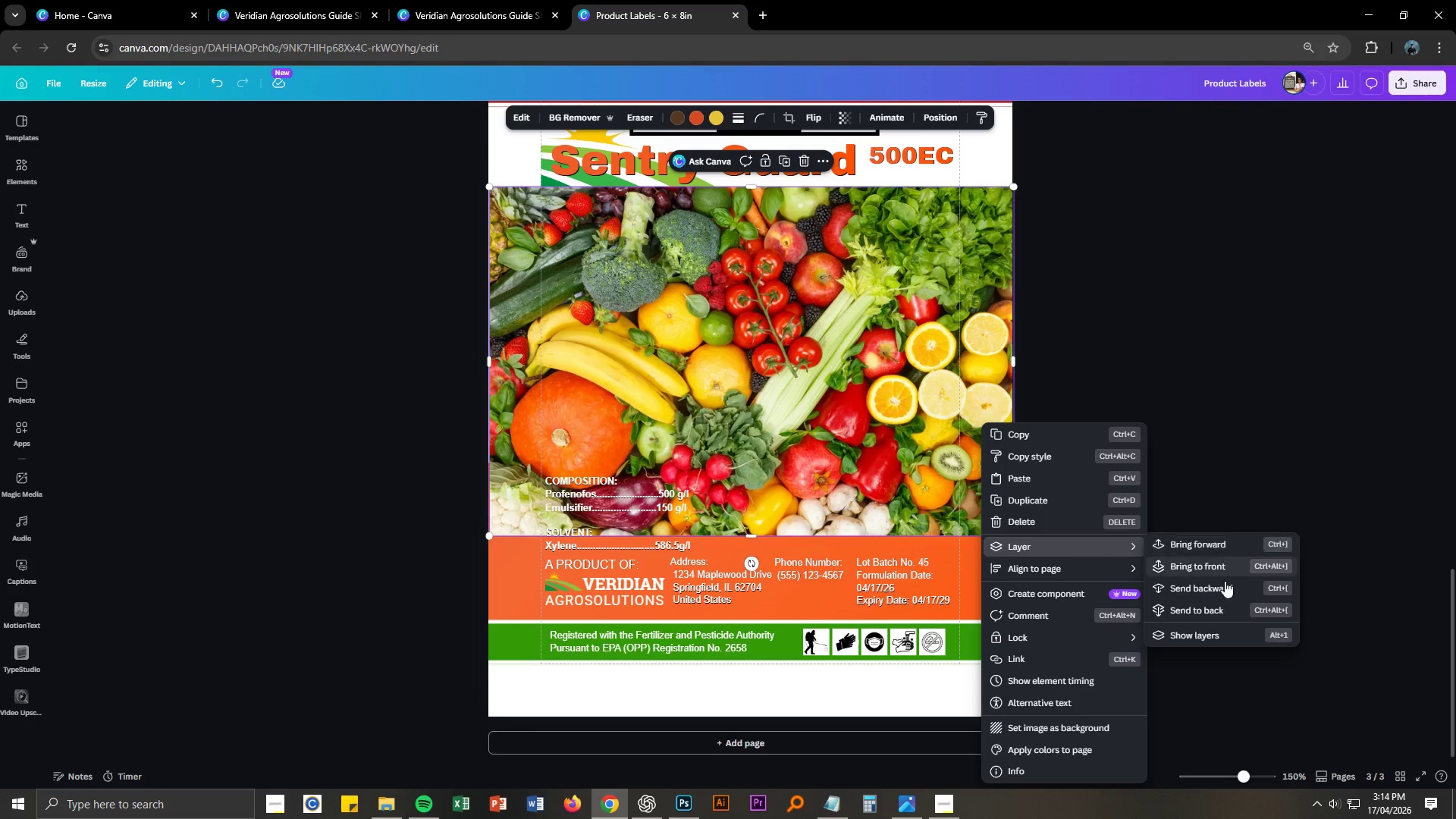 
left_click([1225, 588])
 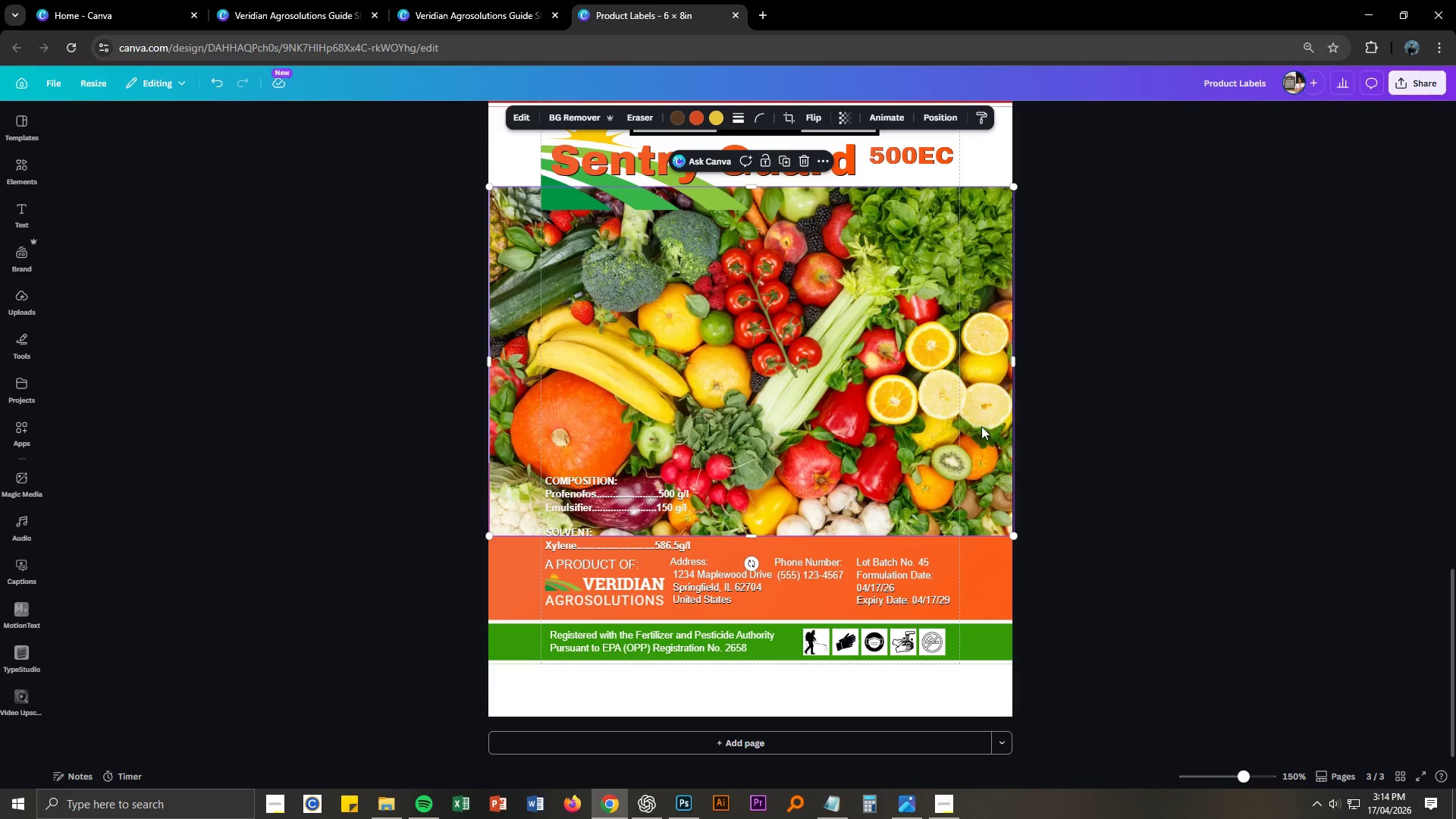 
right_click([955, 413])
 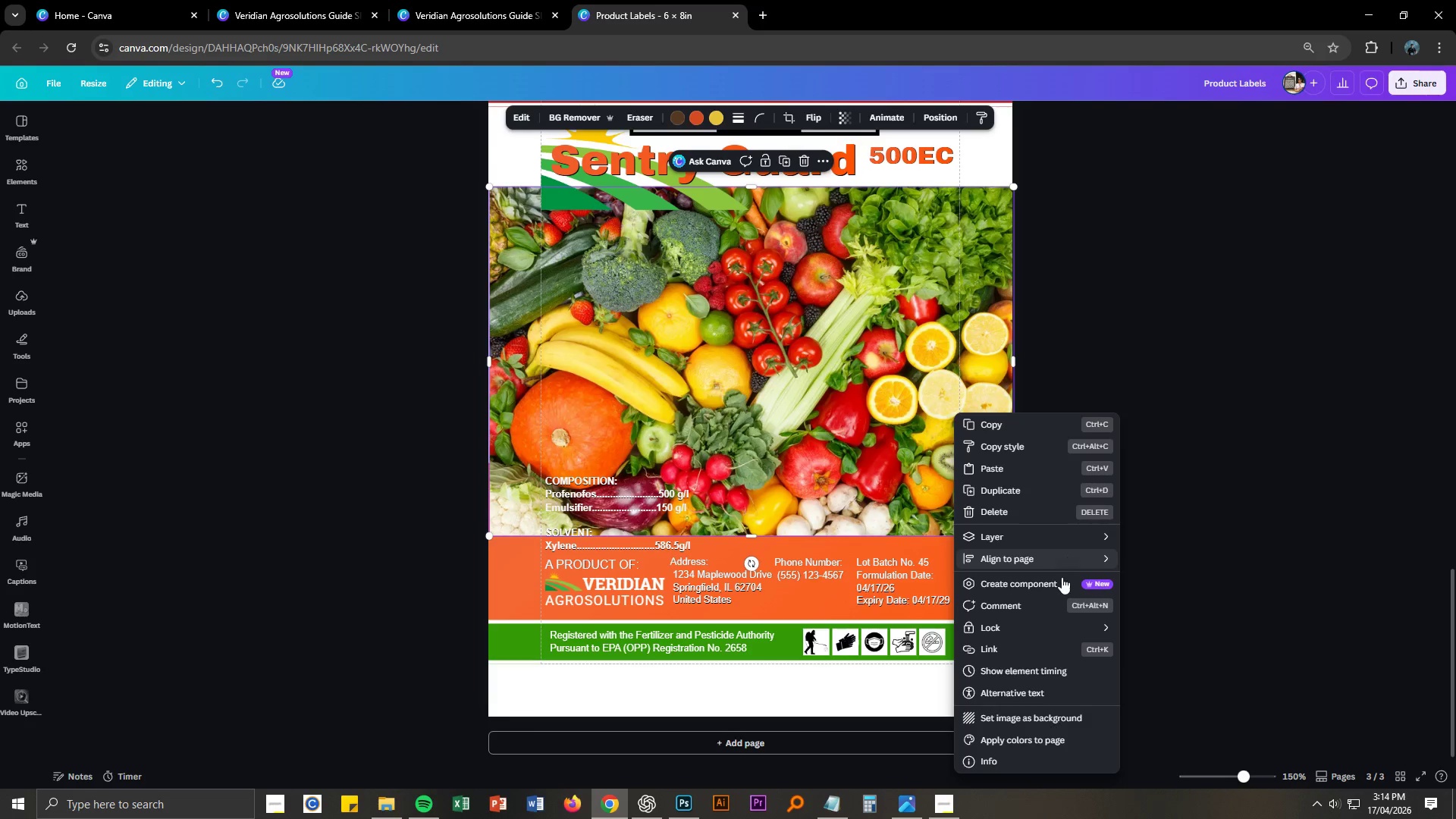 
left_click([1070, 531])
 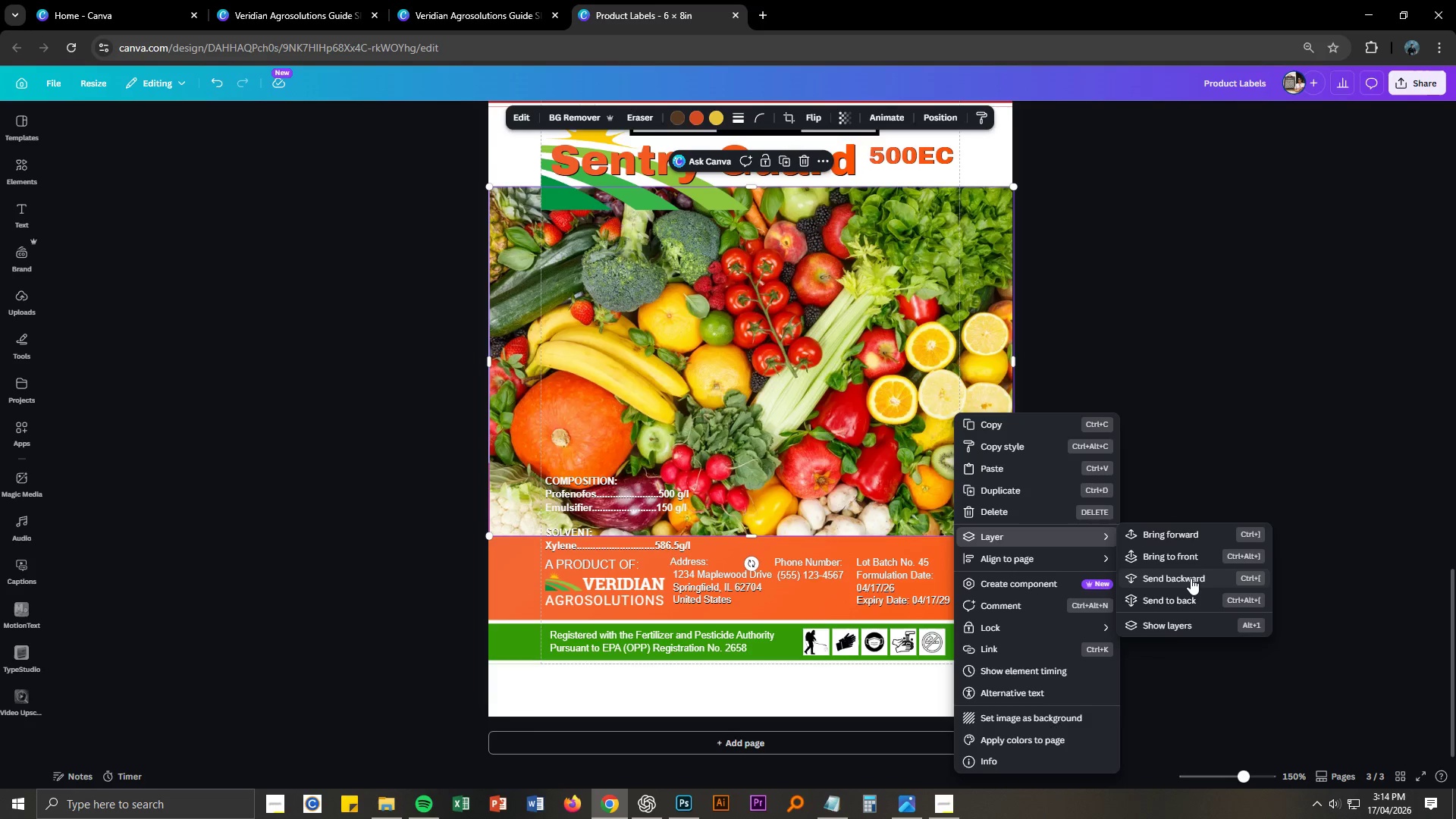 
left_click([1190, 578])
 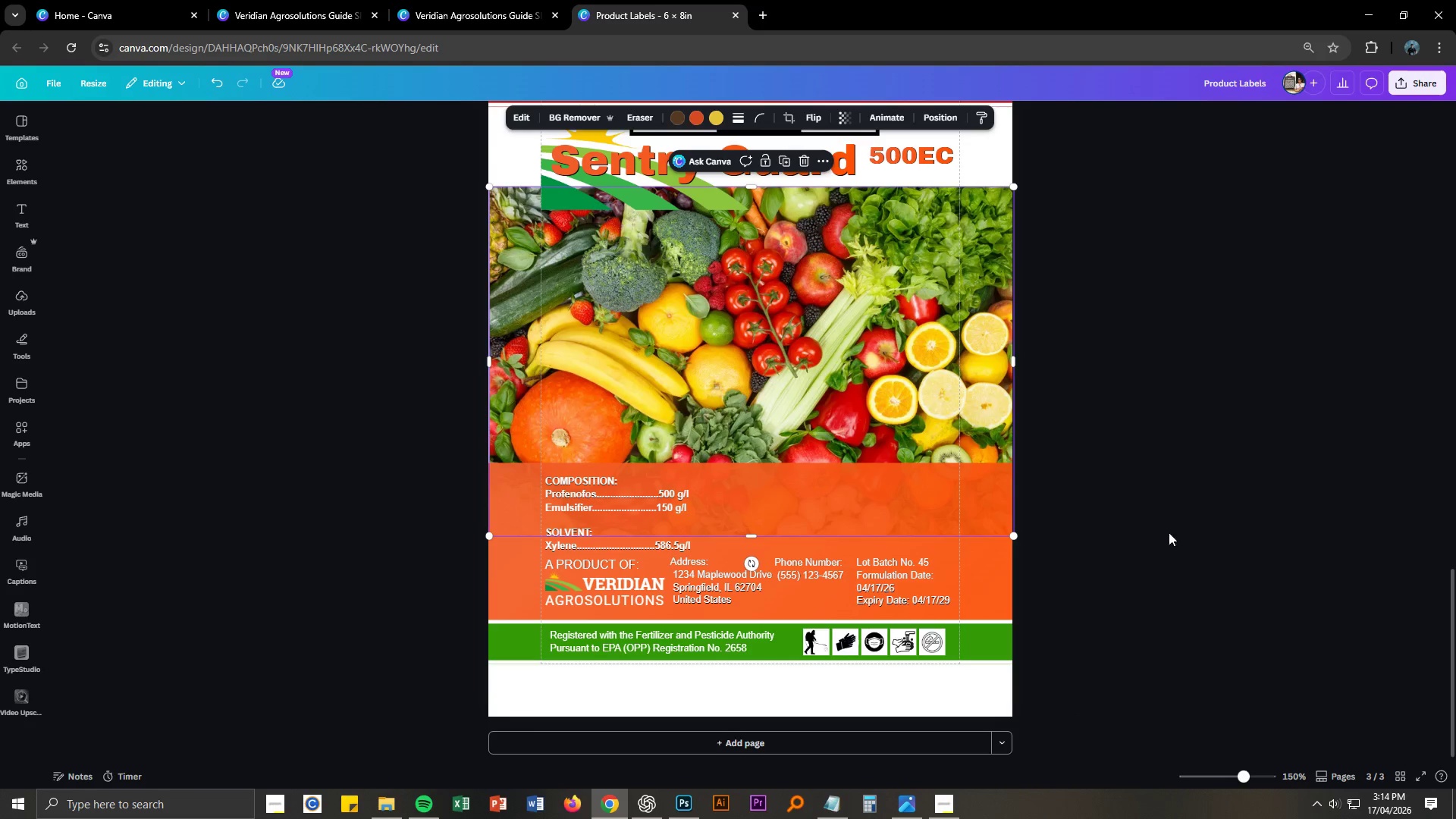 
left_click([1122, 494])
 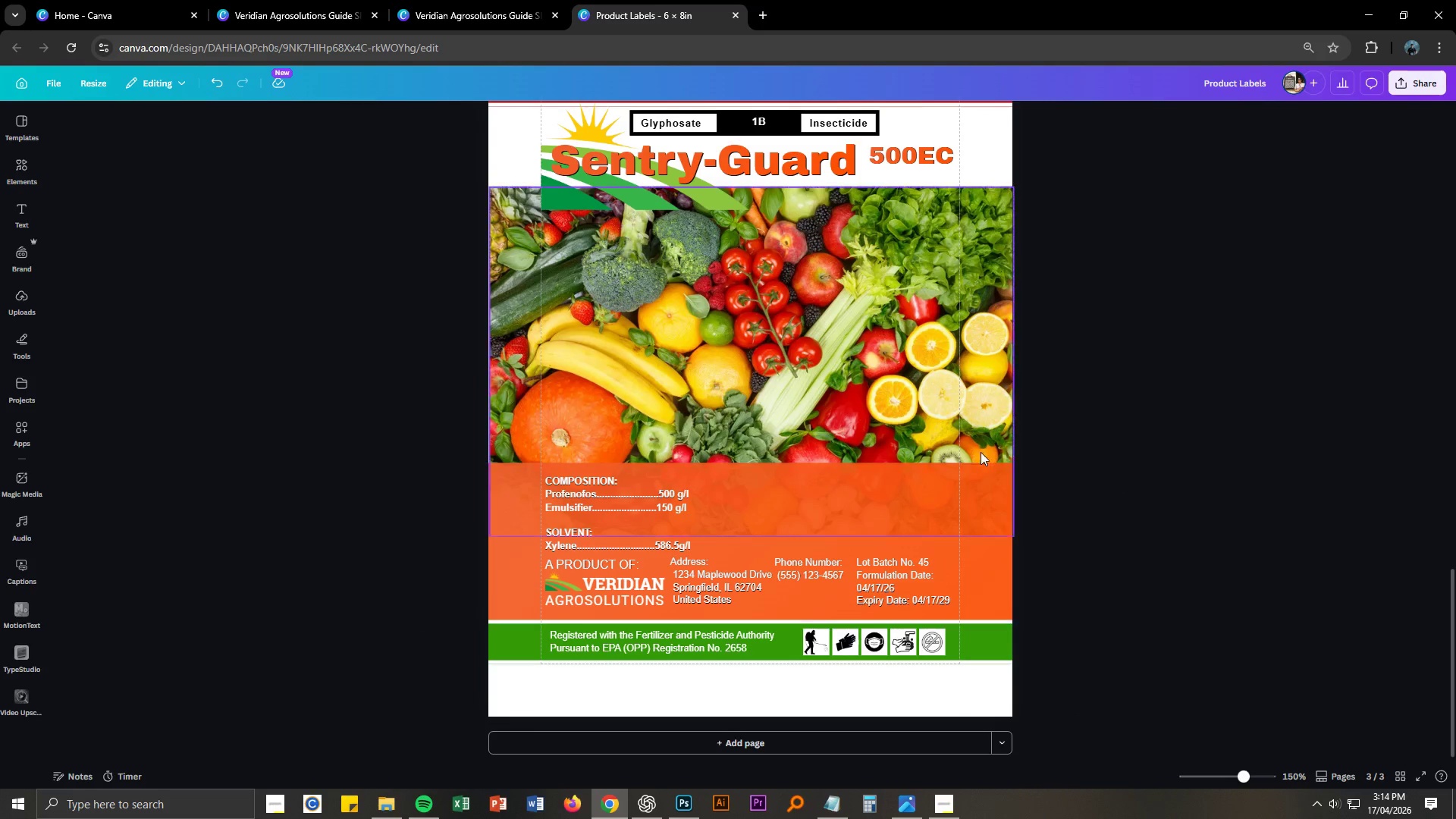 
scroll: coordinate [978, 445], scroll_direction: up, amount: 1.0
 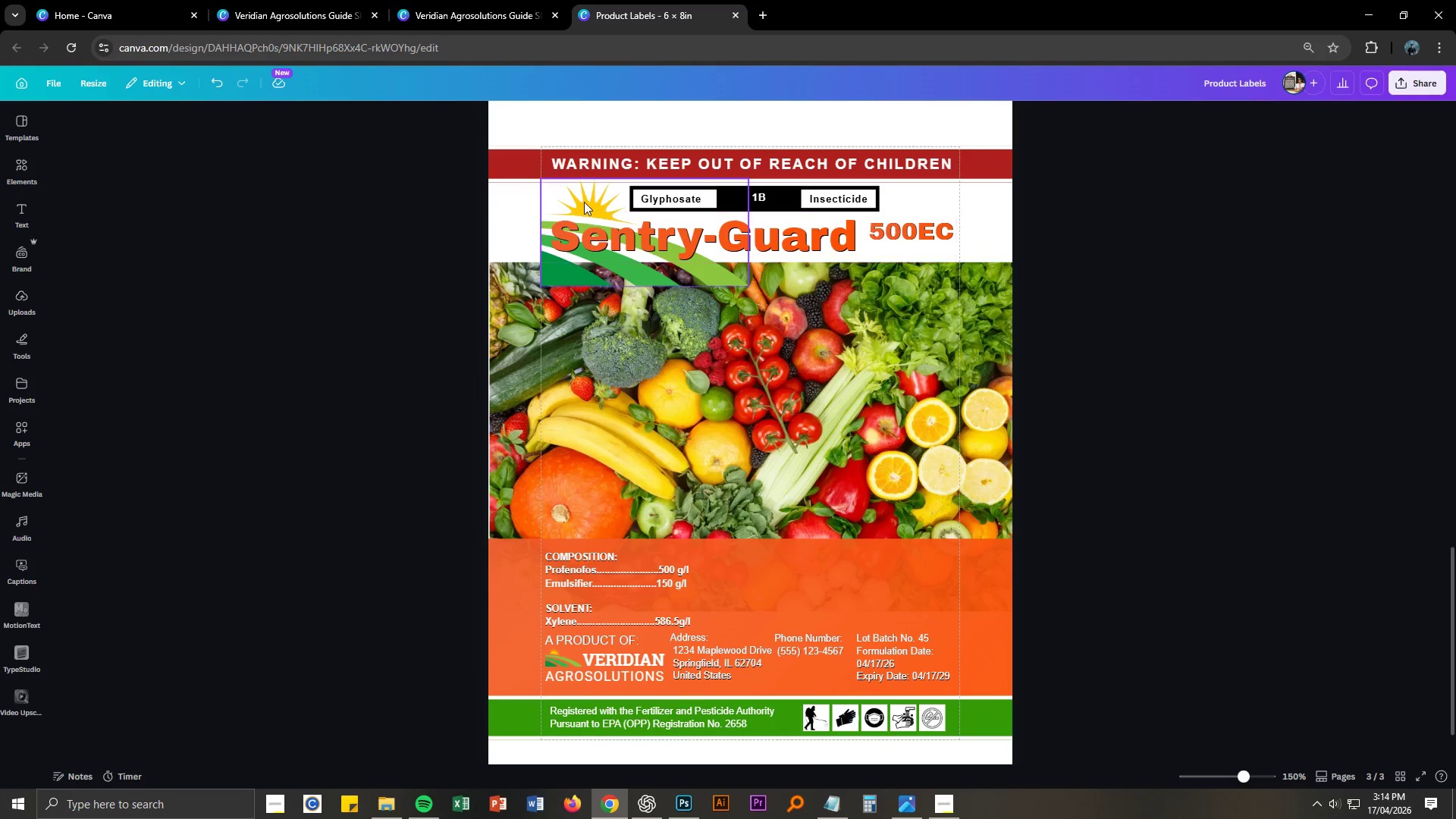 
left_click([584, 193])
 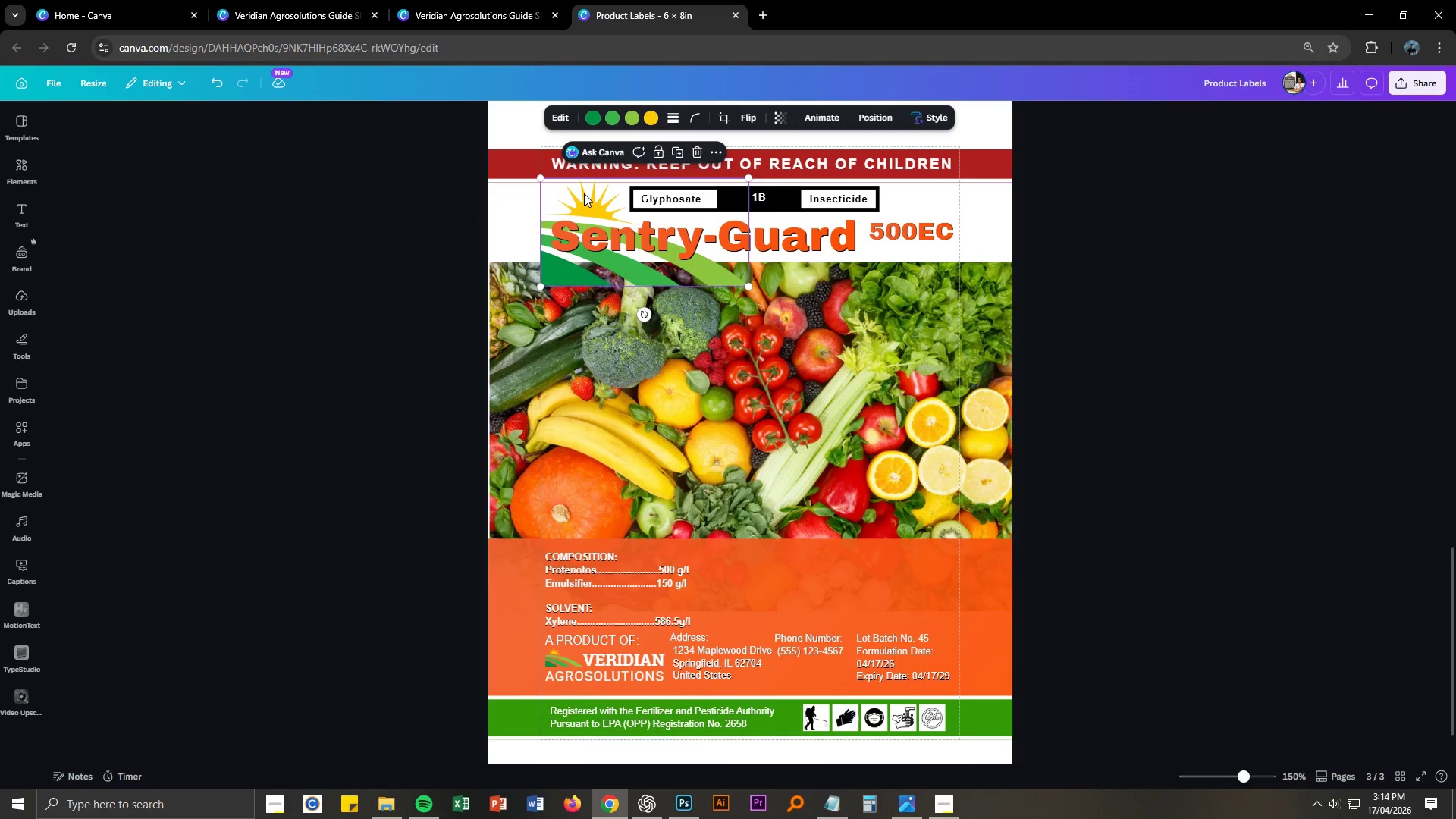 
right_click([584, 193])
 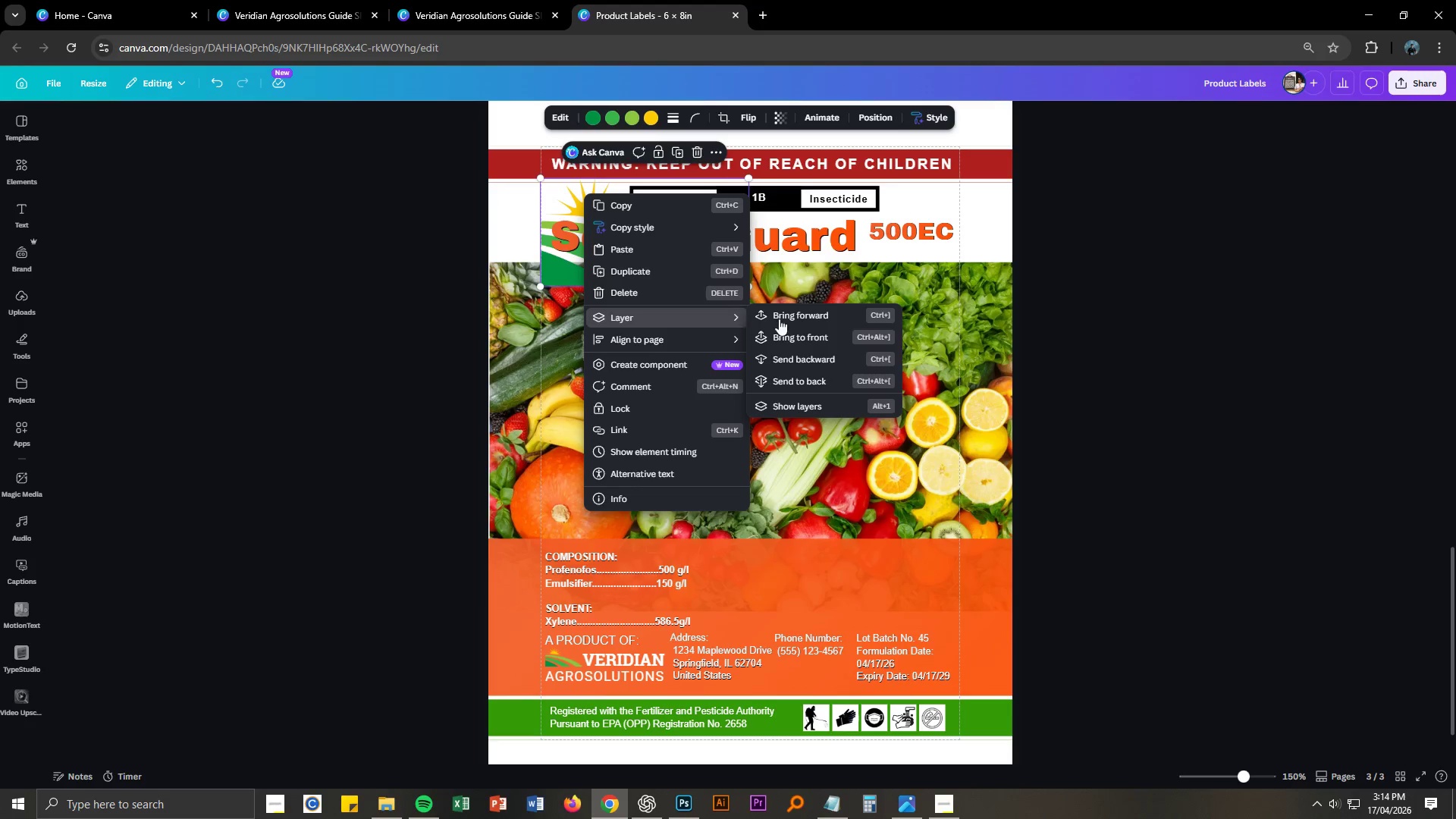 
left_click([825, 360])
 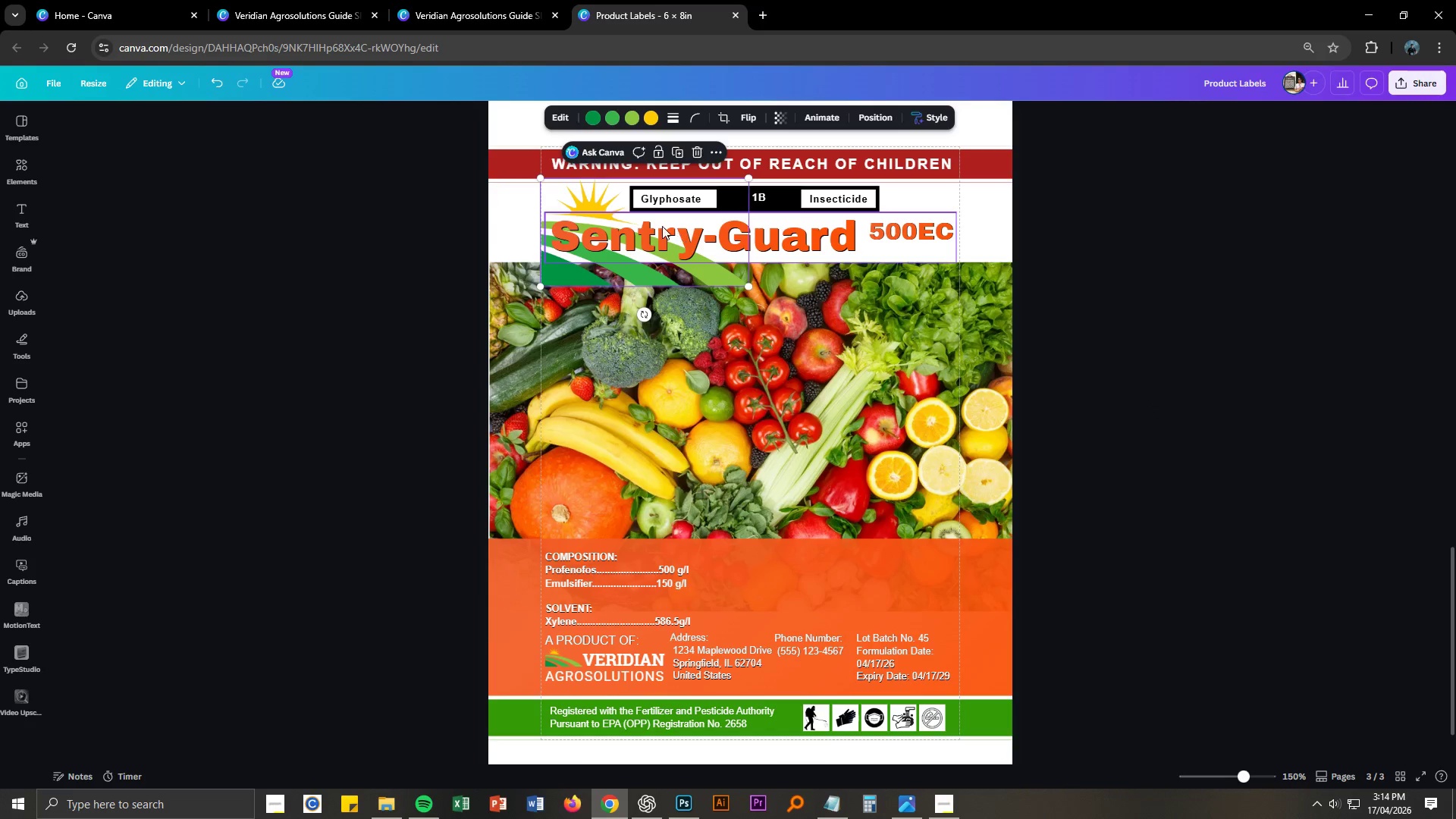 
right_click([598, 197])
 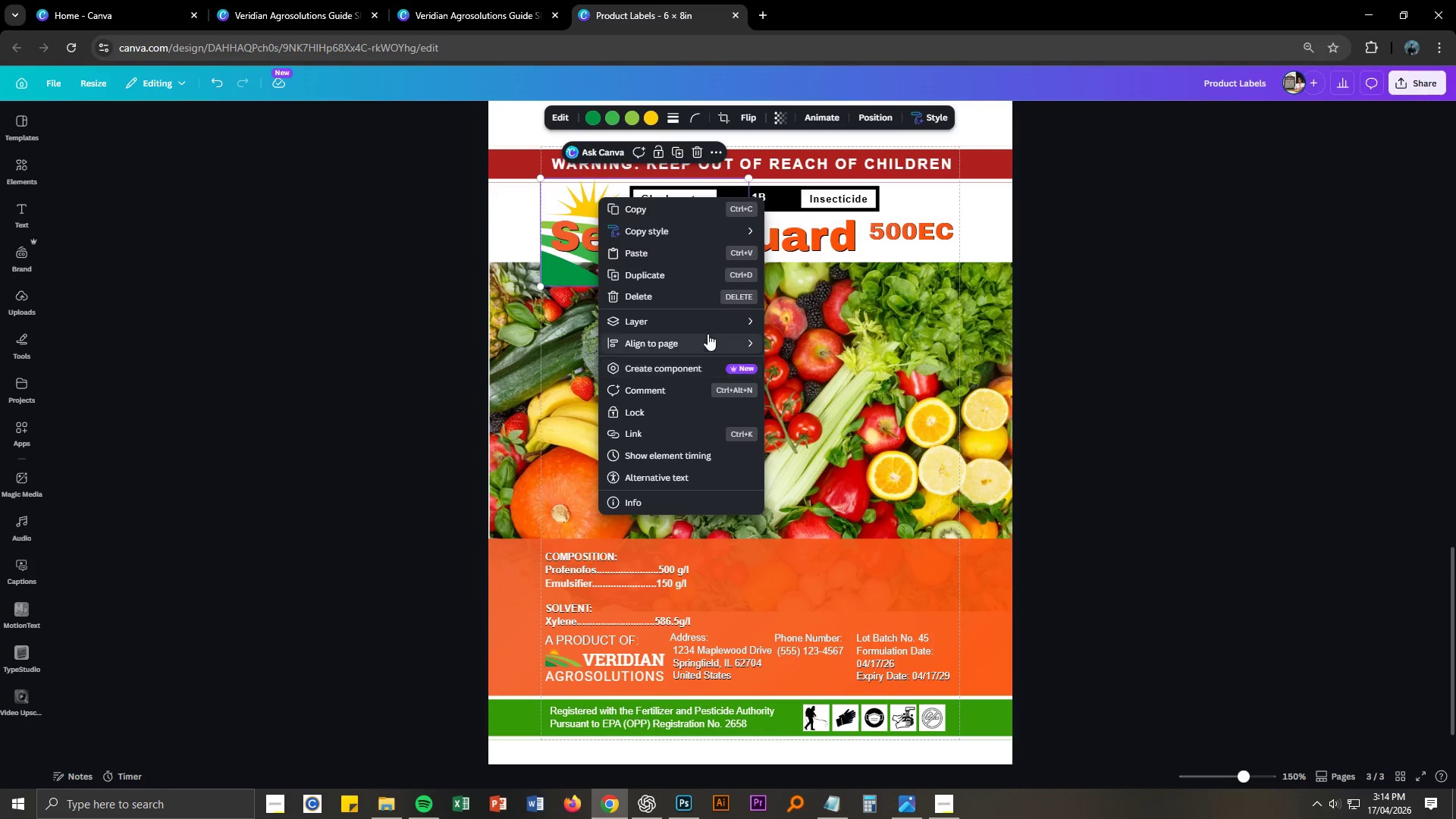 
left_click([708, 314])
 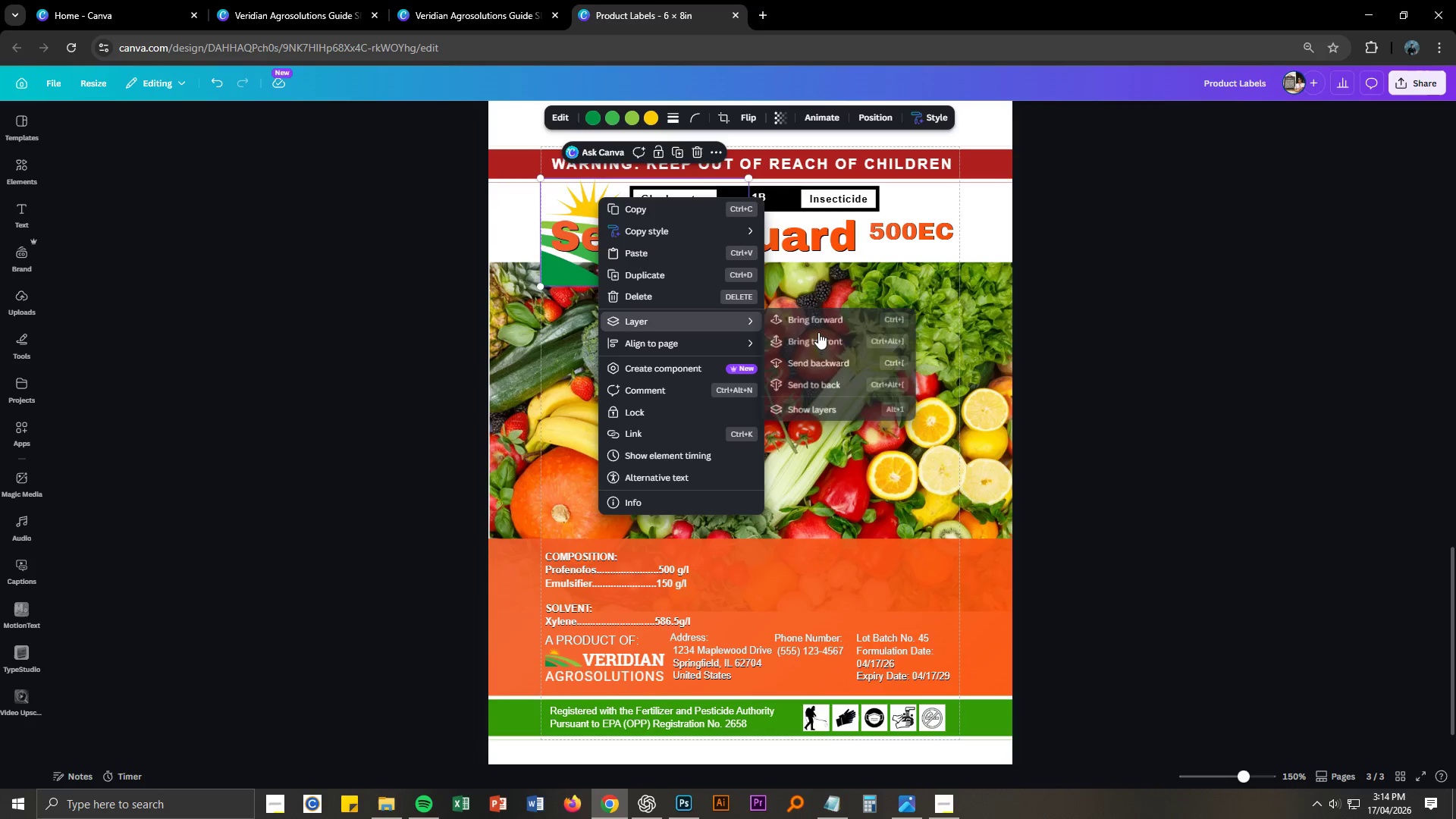 
mouse_move([834, 349])
 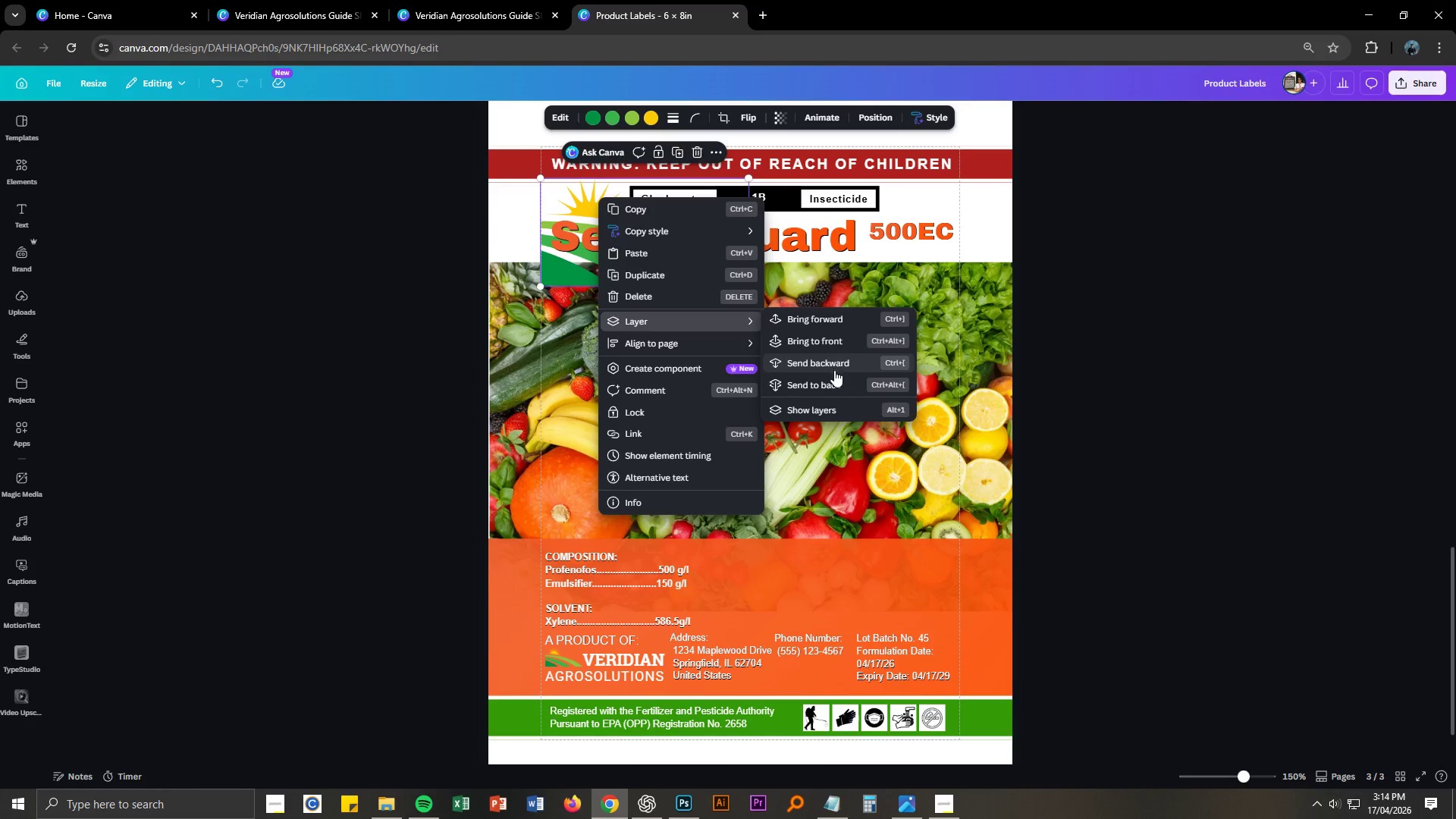 
left_click([833, 366])
 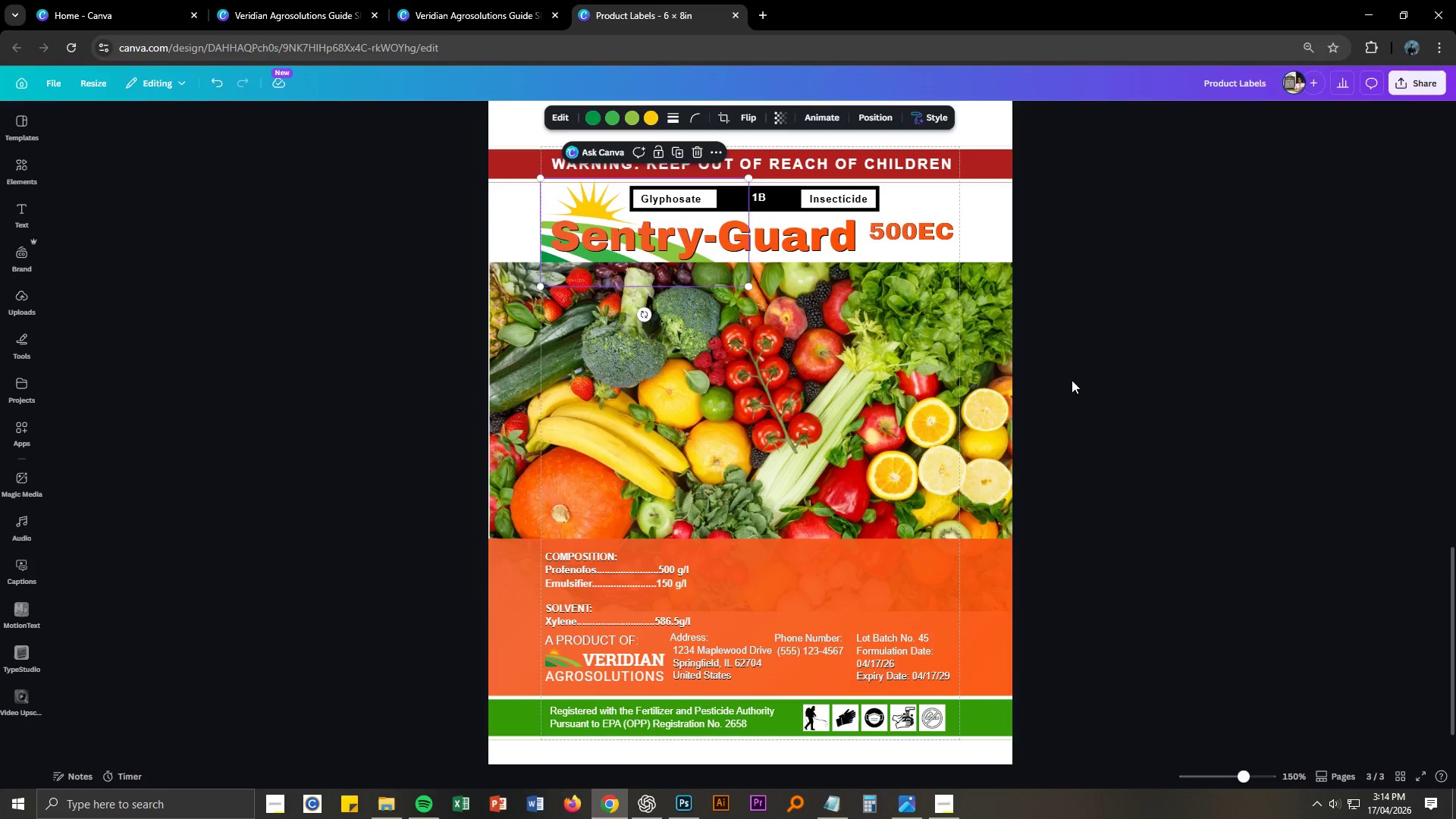 
left_click([1114, 383])
 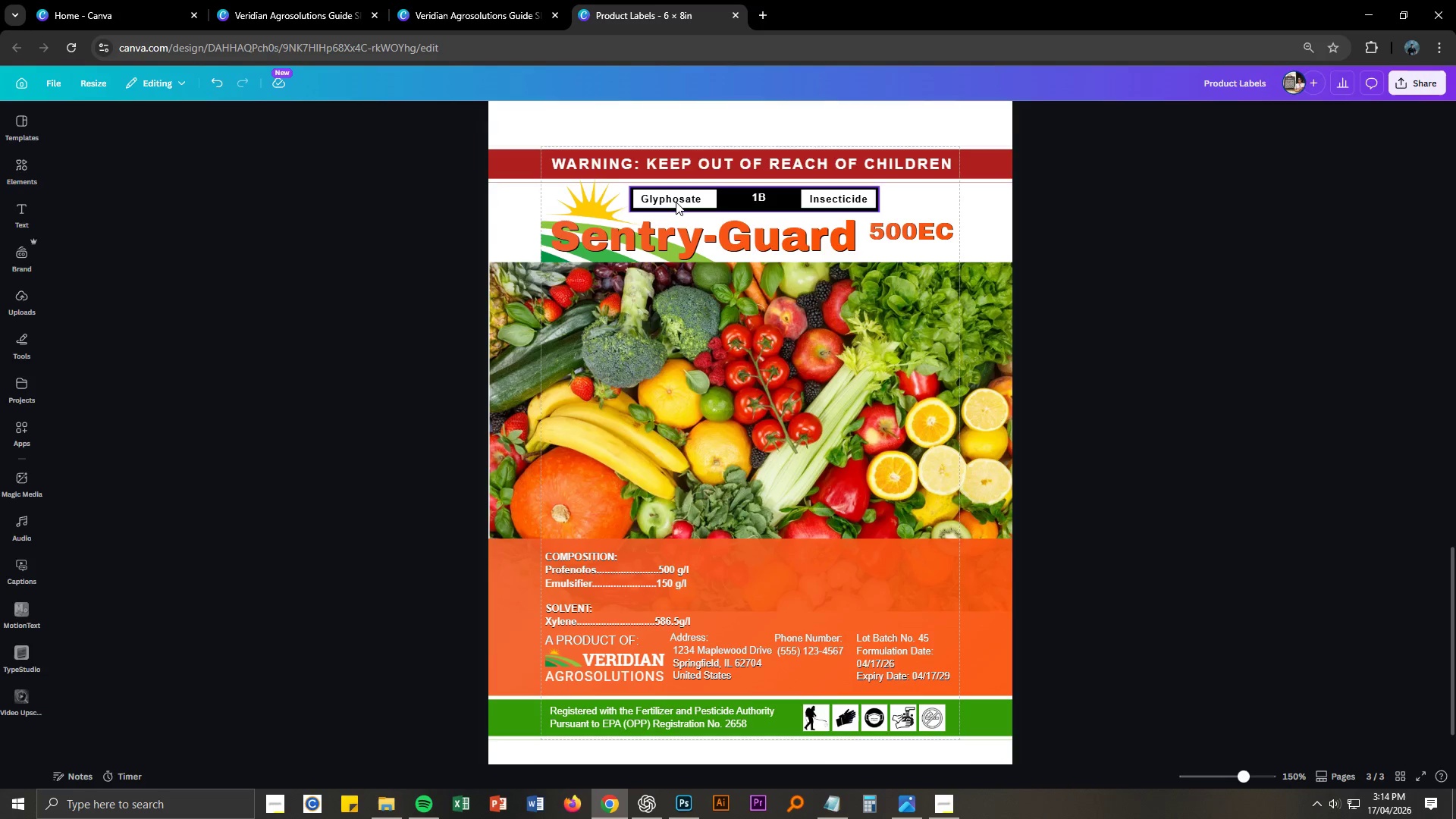 
double_click([676, 202])
 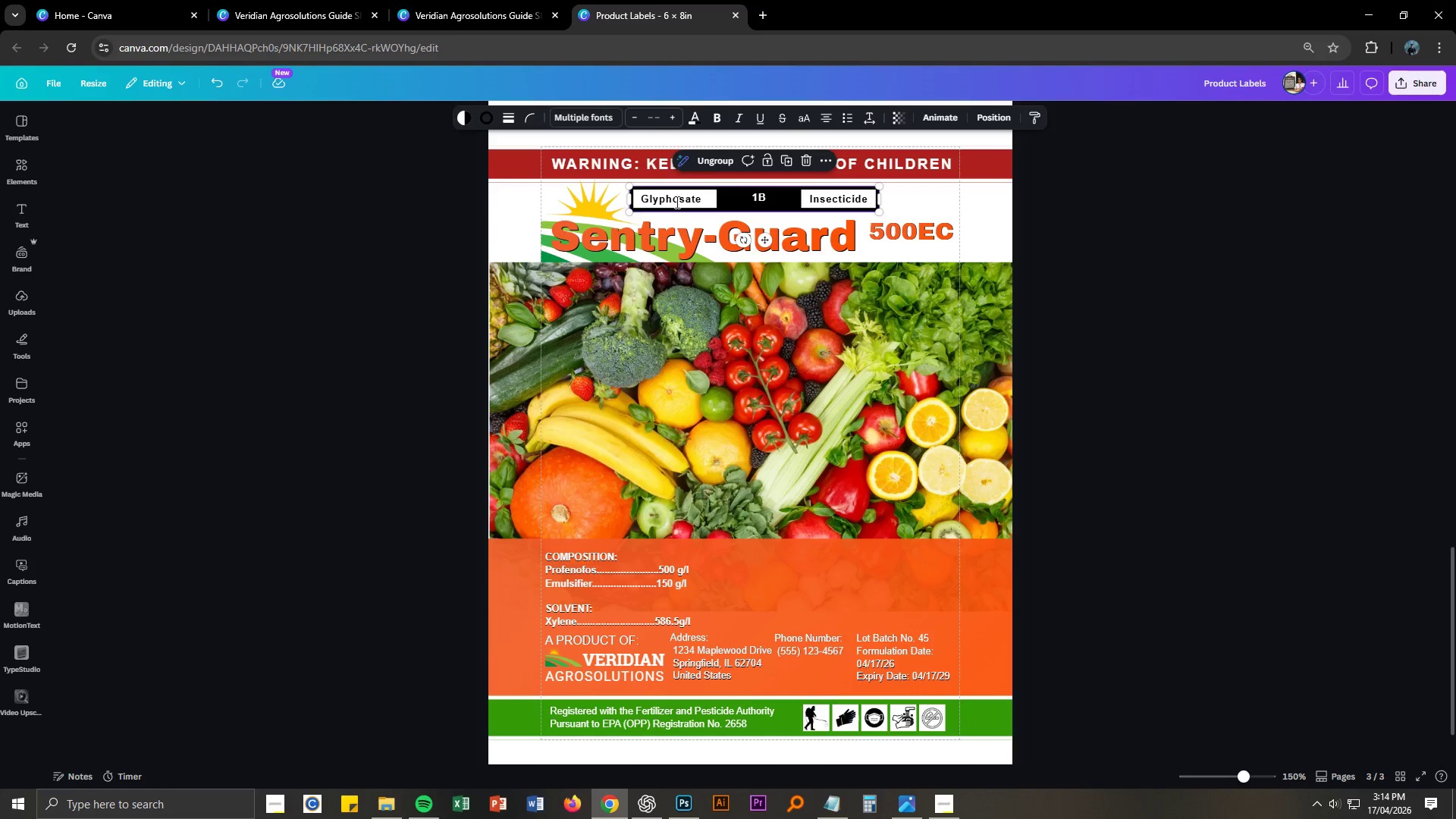 
triple_click([676, 202])
 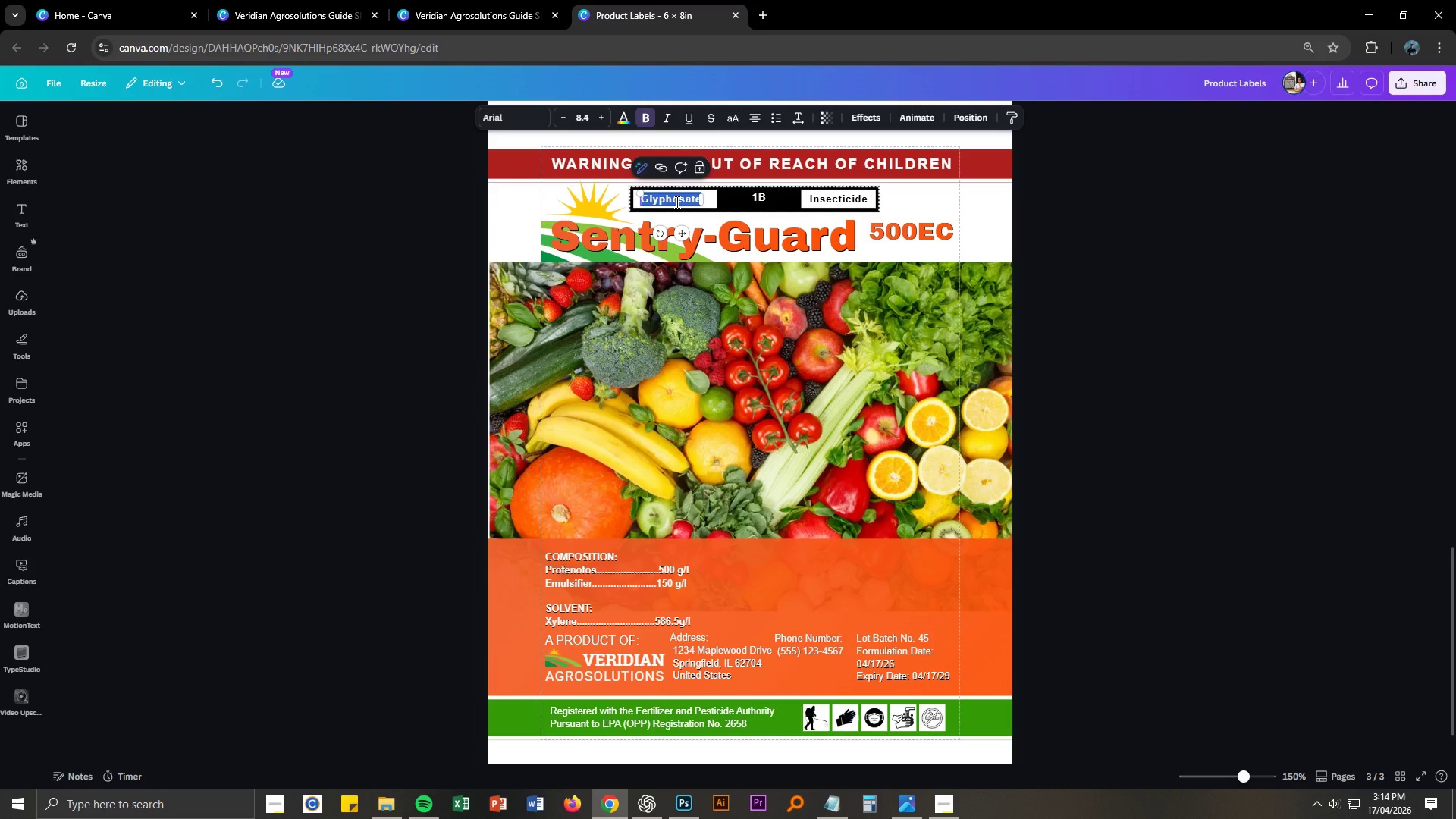 
type(Profenofos)
 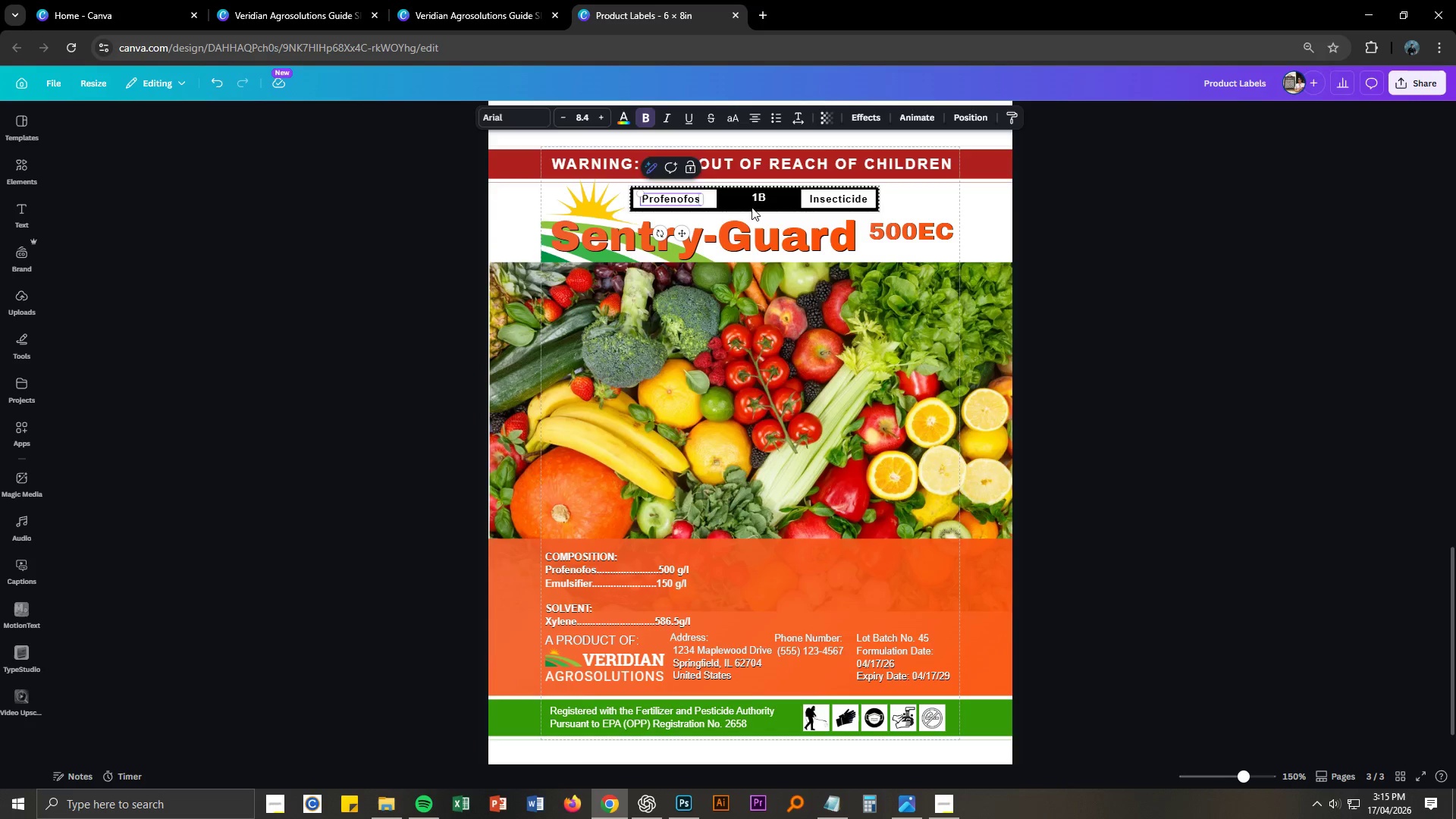 
left_click([1121, 366])
 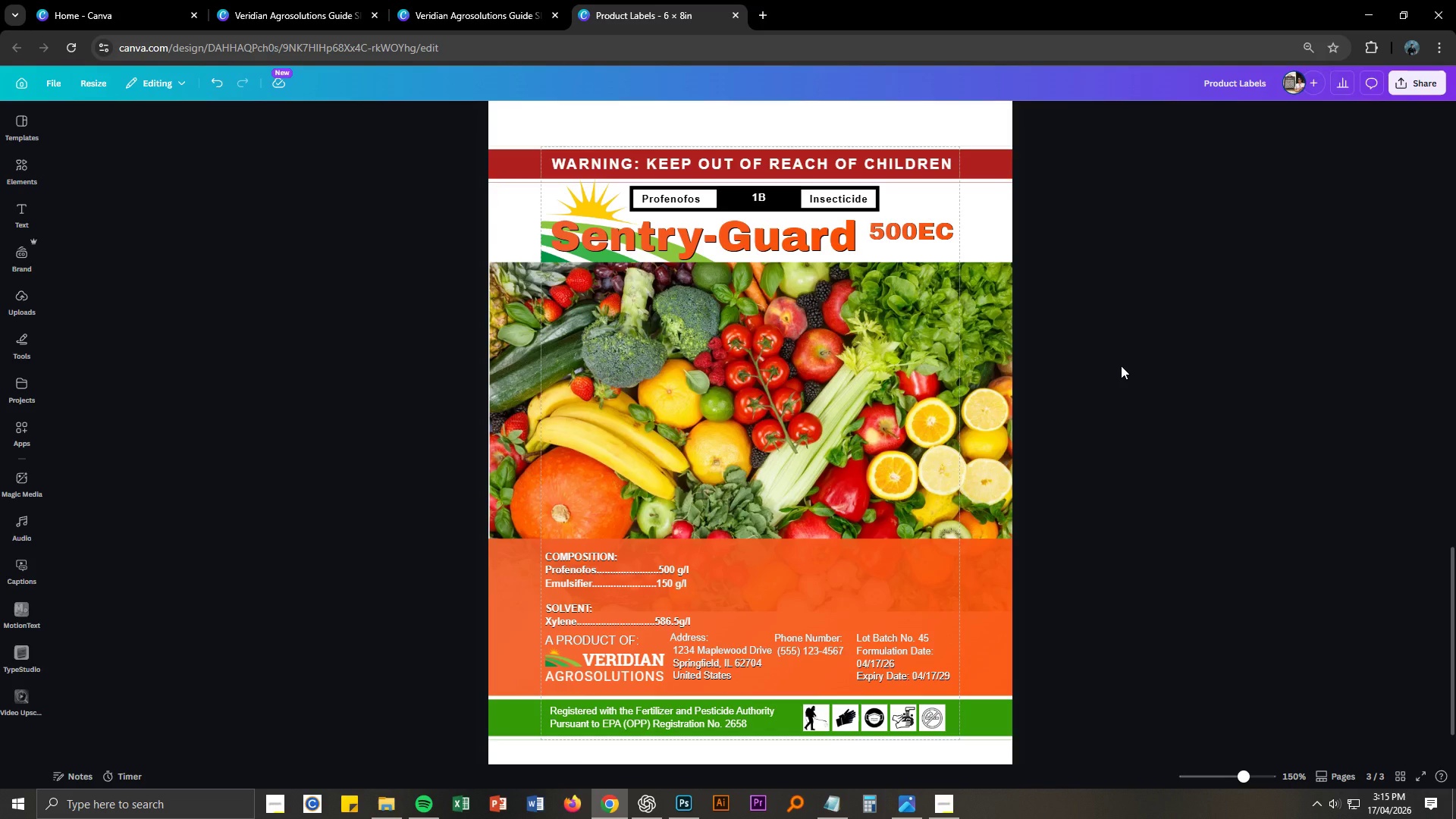 
wait(6.81)
 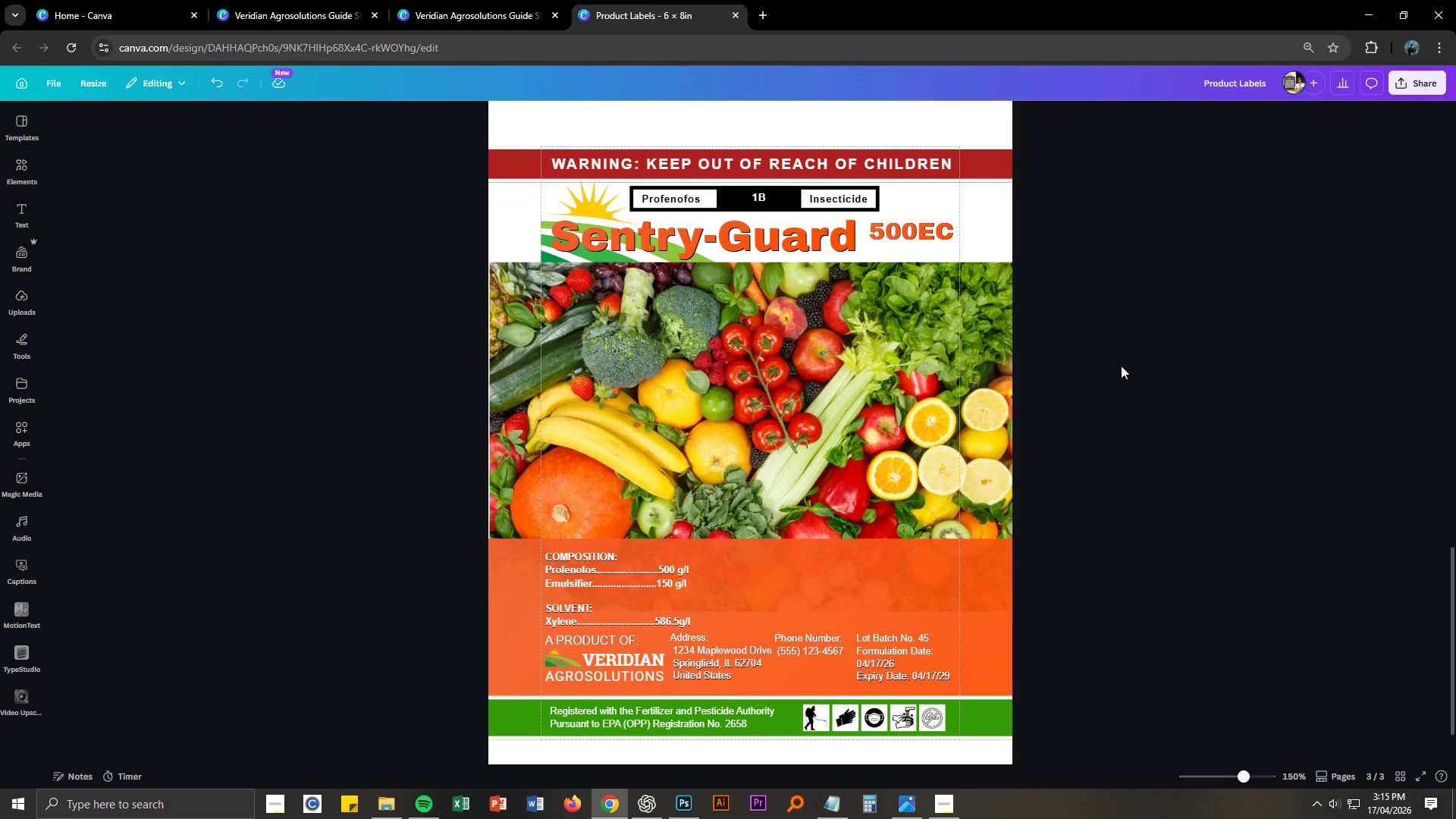 
double_click([763, 196])
 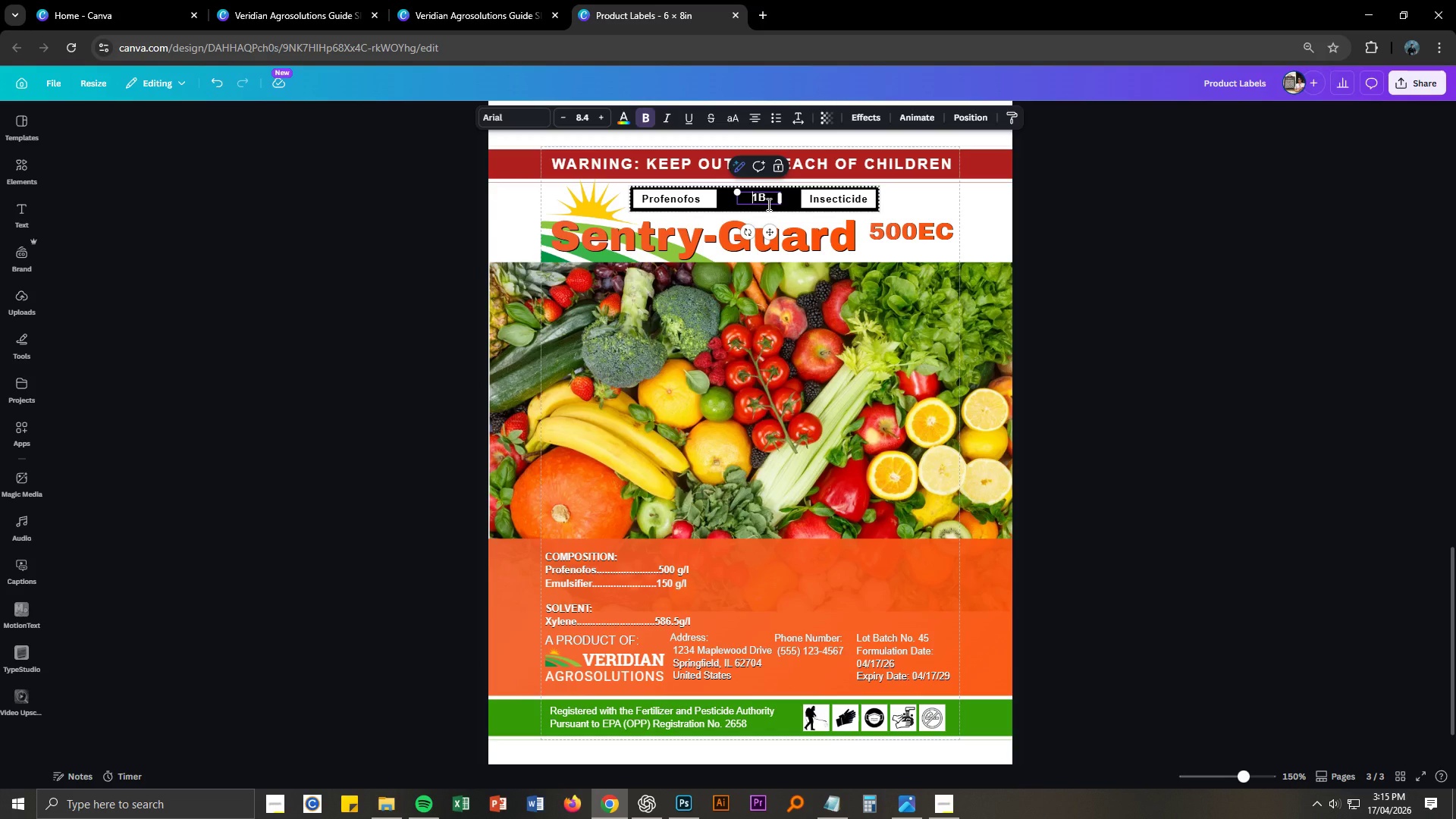 
type( Group)
 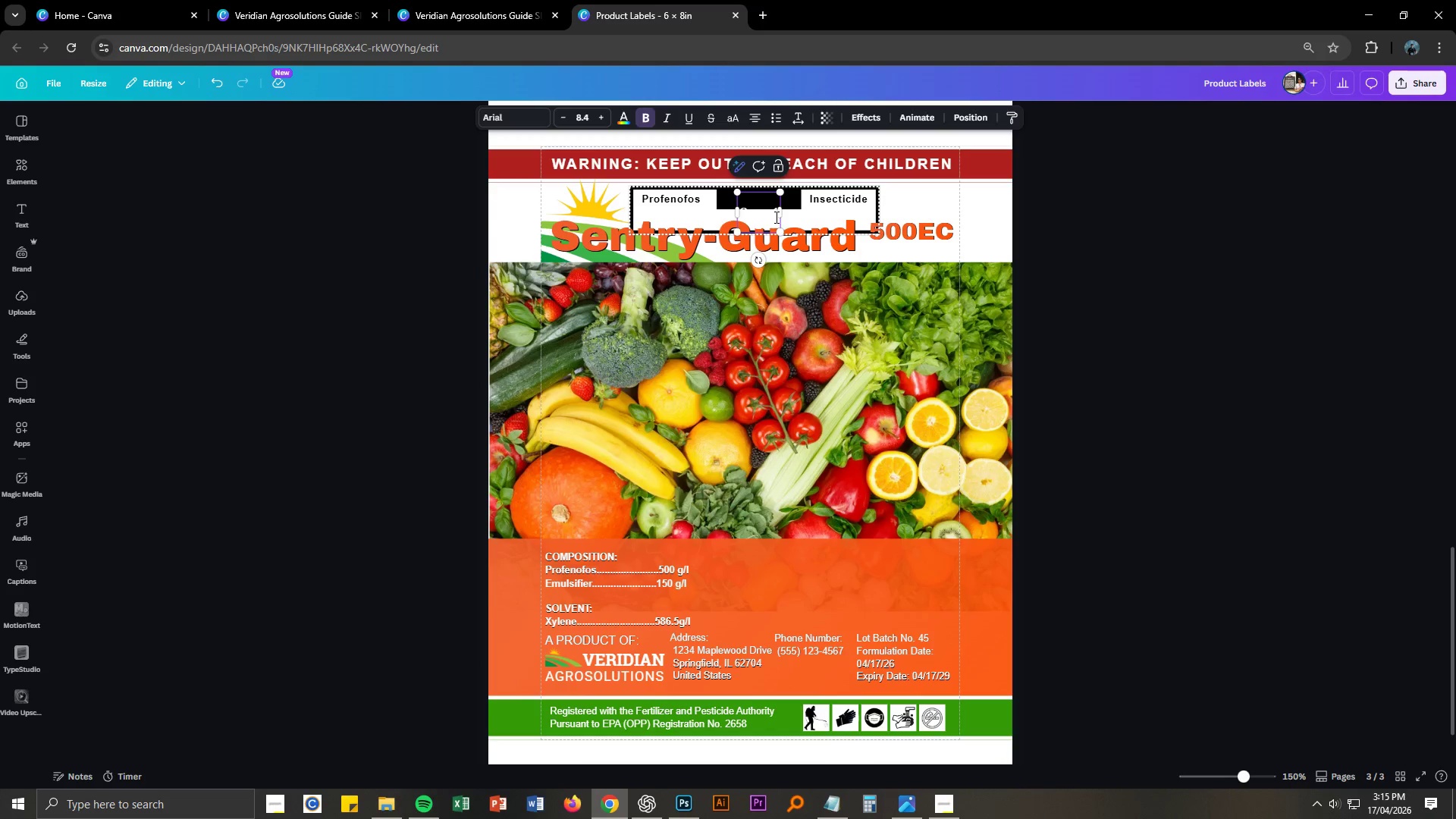 
key(Control+ControlLeft)
 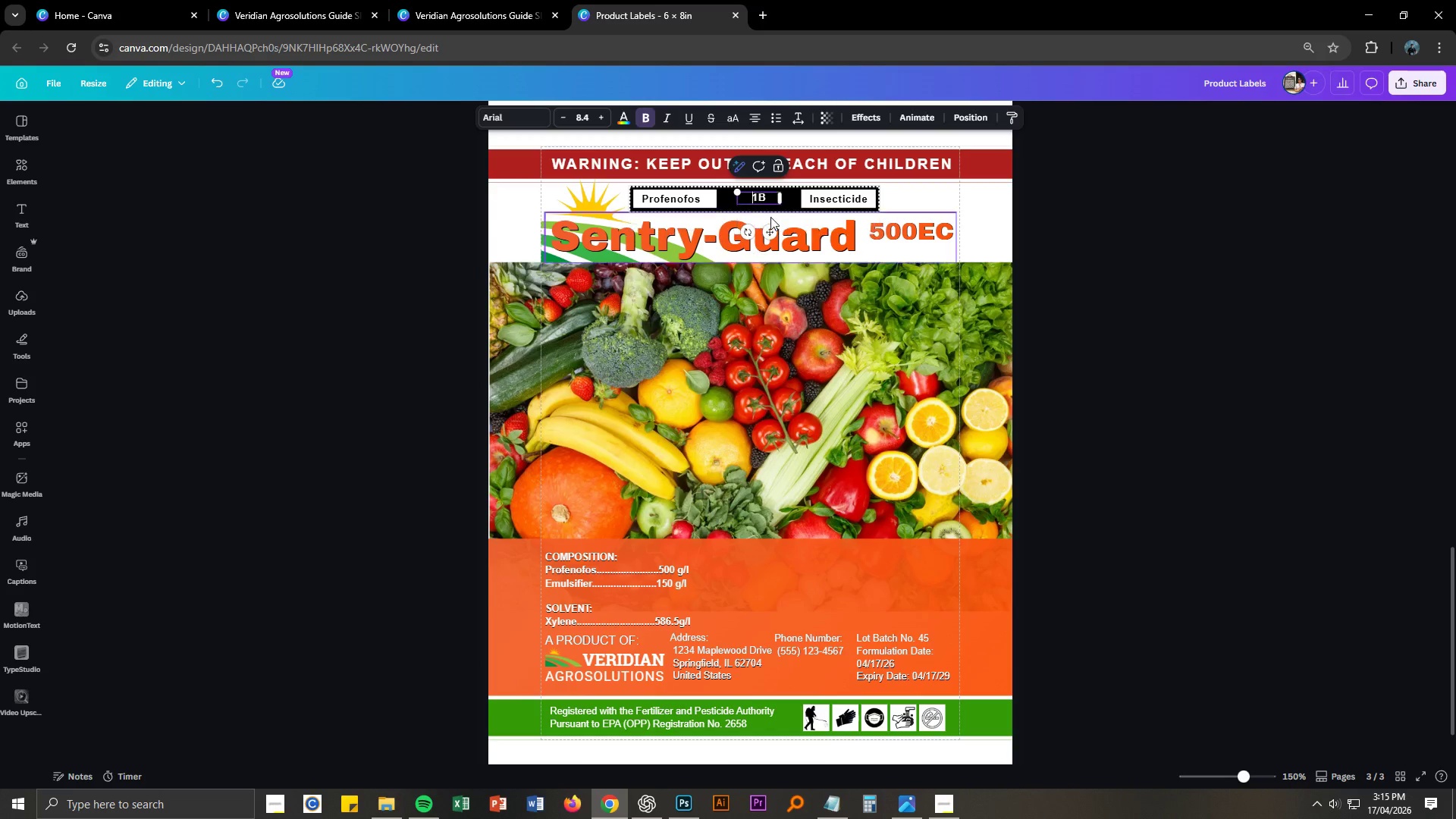 
key(Control+Z)
 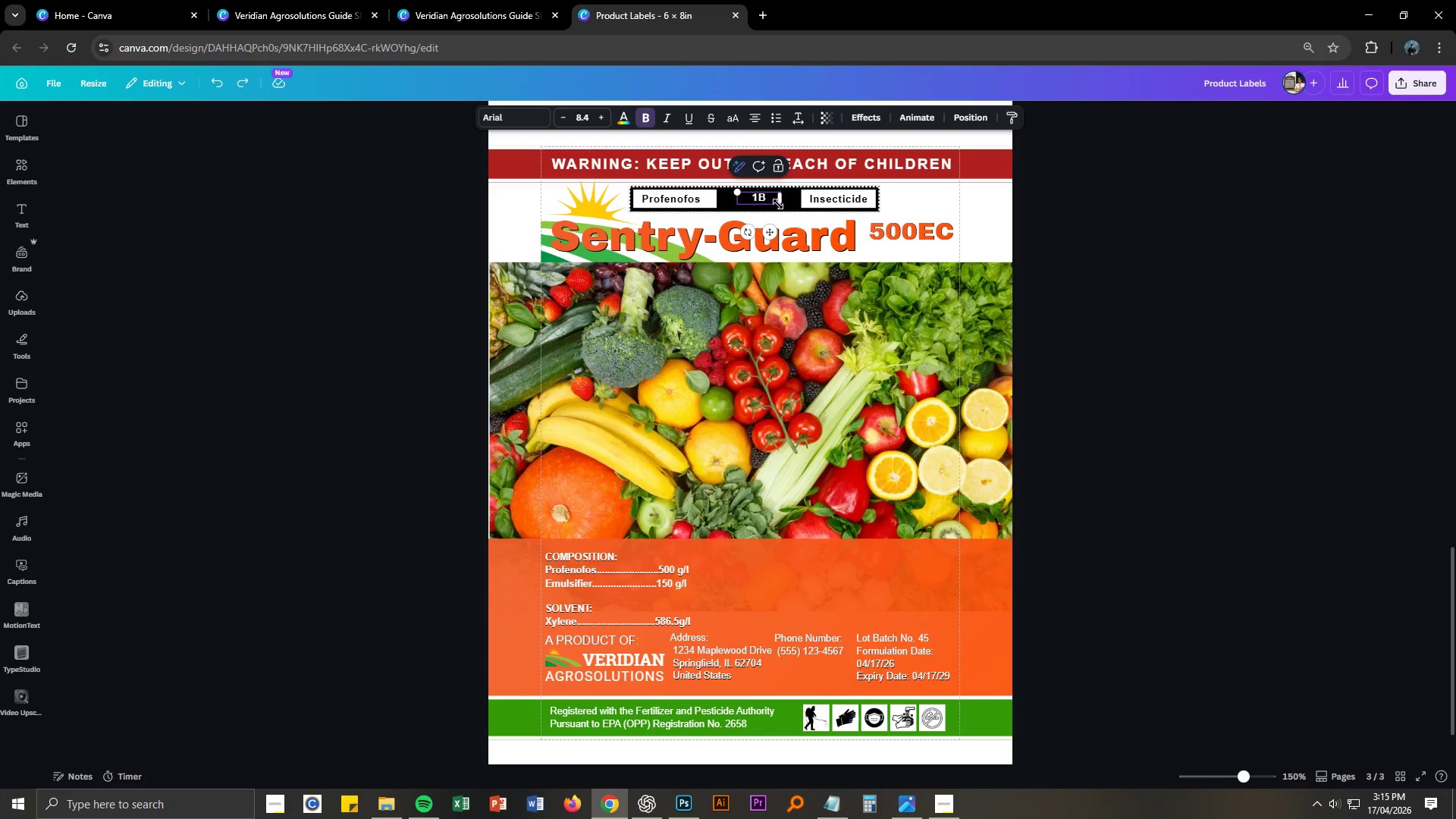 
left_click_drag(start_coordinate=[780, 199], to_coordinate=[800, 201])
 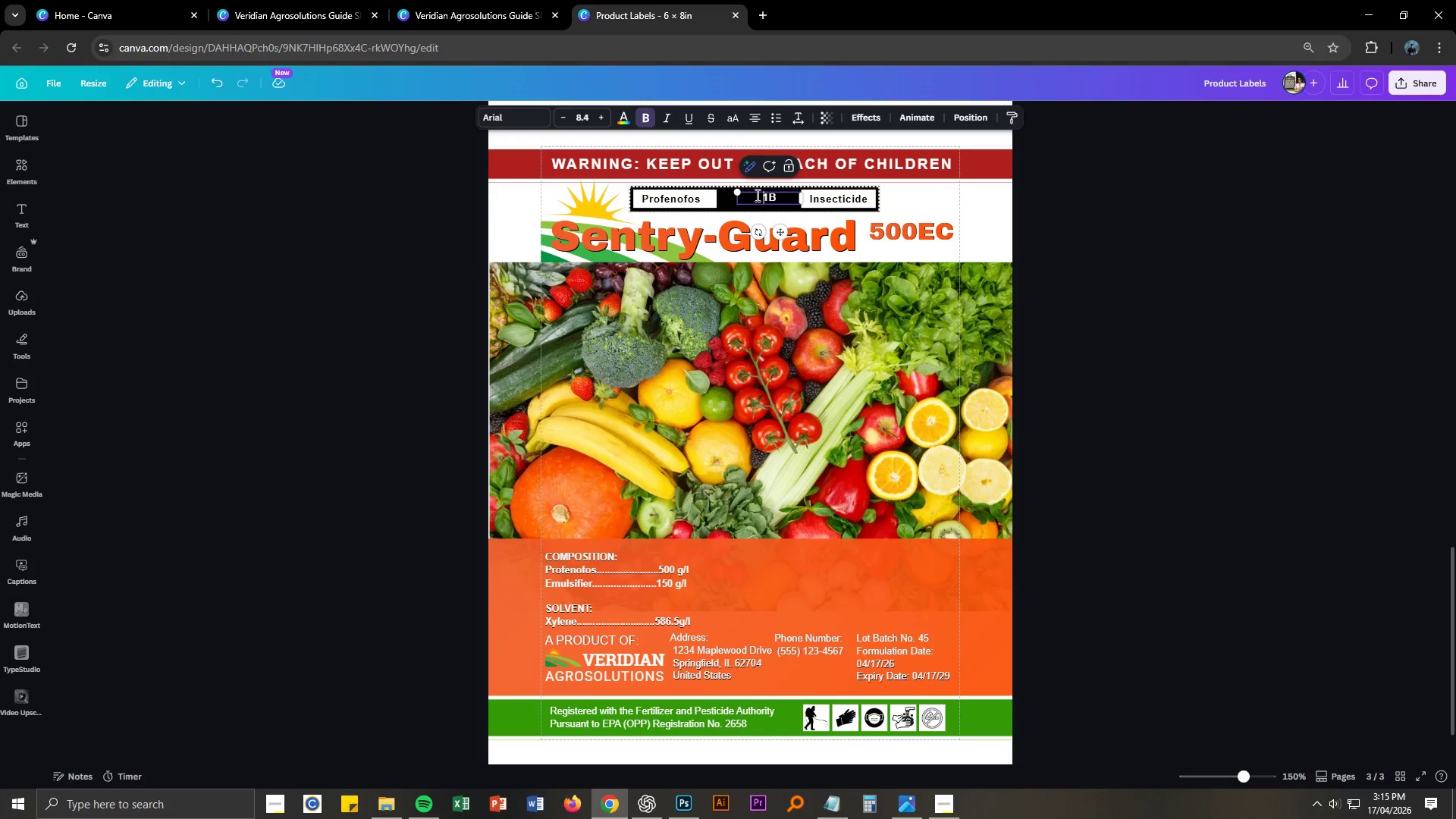 
left_click([1149, 275])
 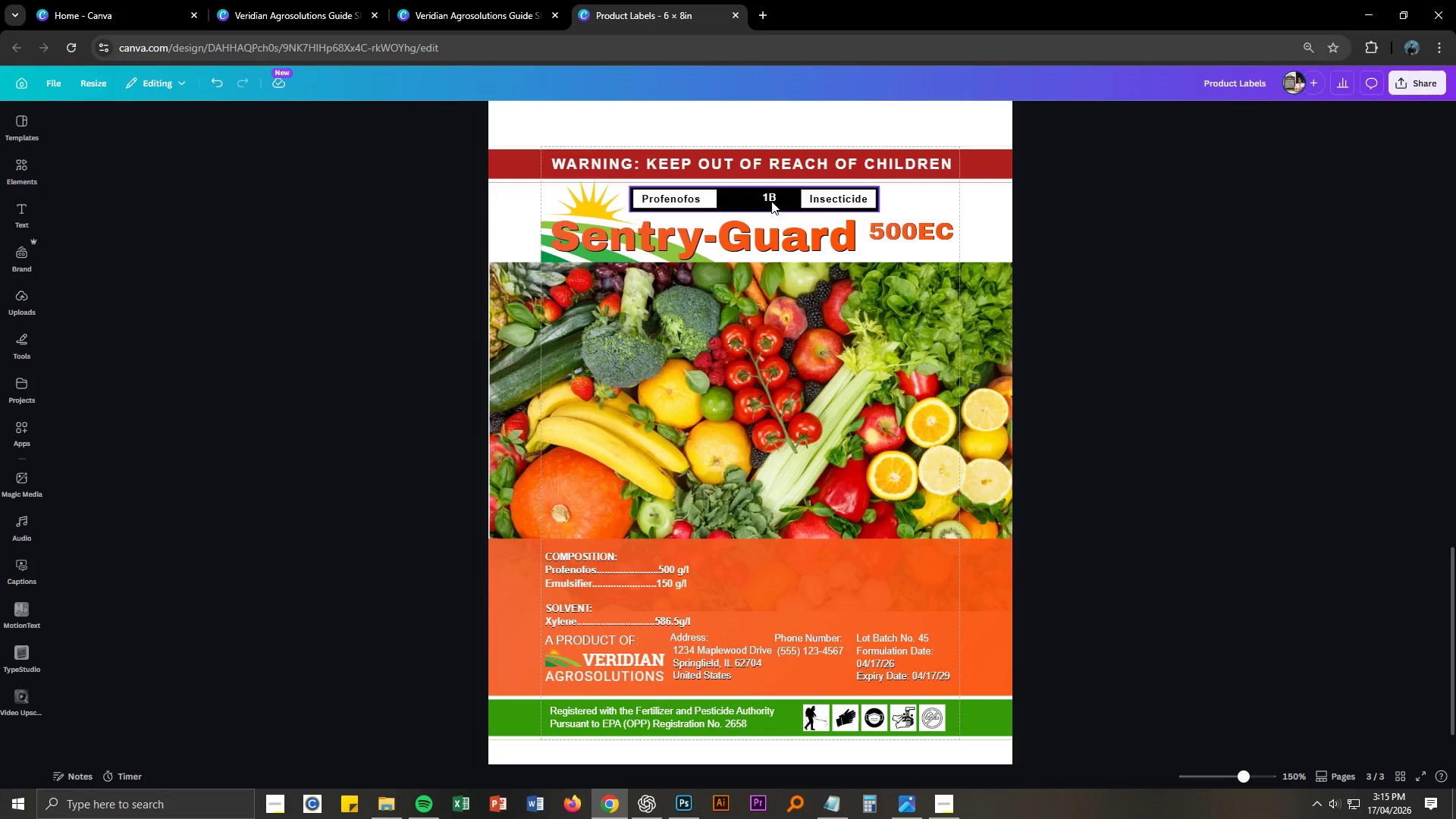 
left_click([771, 199])
 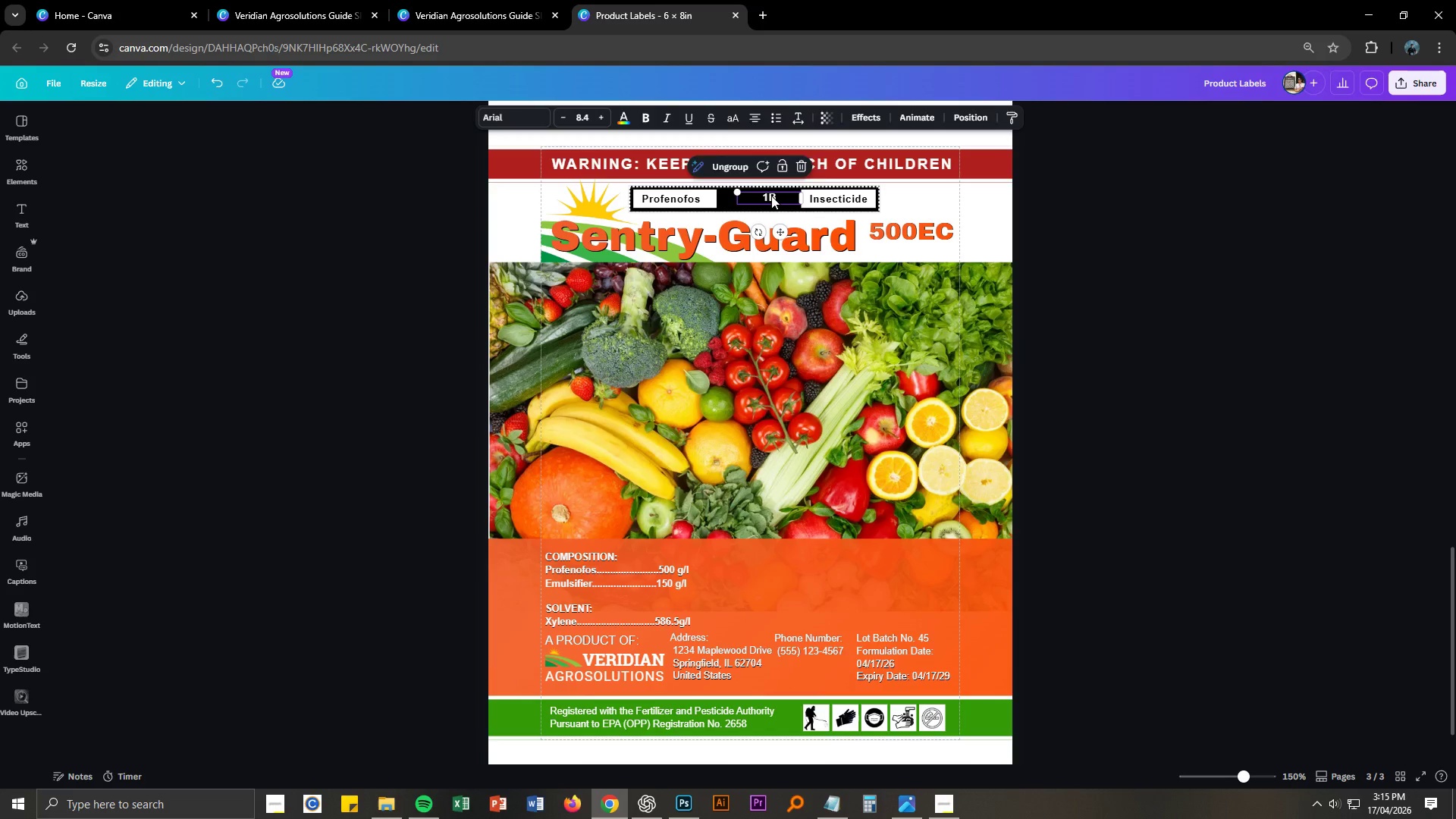 
double_click([771, 196])
 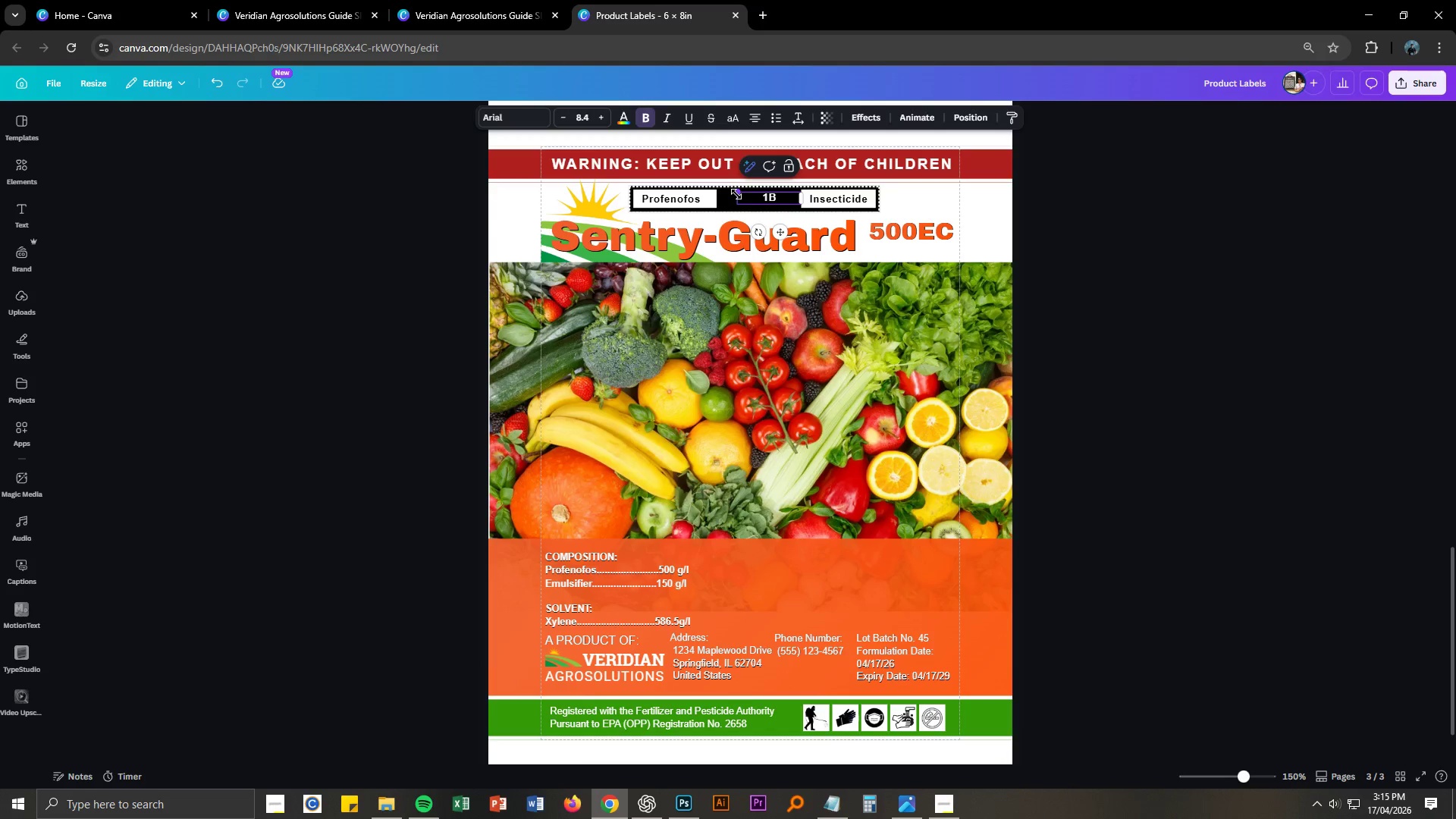 
left_click_drag(start_coordinate=[736, 193], to_coordinate=[718, 193])
 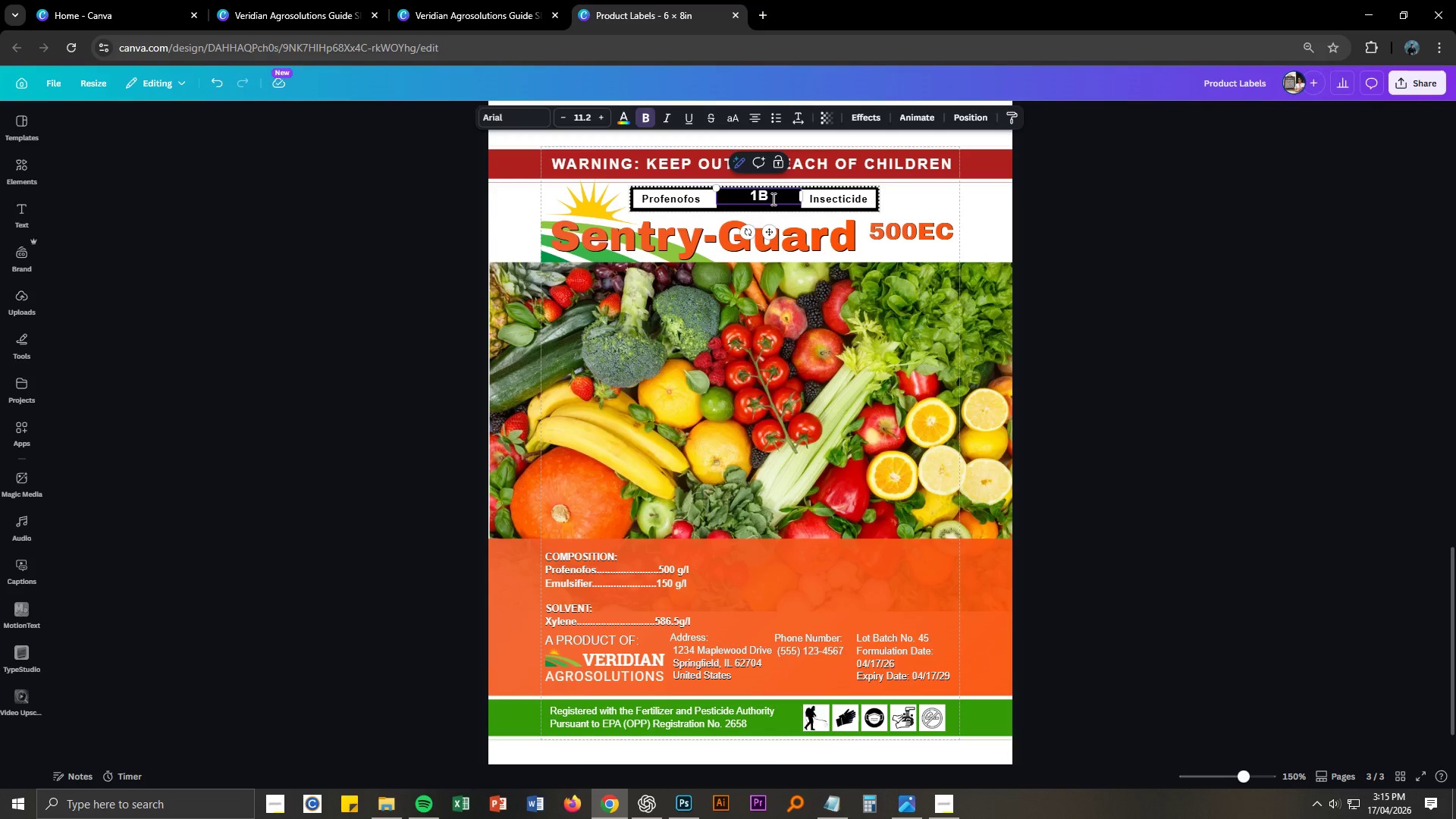 
left_click_drag(start_coordinate=[770, 197], to_coordinate=[746, 197])
 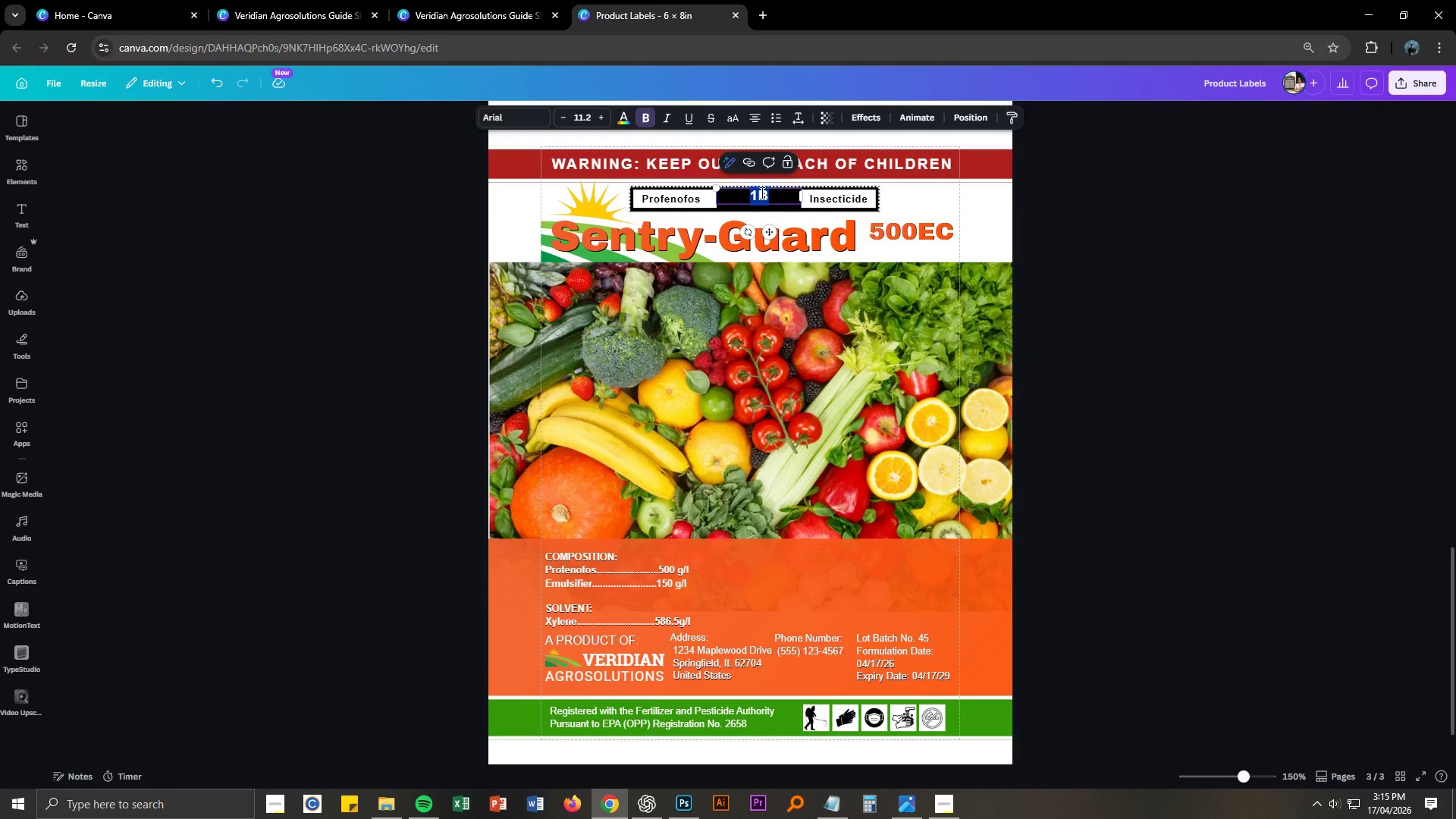 
type(Group 1B)
 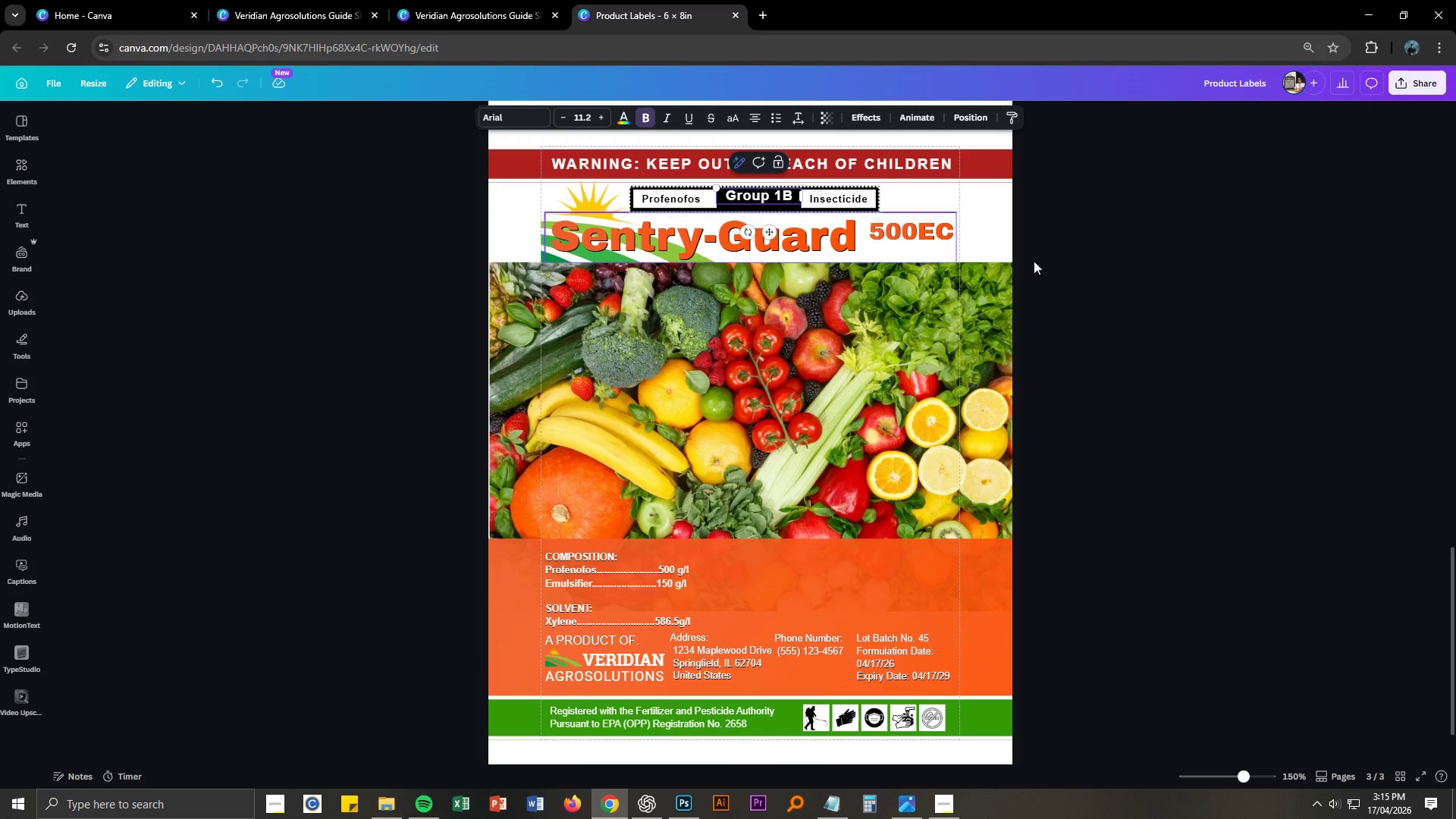 
left_click([1228, 300])
 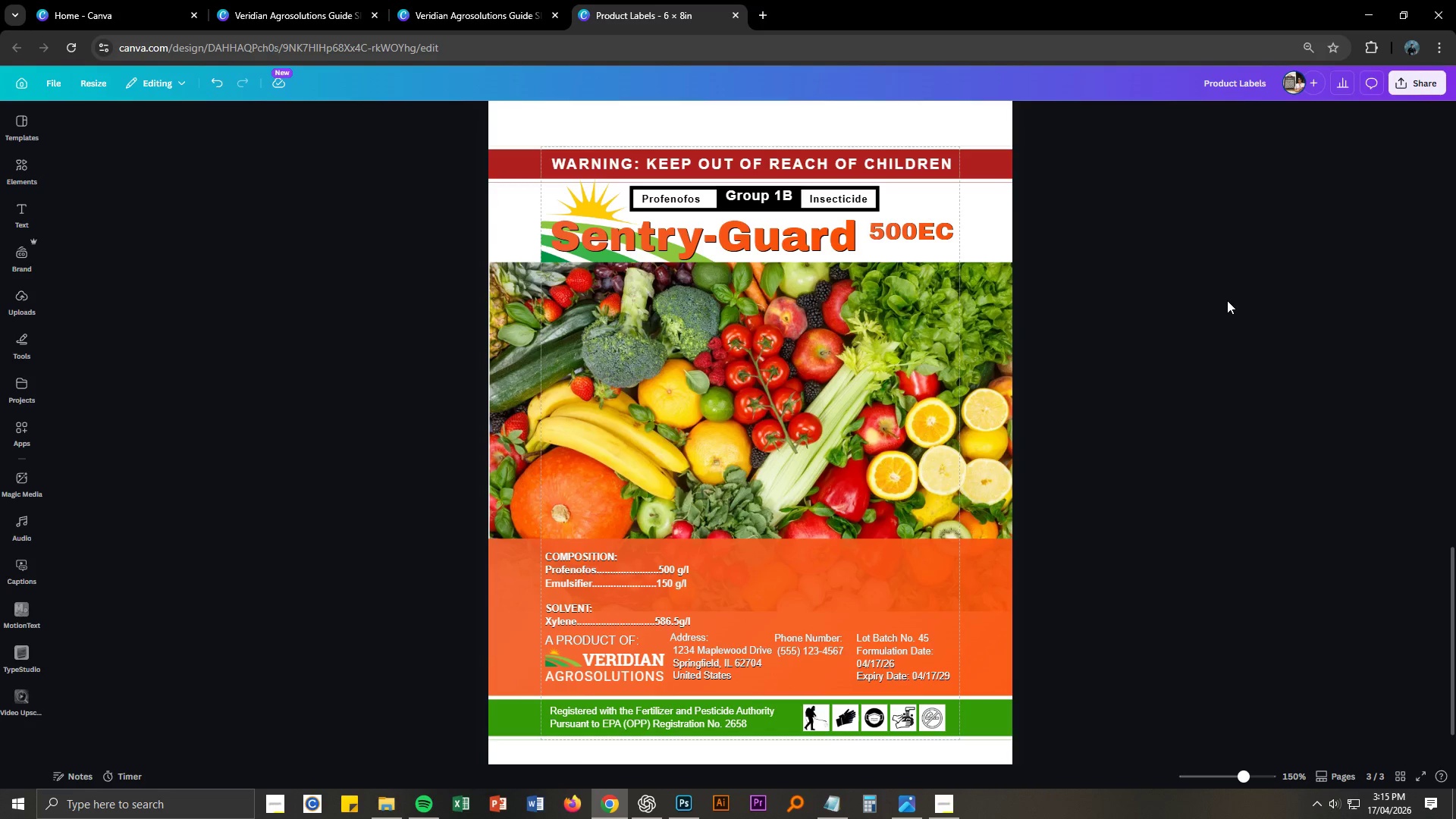 
key(Control+NumpadAdd)
 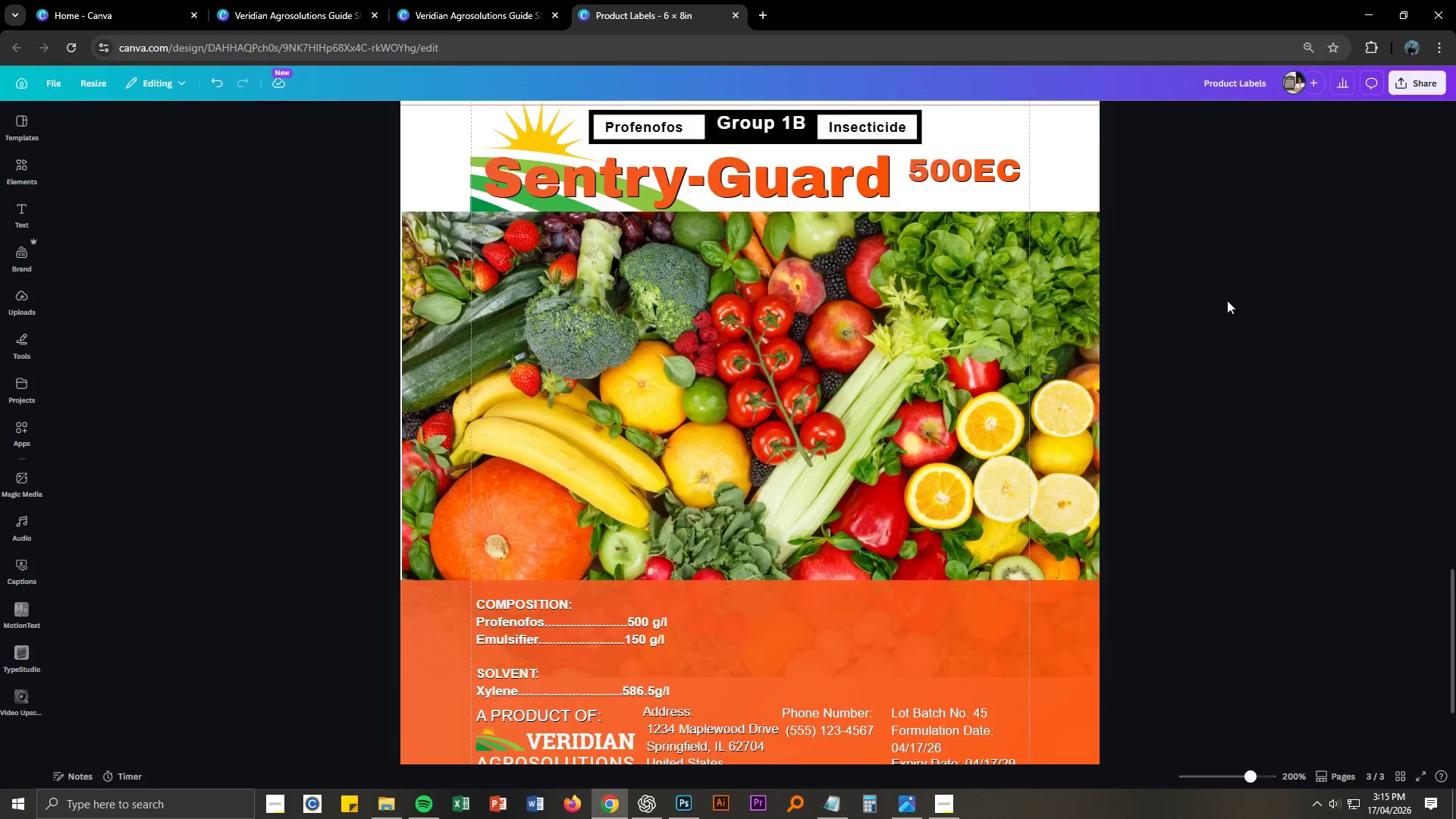 
key(Control+NumpadAdd)
 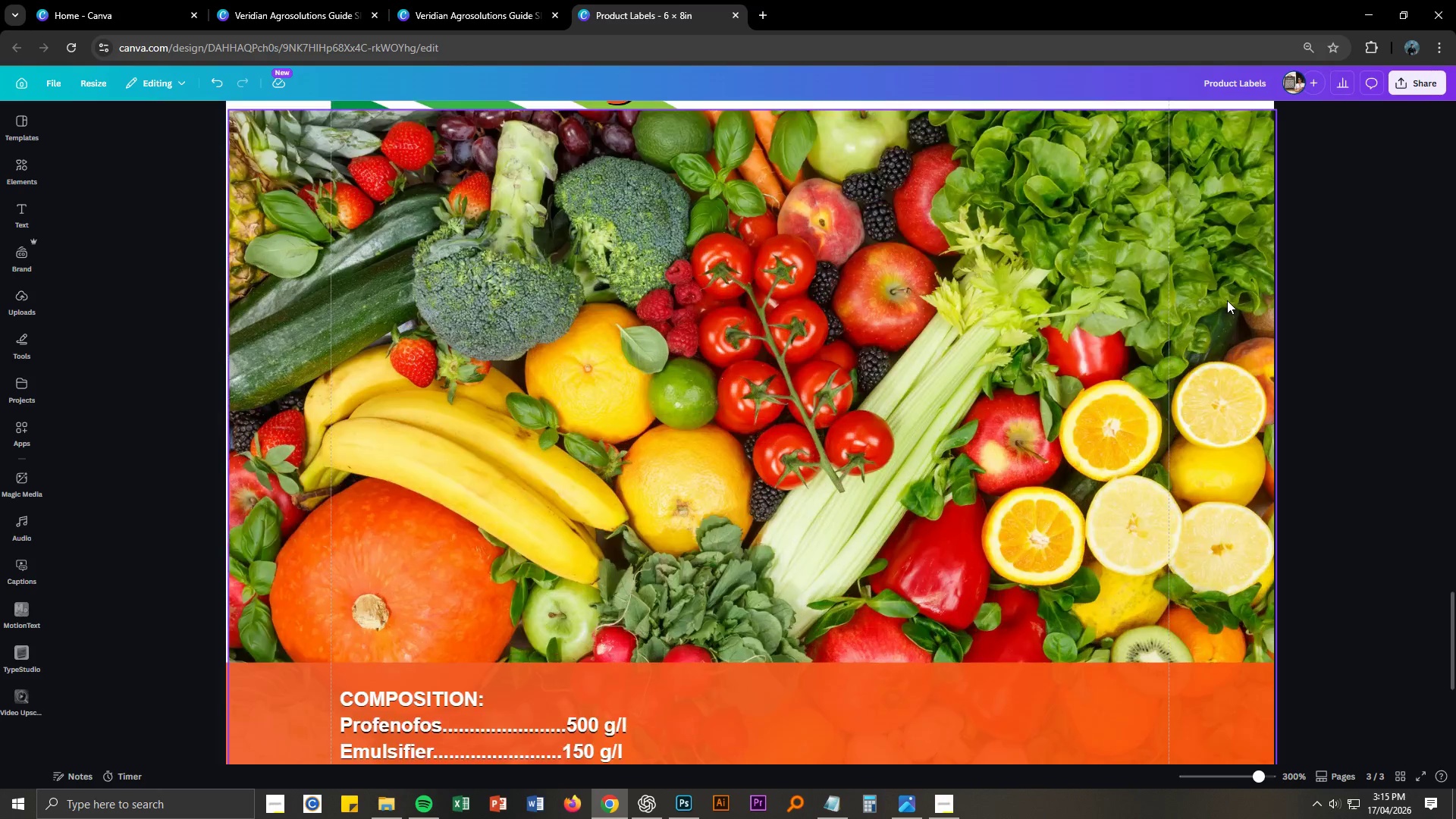 
key(Control+NumpadAdd)
 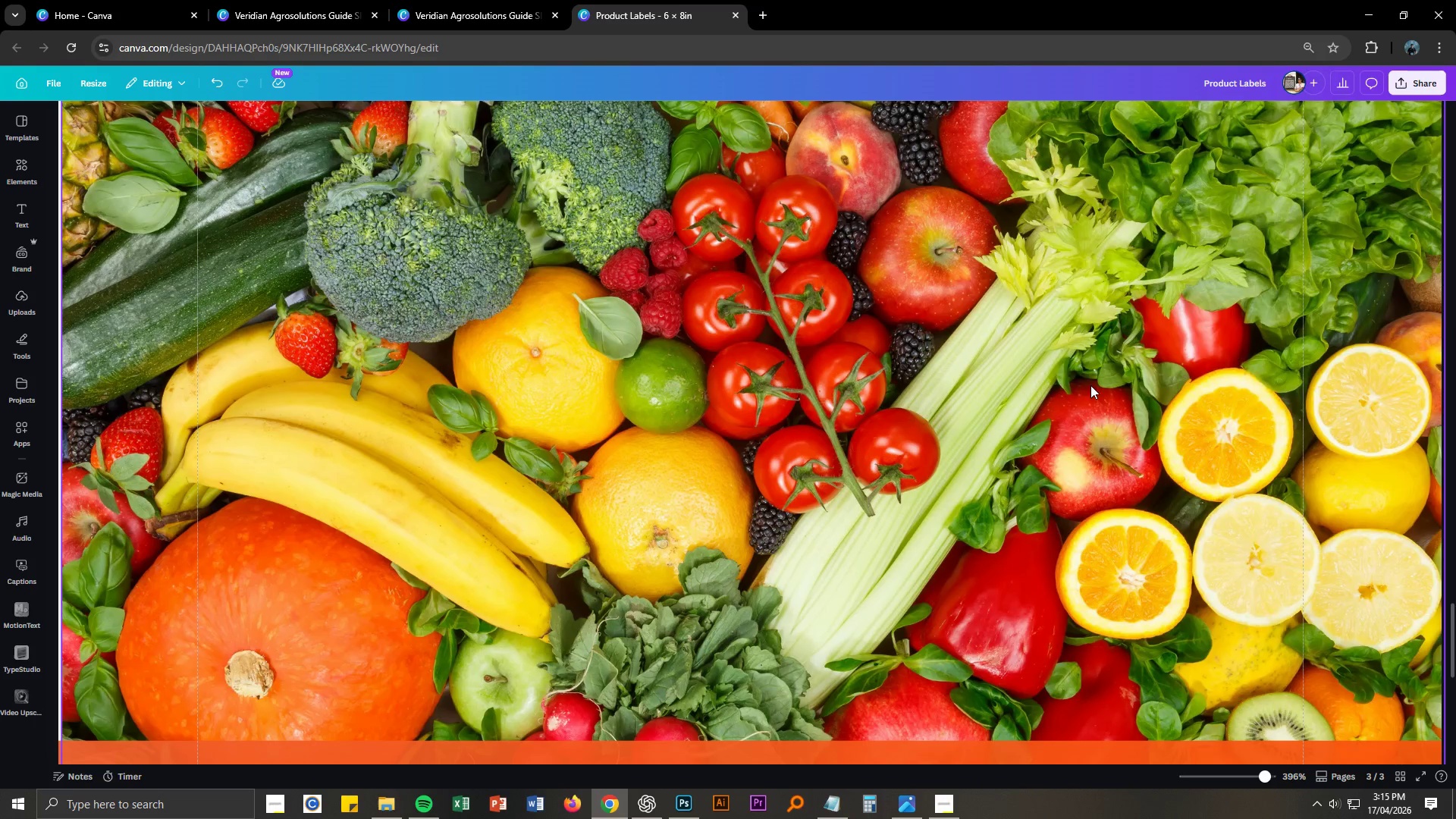 
scroll: coordinate [1078, 394], scroll_direction: up, amount: 10.0
 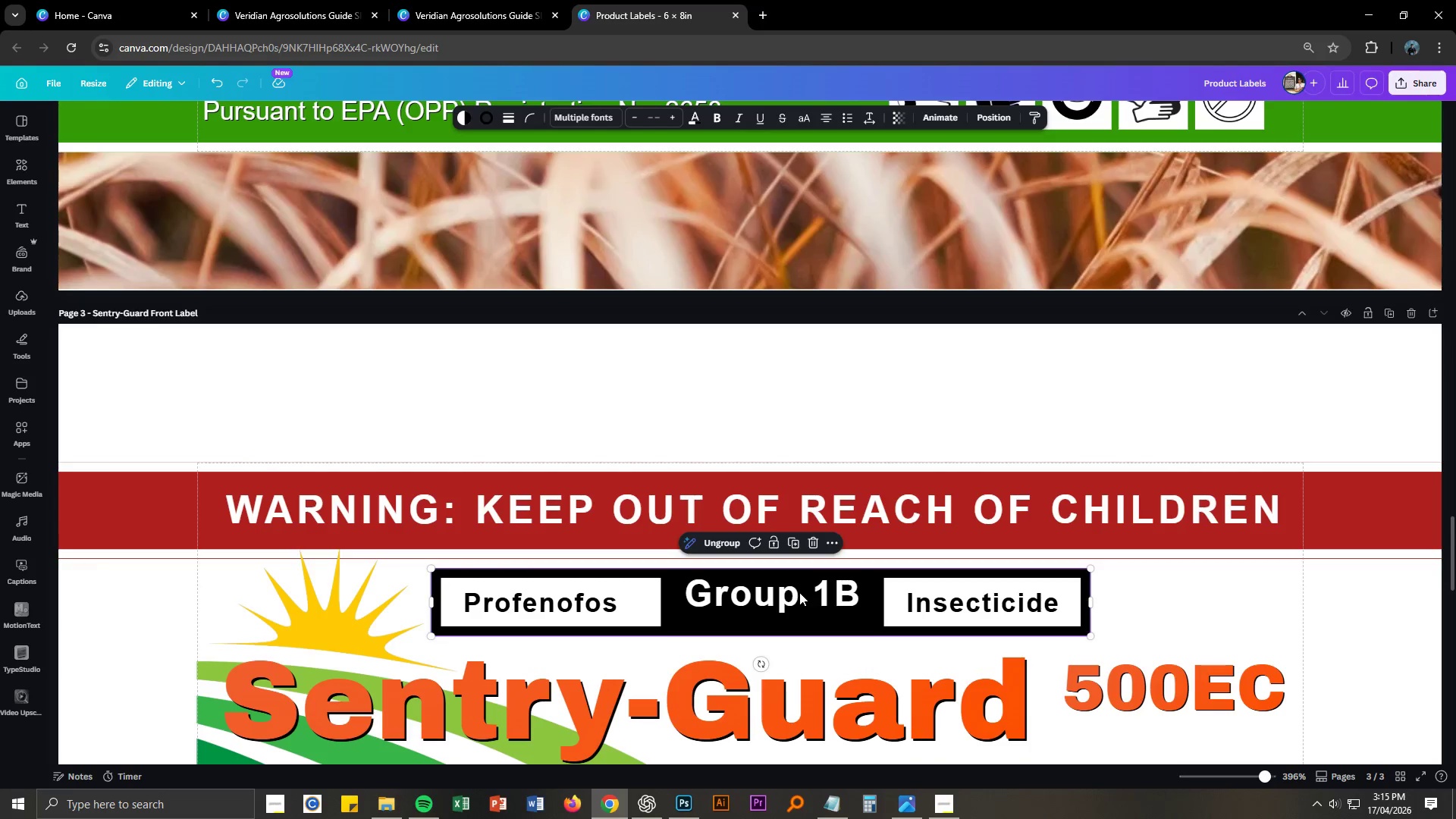 
double_click([799, 592])
 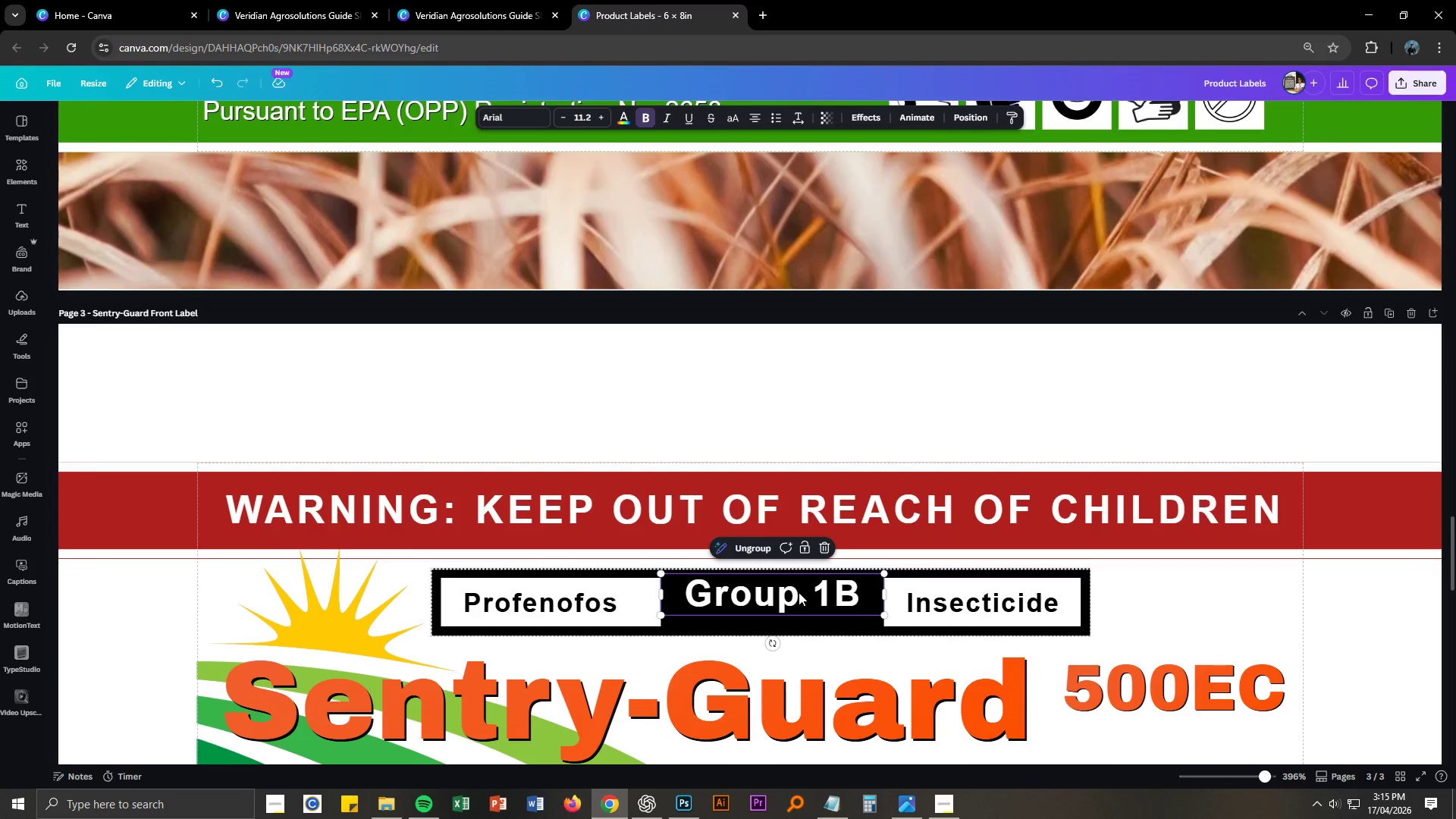 
left_click_drag(start_coordinate=[799, 592], to_coordinate=[800, 602])
 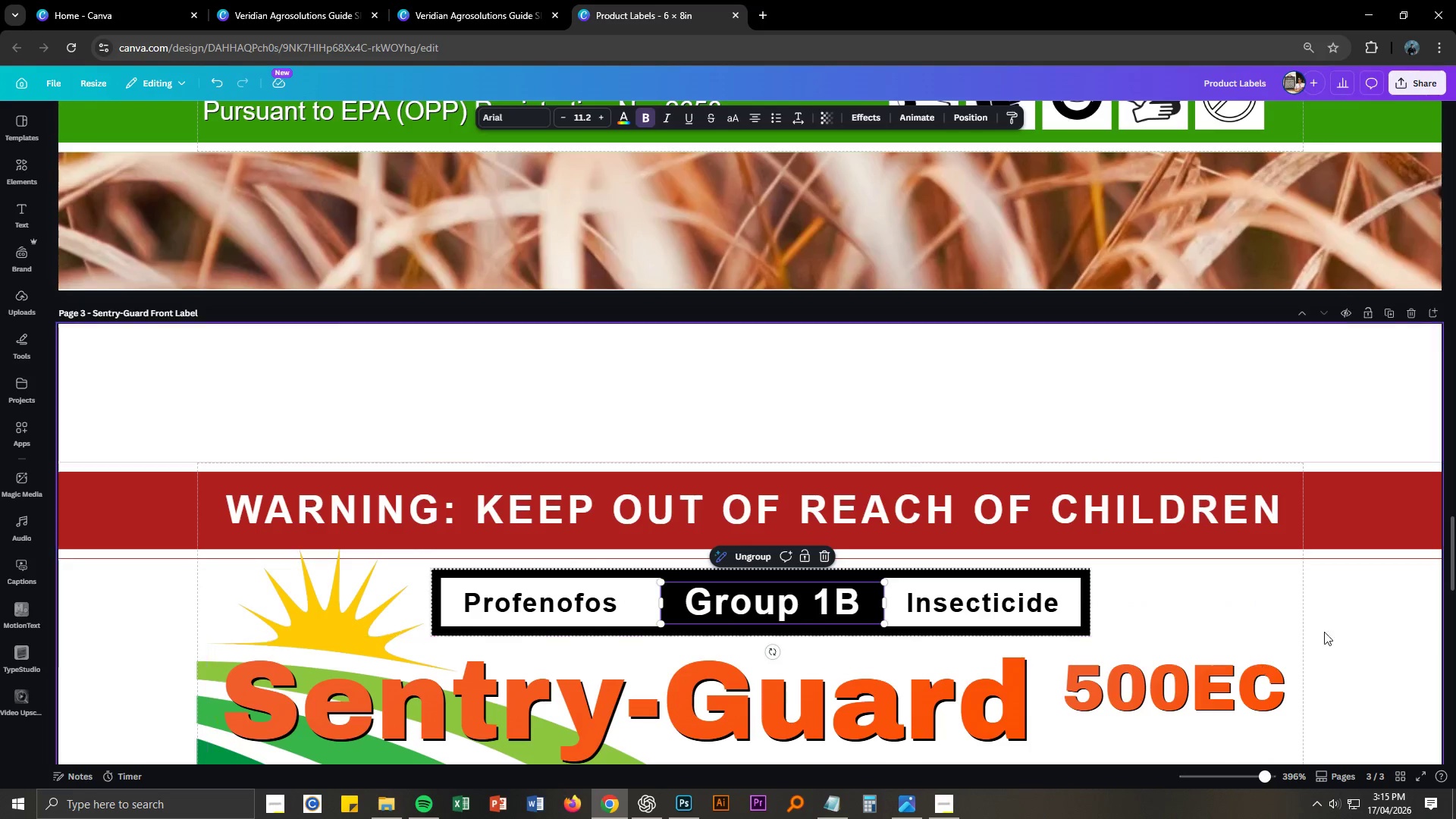 
left_click([1363, 626])
 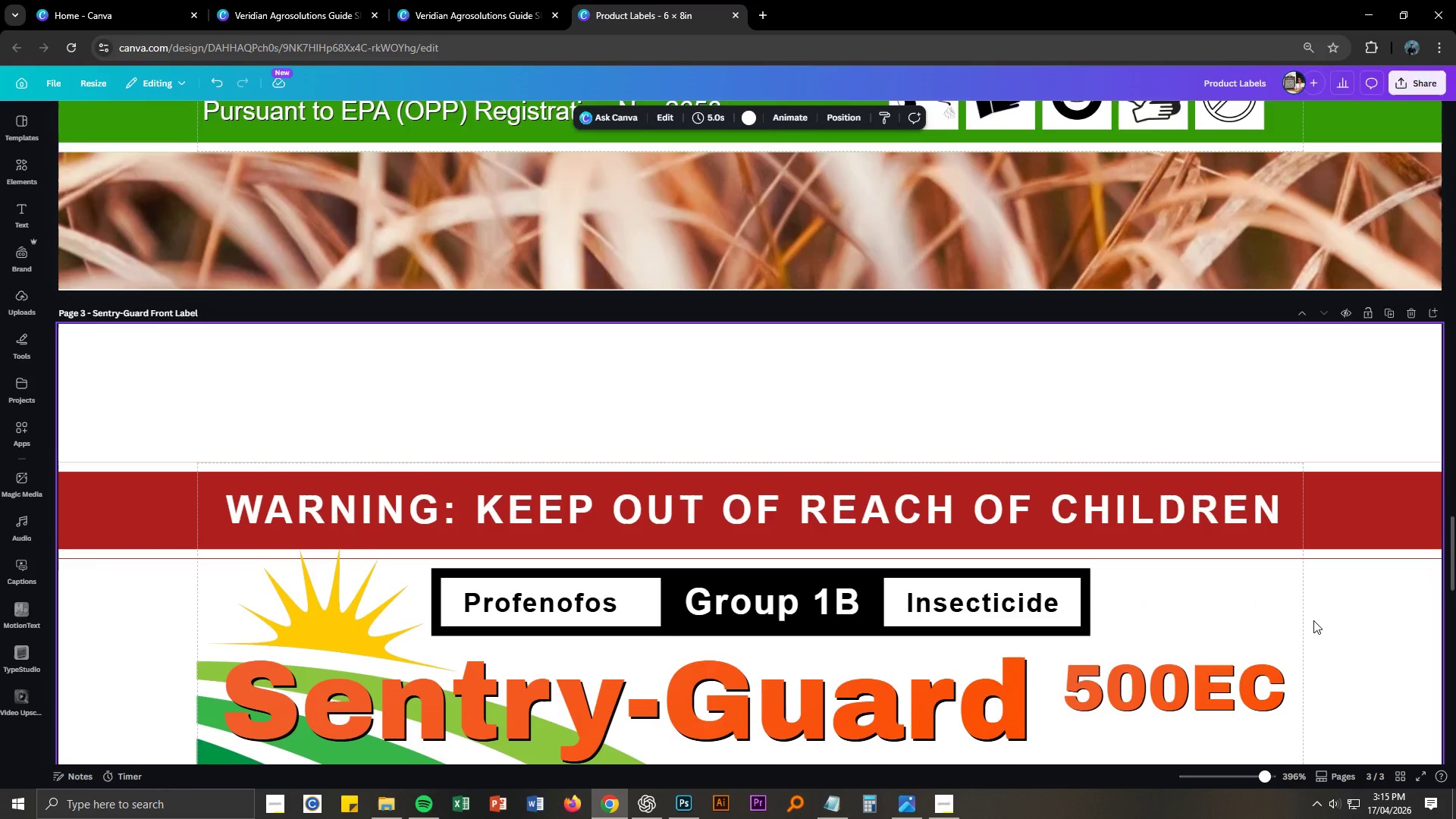 
scroll: coordinate [1313, 620], scroll_direction: down, amount: 4.0
 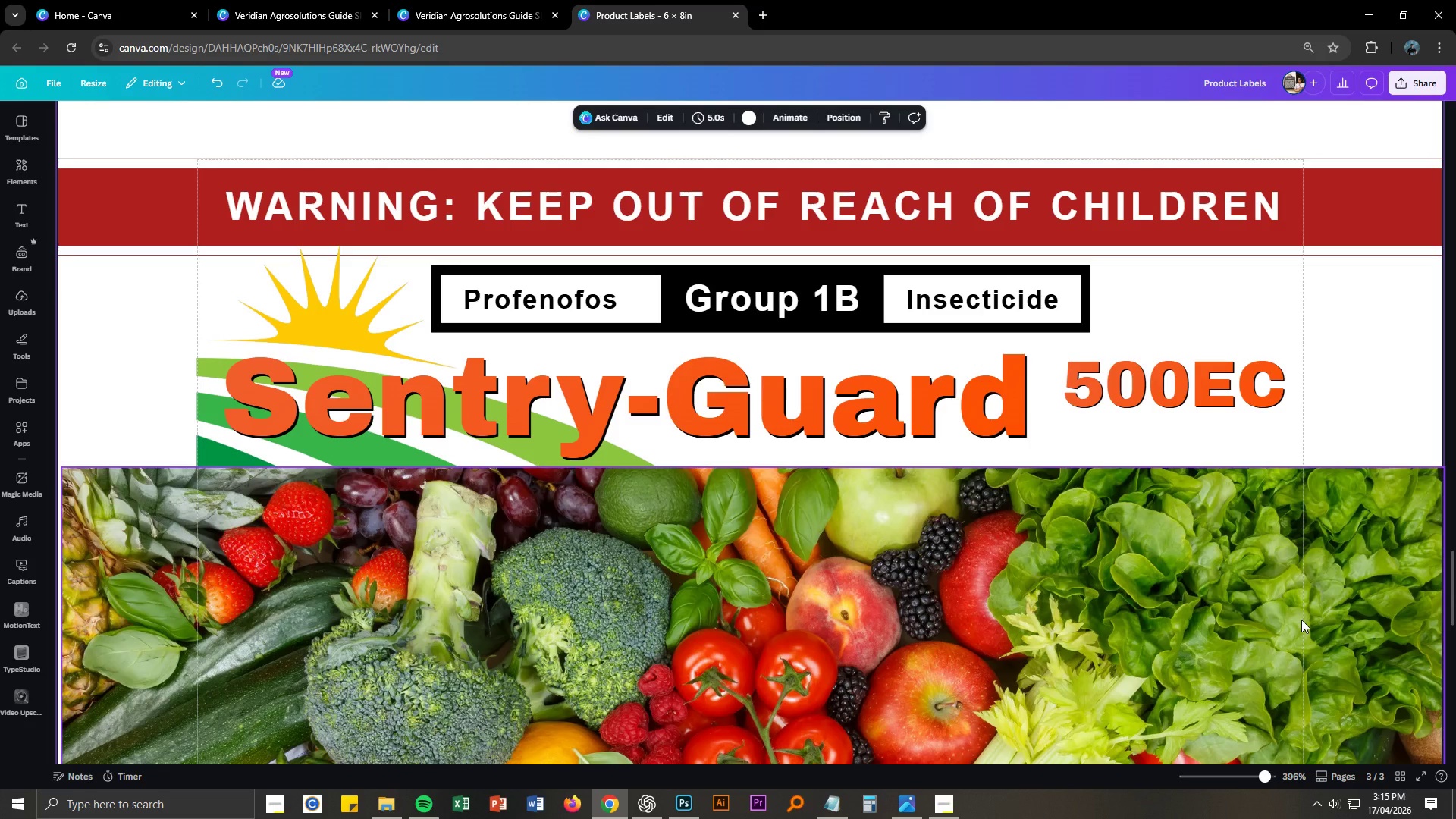 
key(Control+NumpadSubtract)
 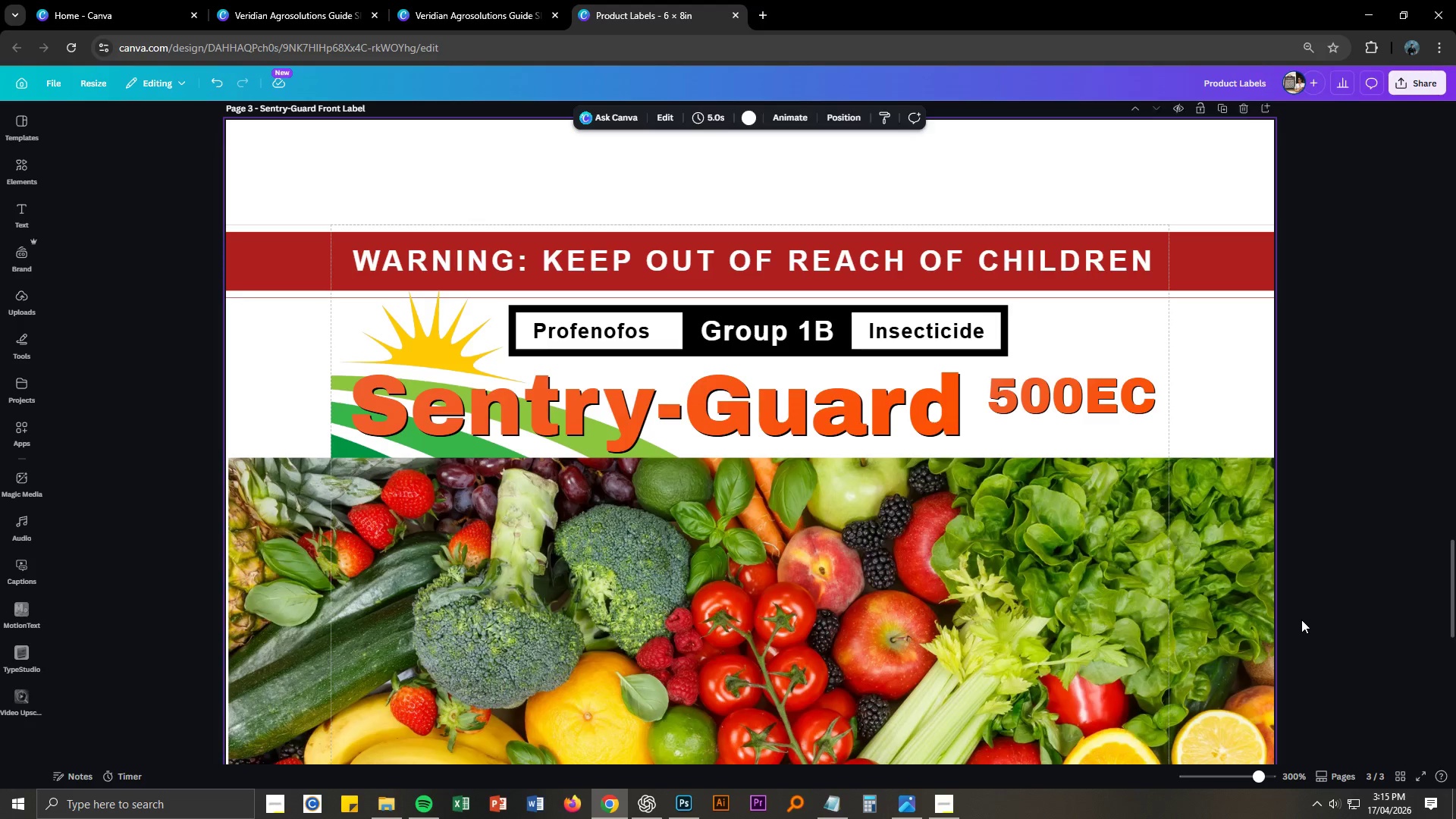 
key(Control+NumpadSubtract)
 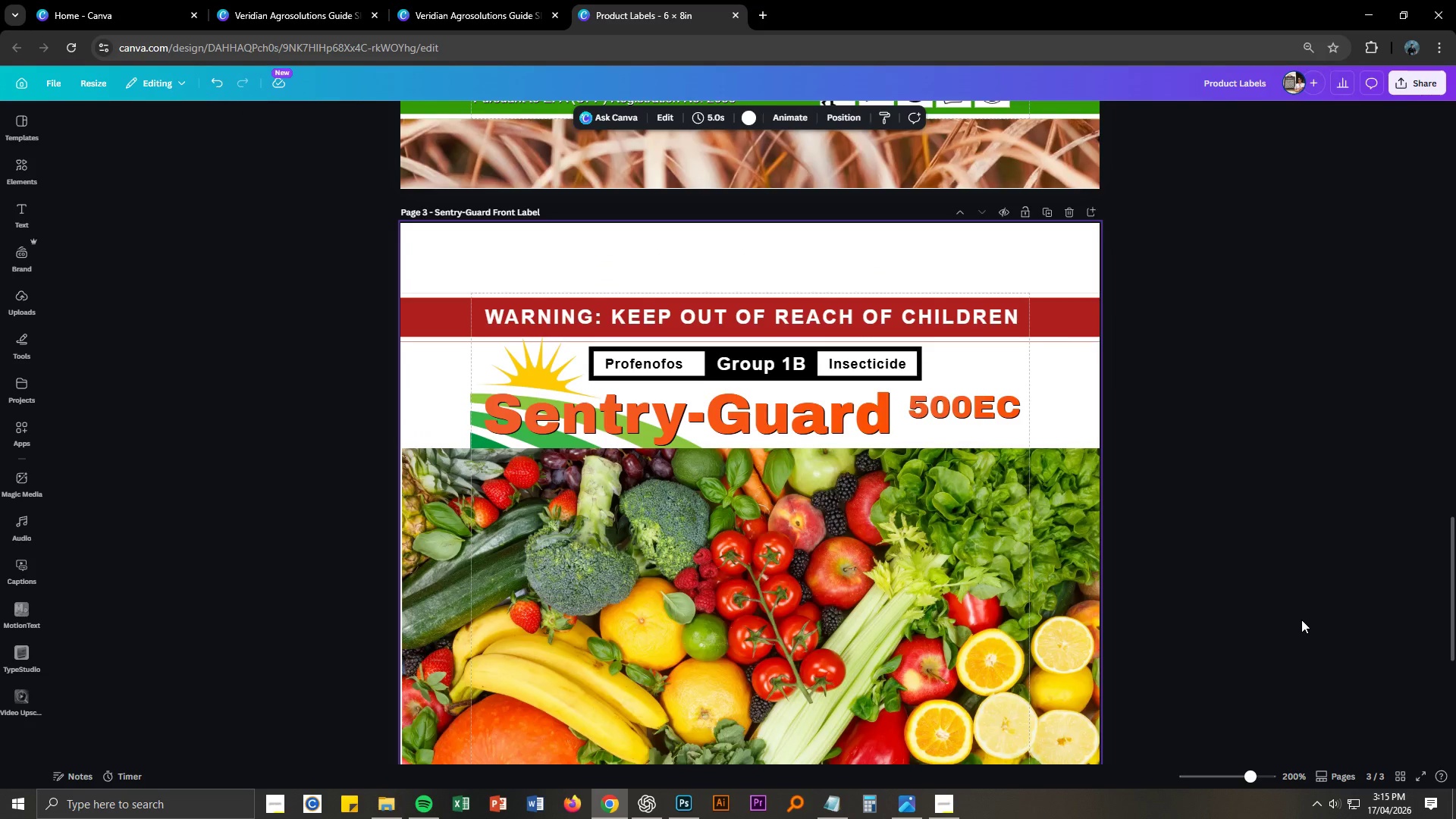 
key(Control+NumpadSubtract)
 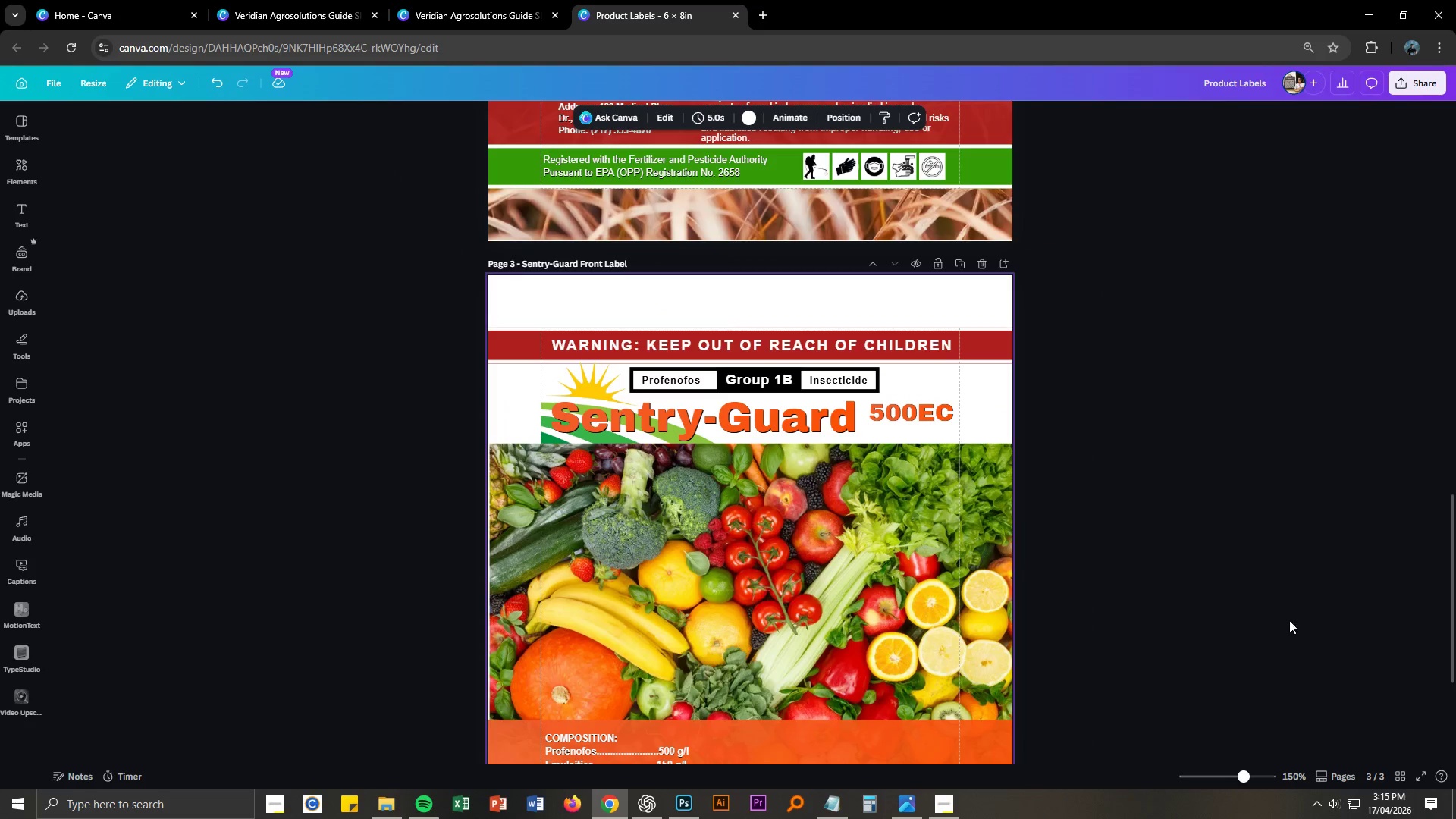 
scroll: coordinate [1065, 597], scroll_direction: down, amount: 3.0
 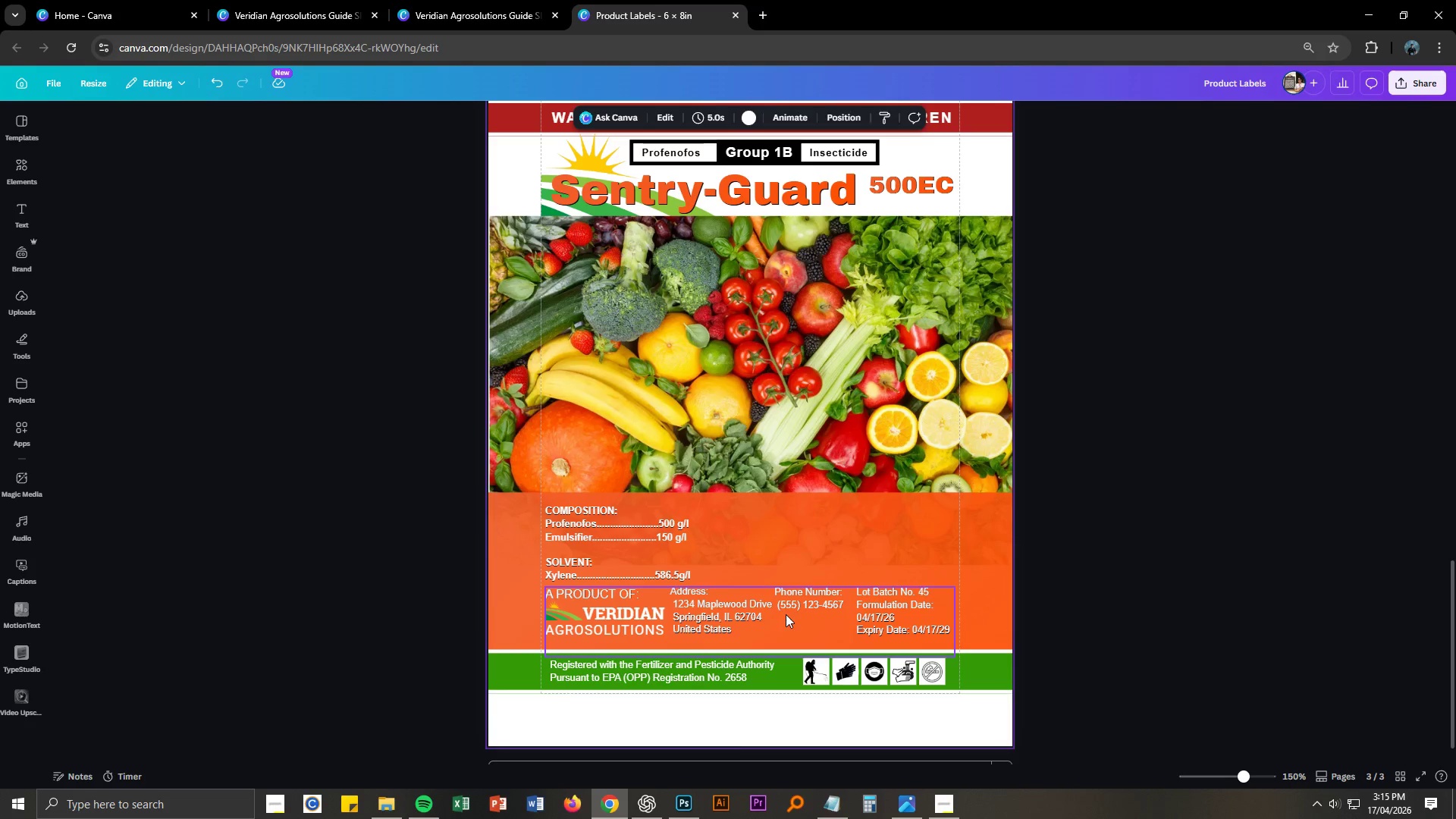 
double_click([598, 560])
 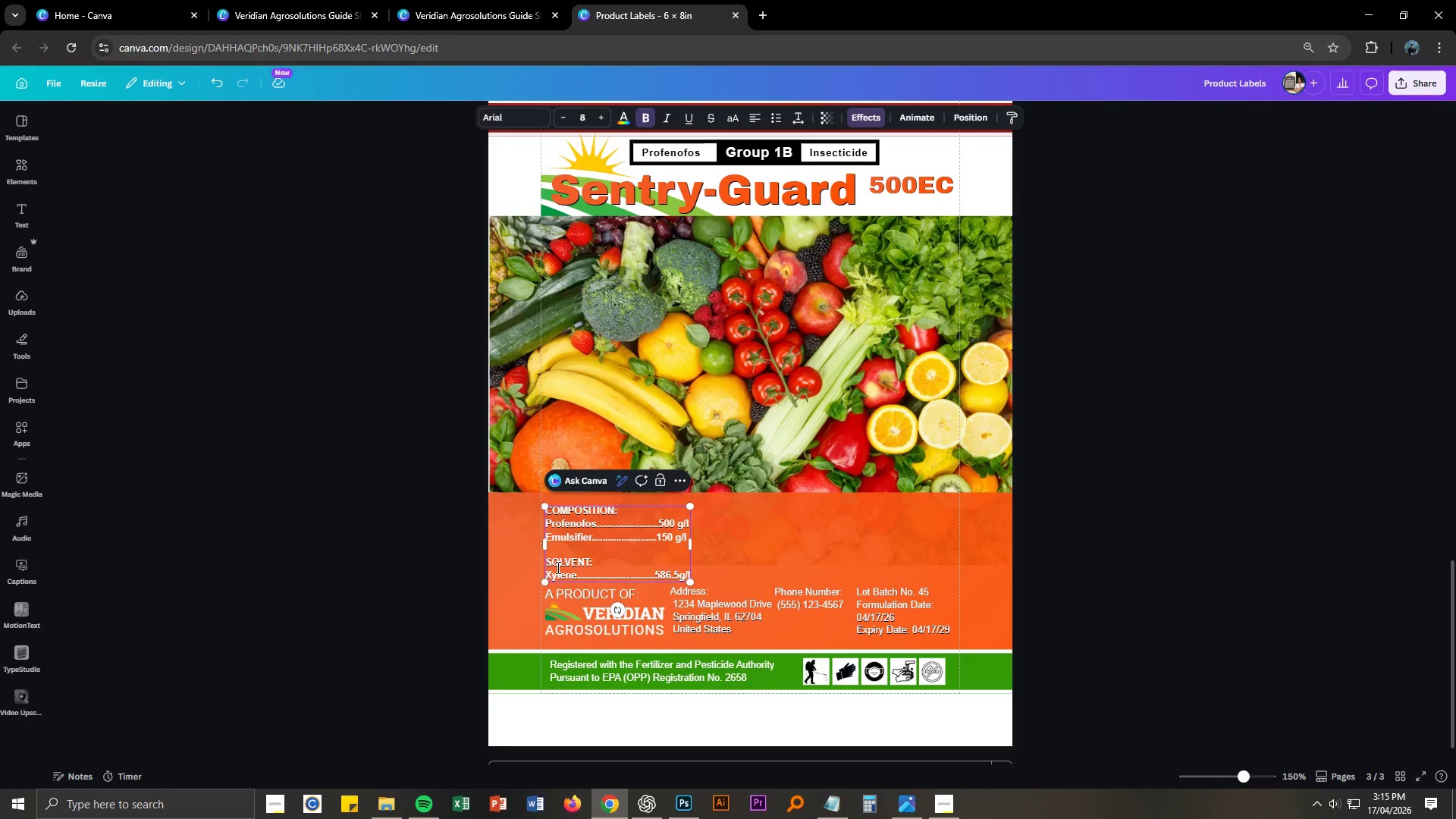 
left_click([555, 566])
 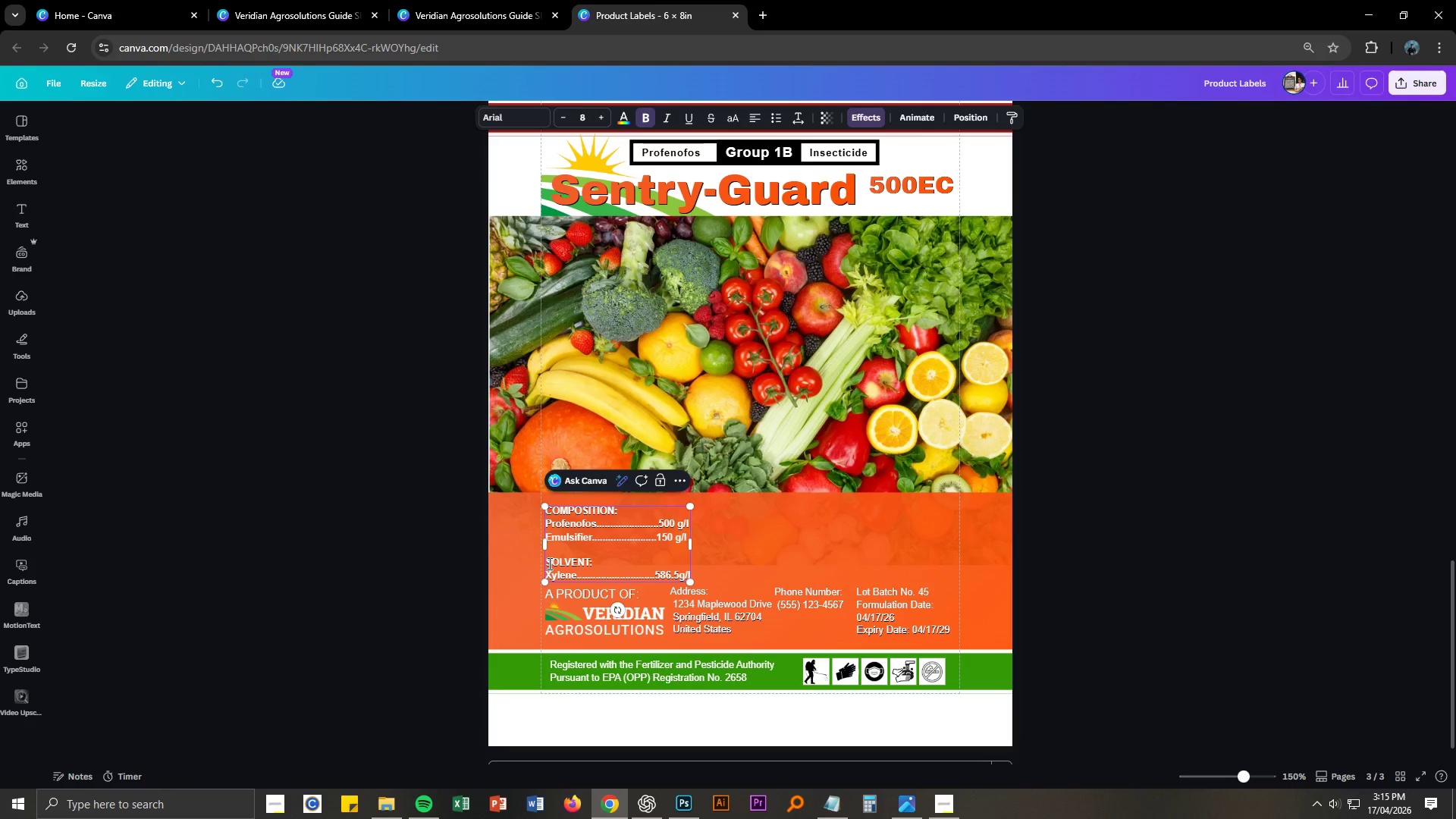 
left_click_drag(start_coordinate=[548, 563], to_coordinate=[697, 577])
 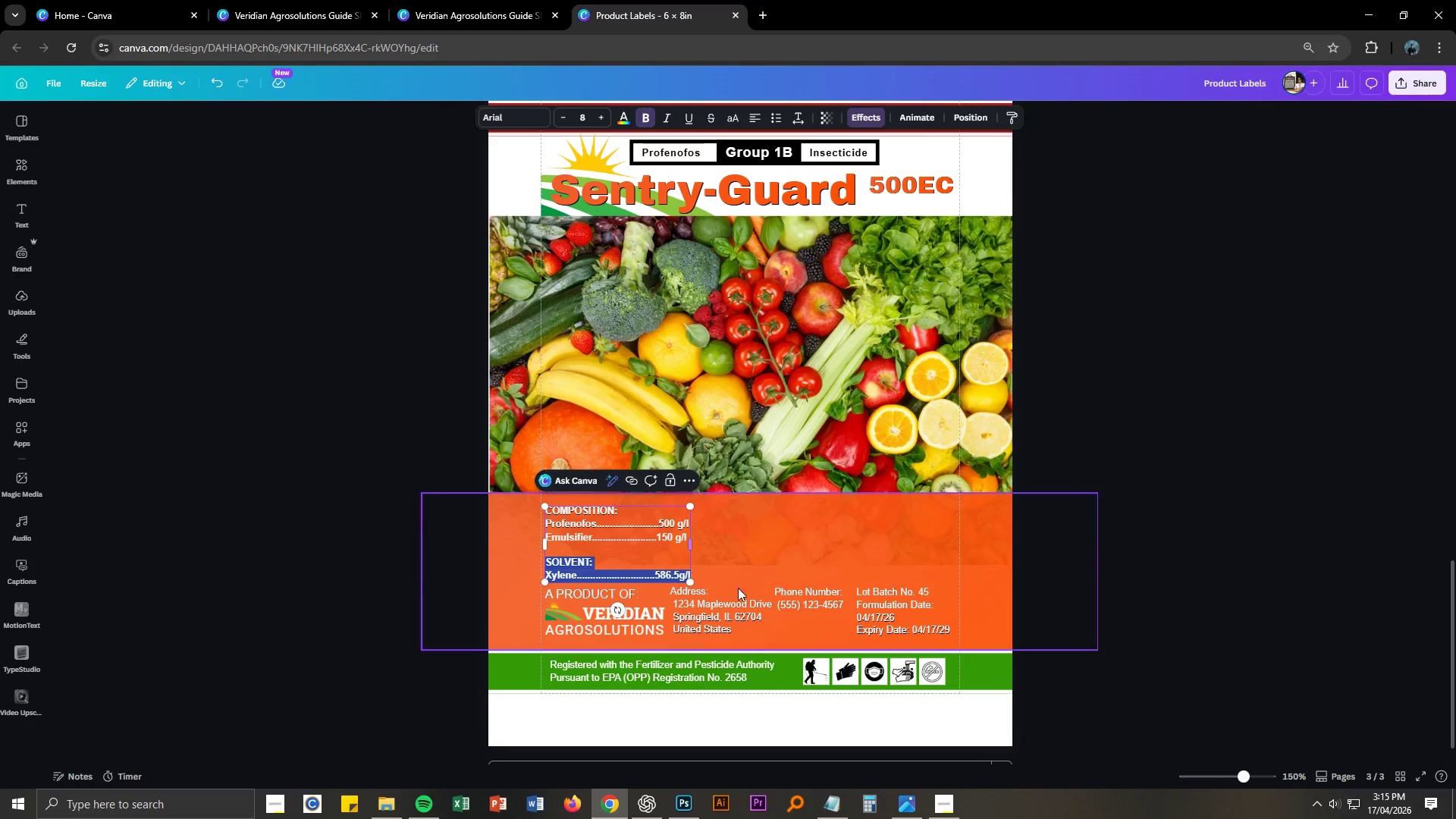 
key(Control+X)
 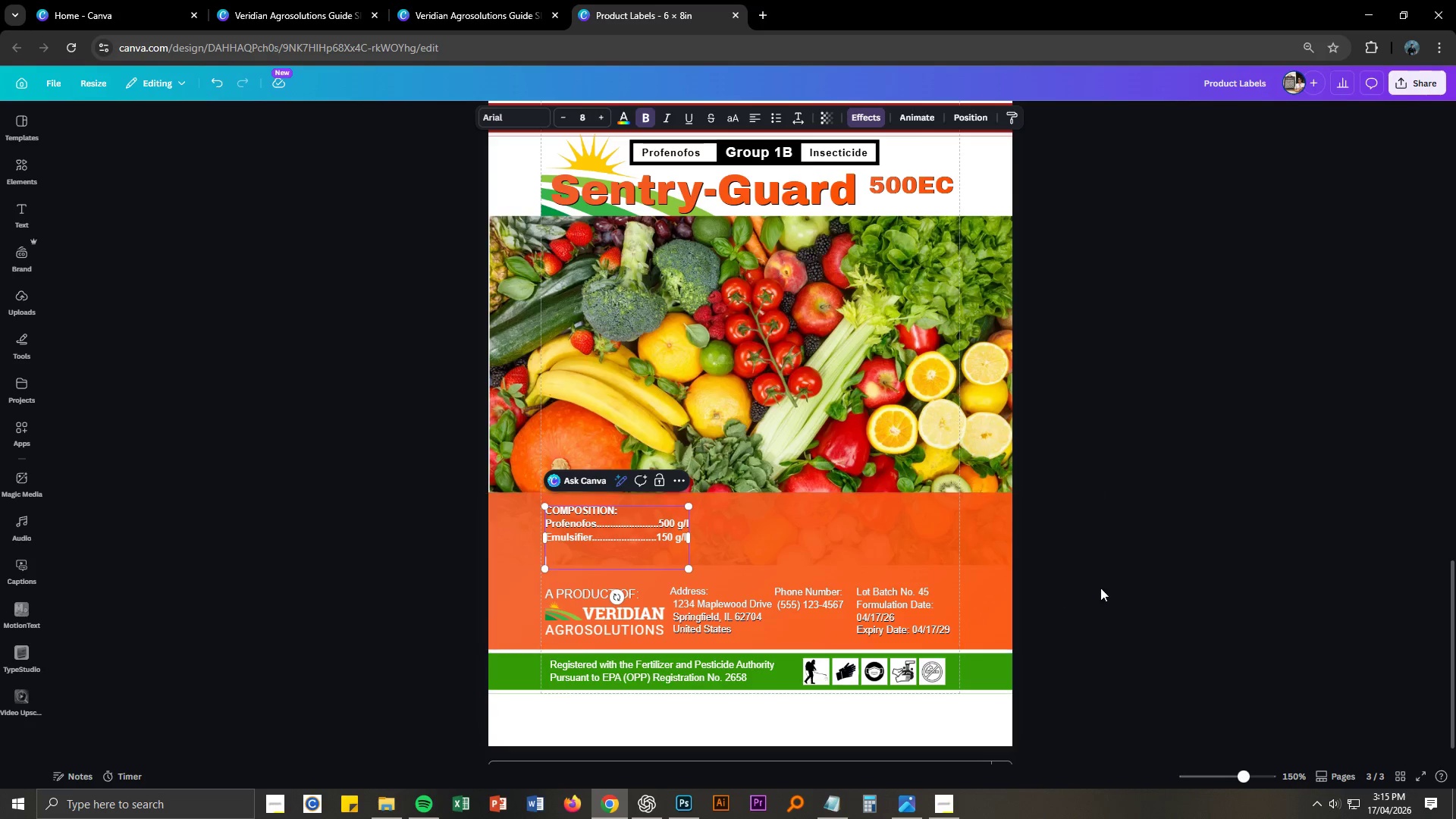 
left_click([1133, 588])
 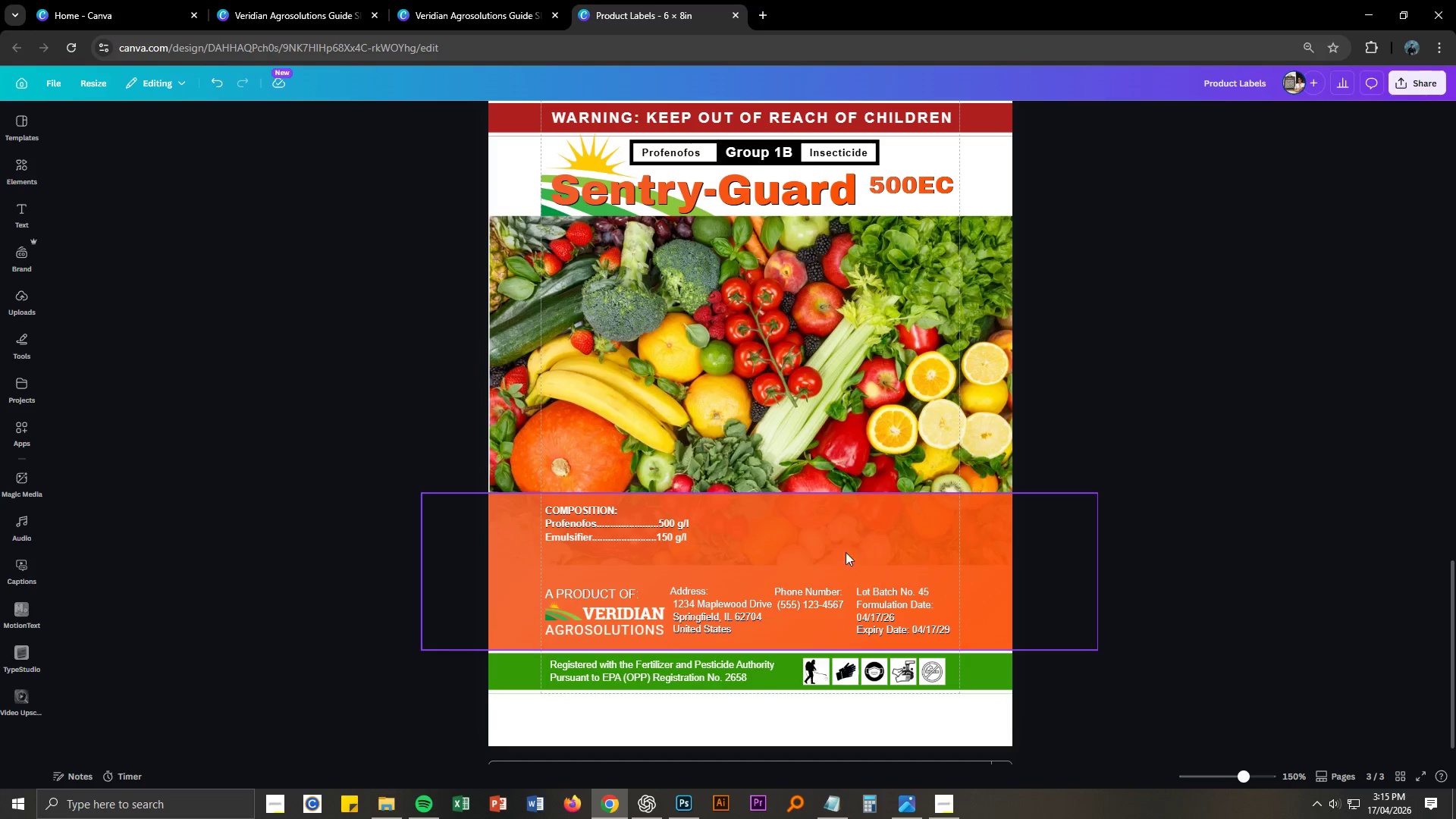 
key(Control+V)
 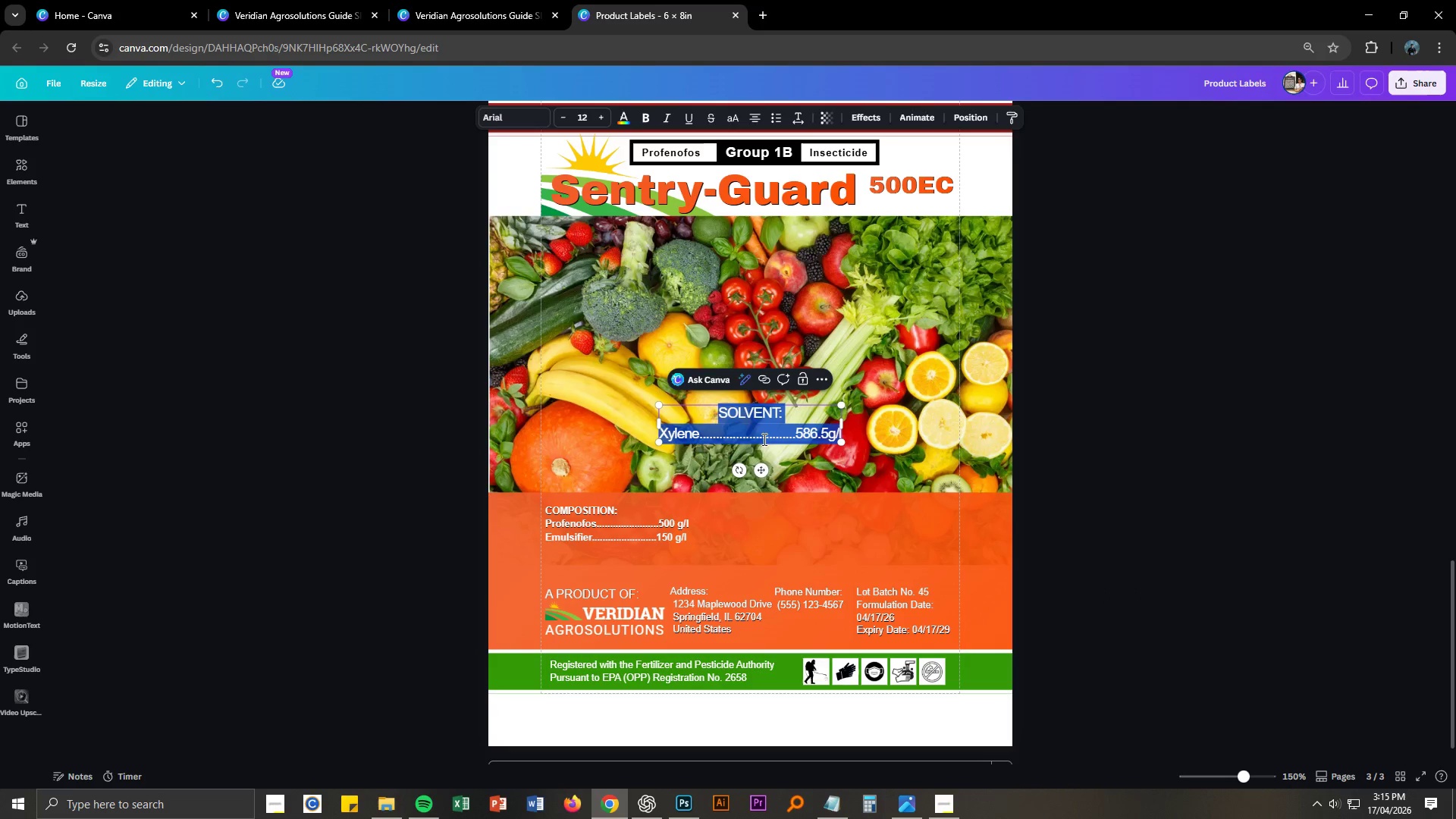 
key(Control+ControlLeft)
 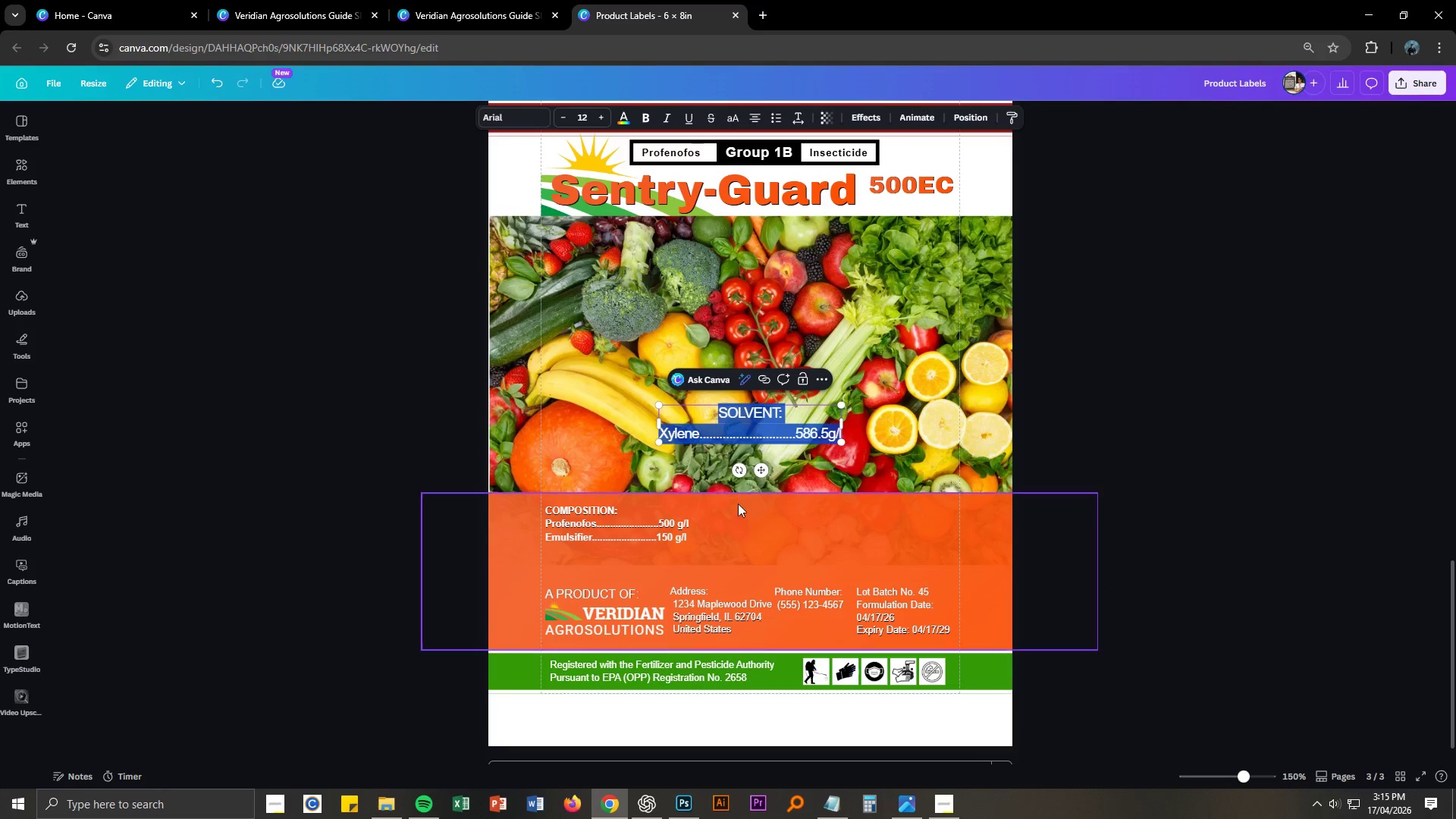 
key(Control+Z)
 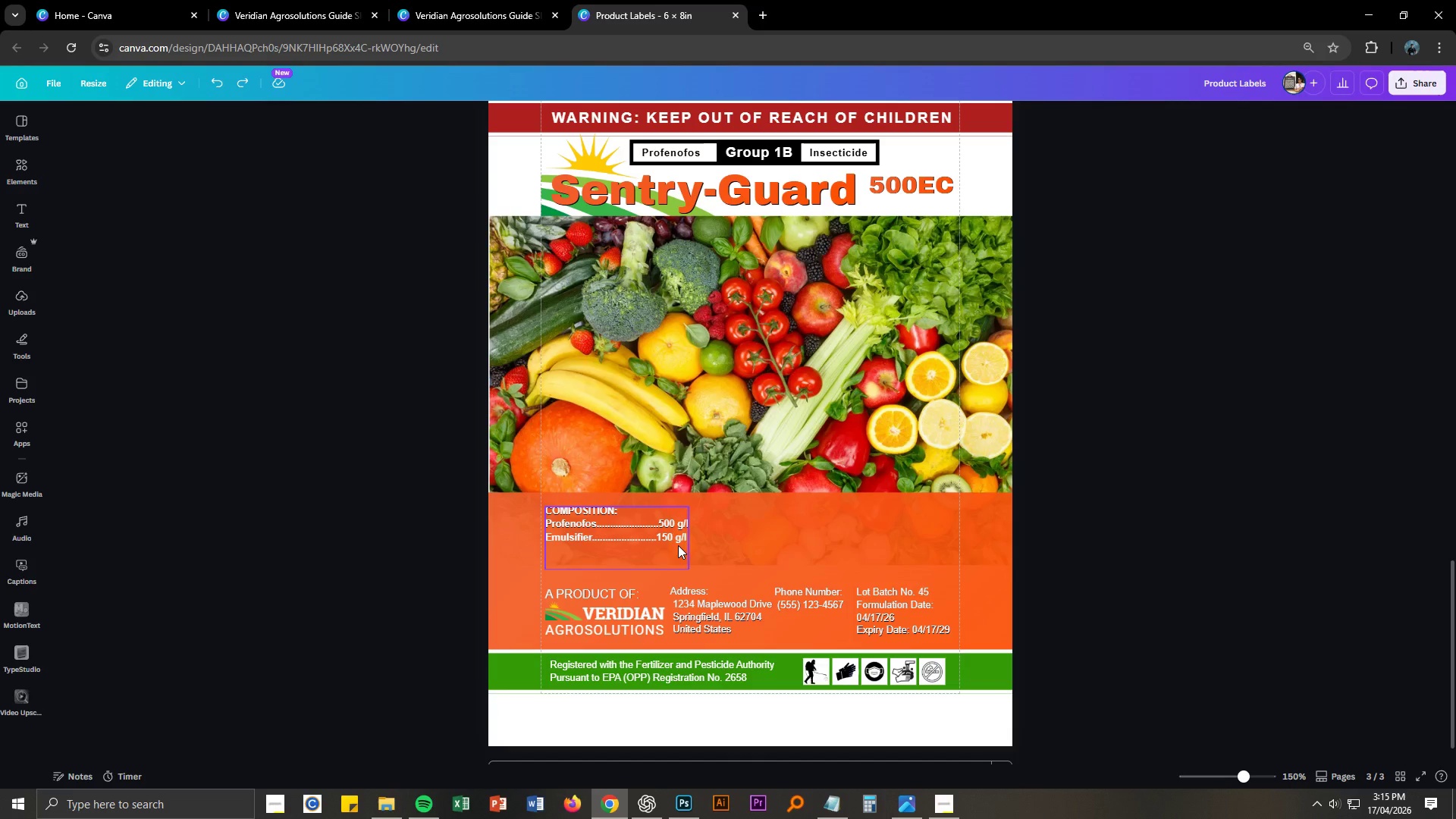 
left_click([678, 535])
 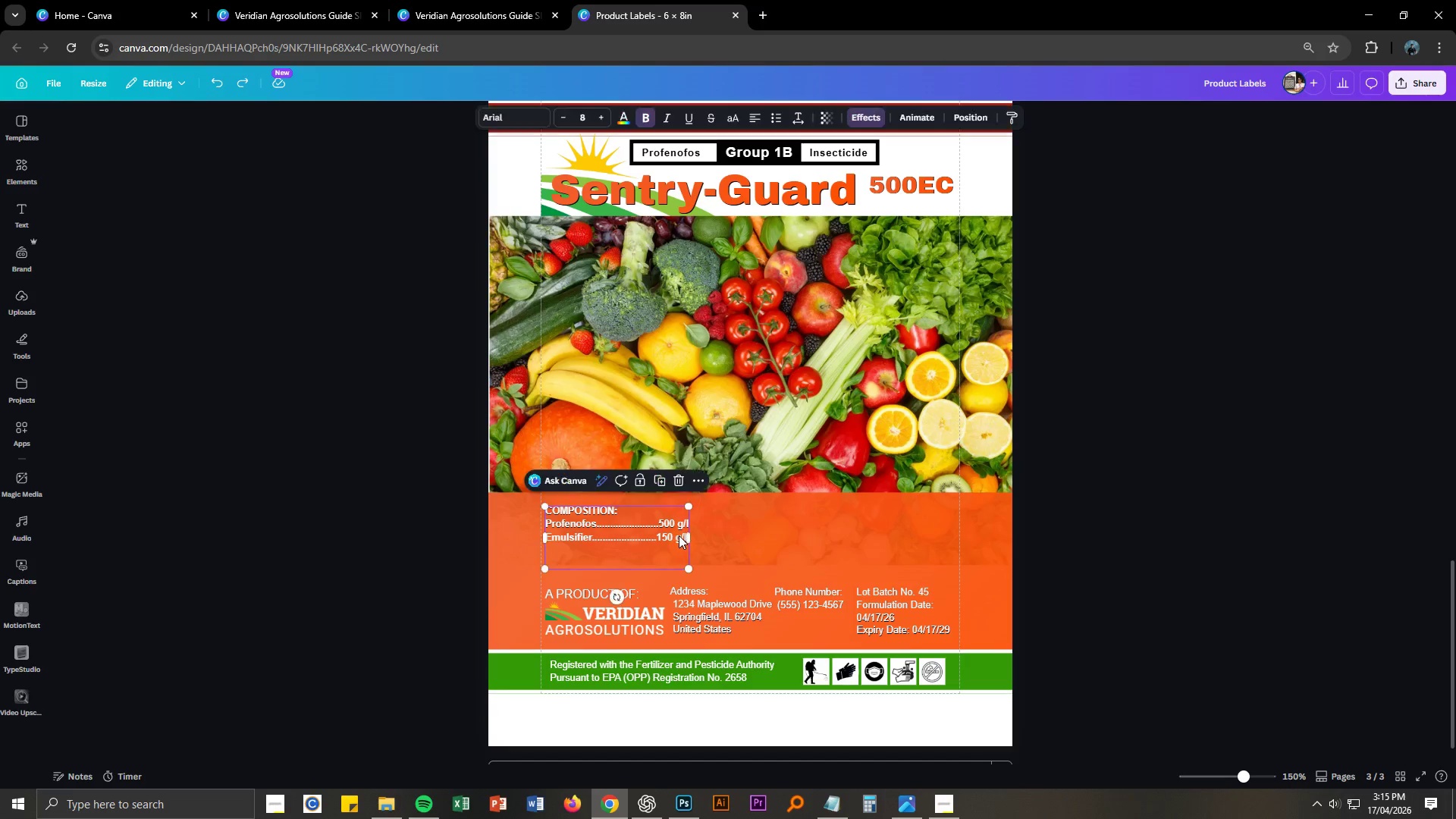 
key(Control+C)
 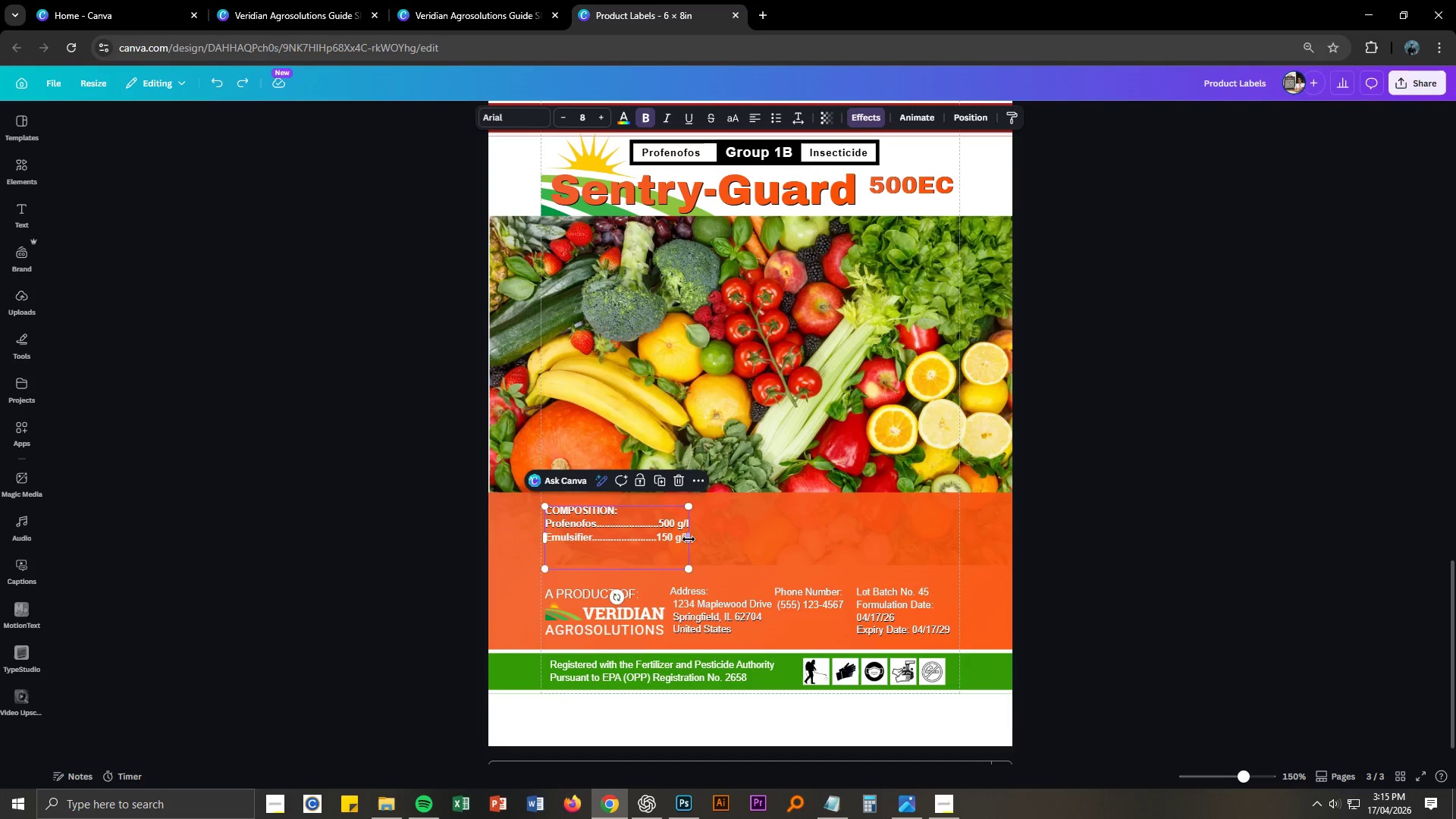 
key(Control+V)
 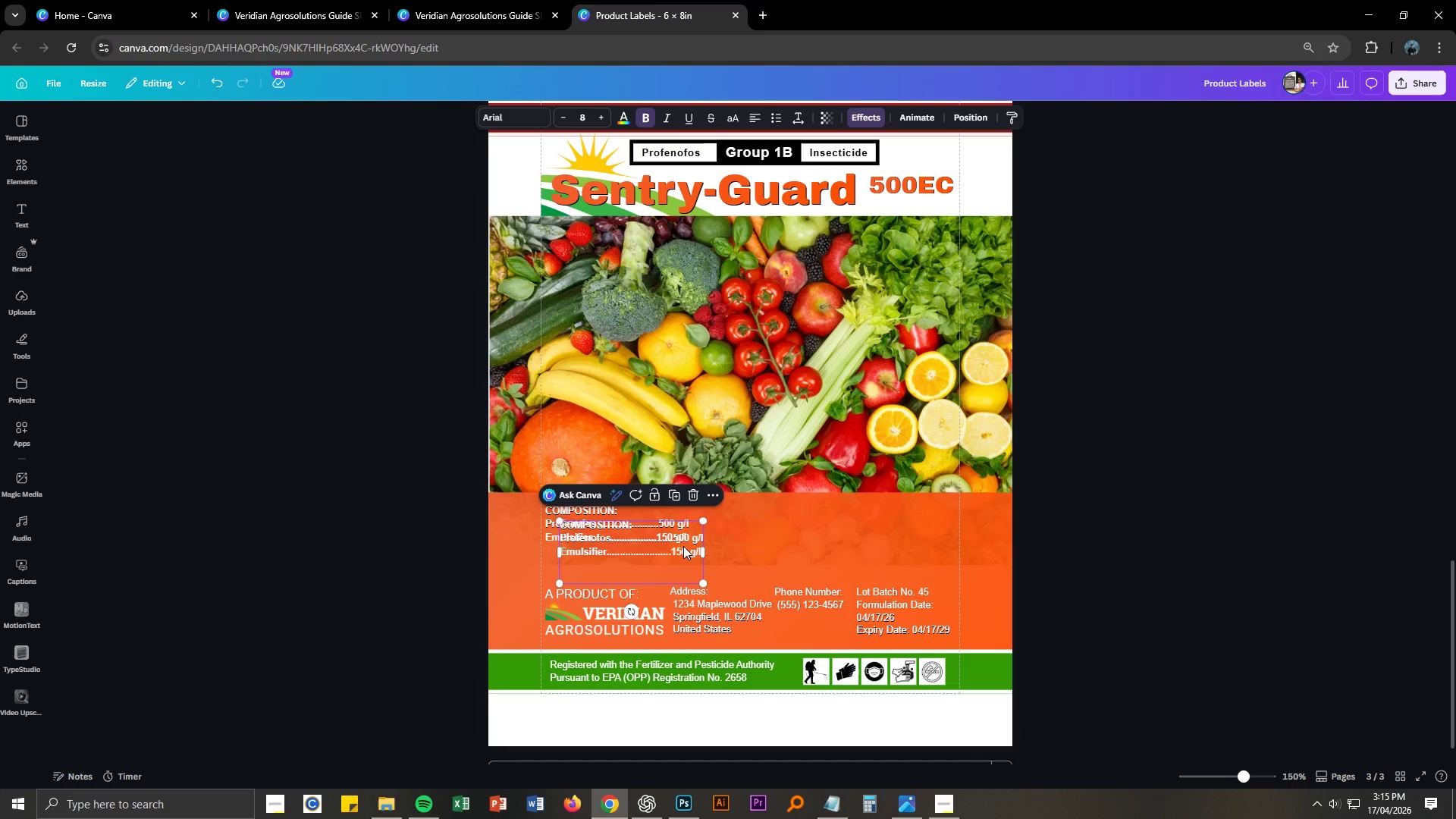 
left_click_drag(start_coordinate=[683, 546], to_coordinate=[834, 532])
 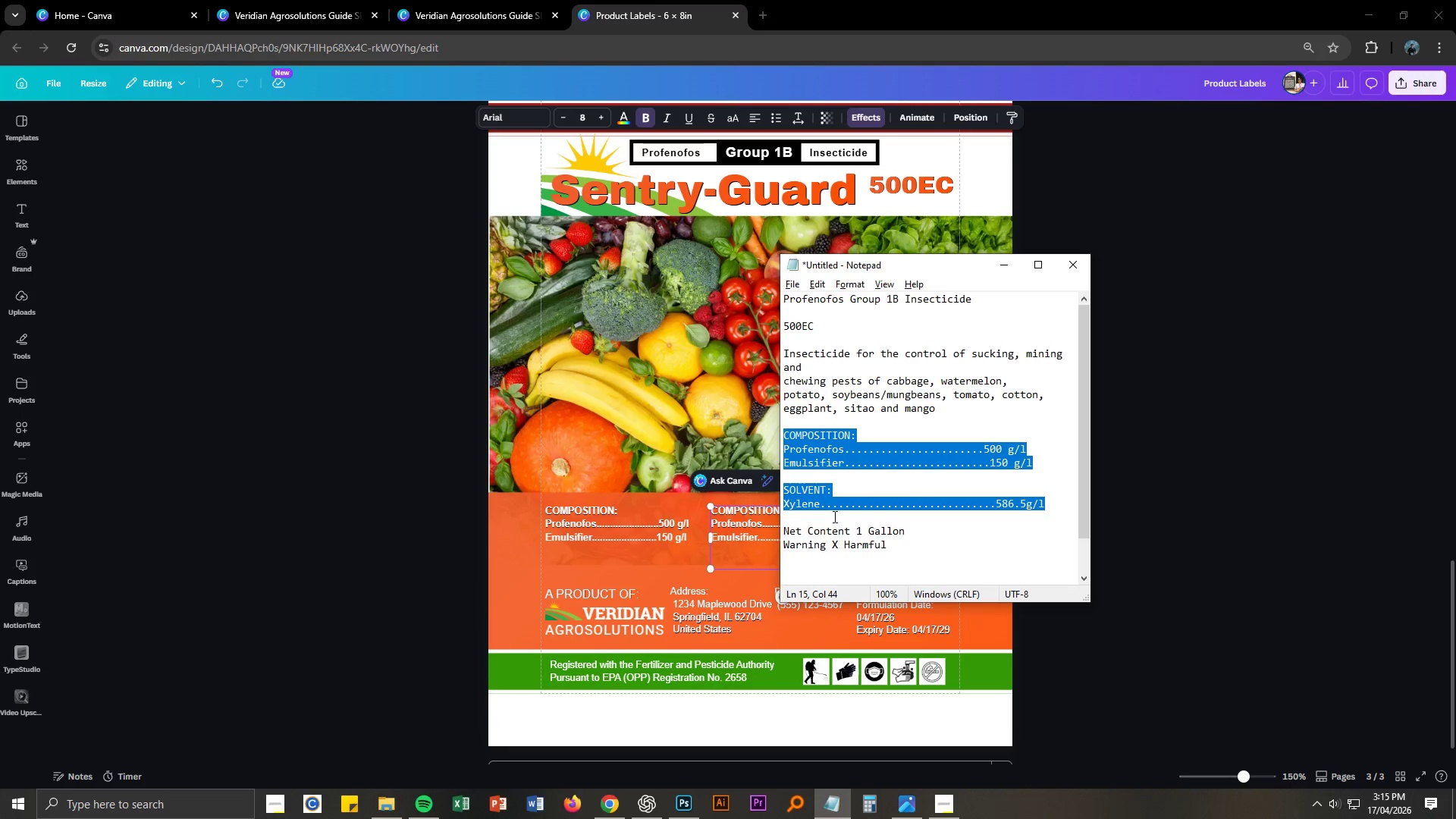 
left_click([785, 503])
 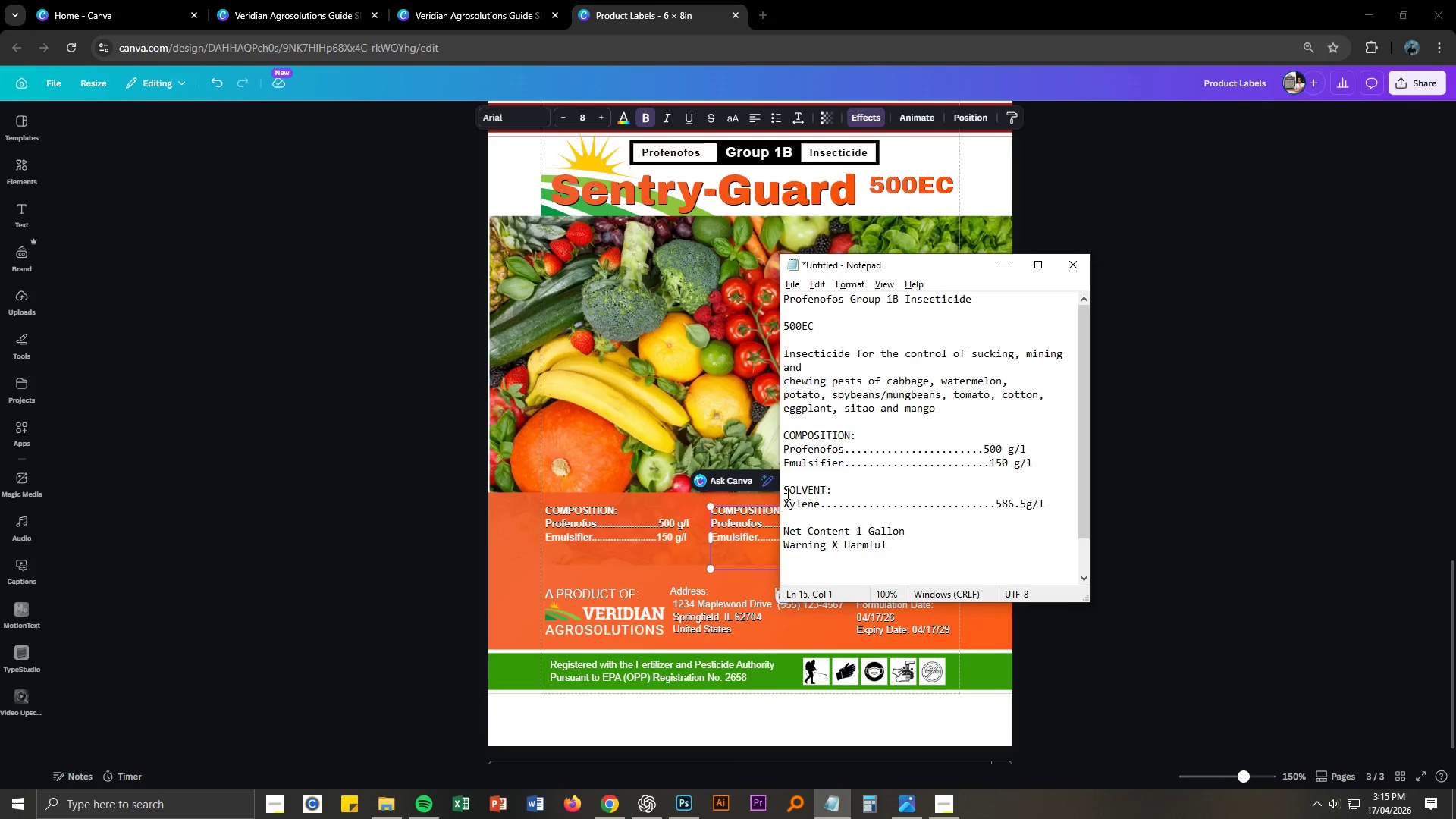 
left_click_drag(start_coordinate=[785, 490], to_coordinate=[1044, 503])
 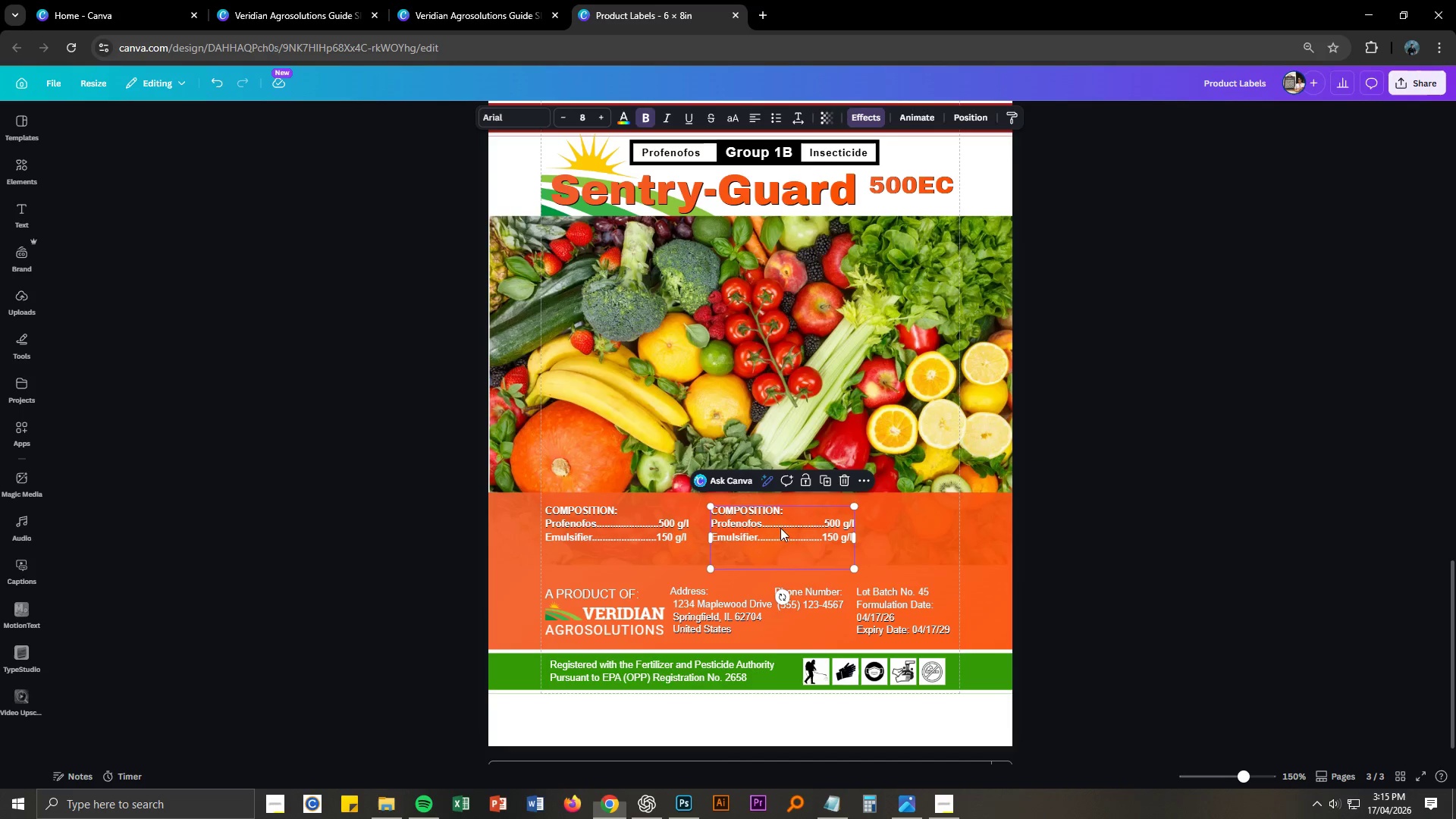 
key(Control+ControlLeft)
 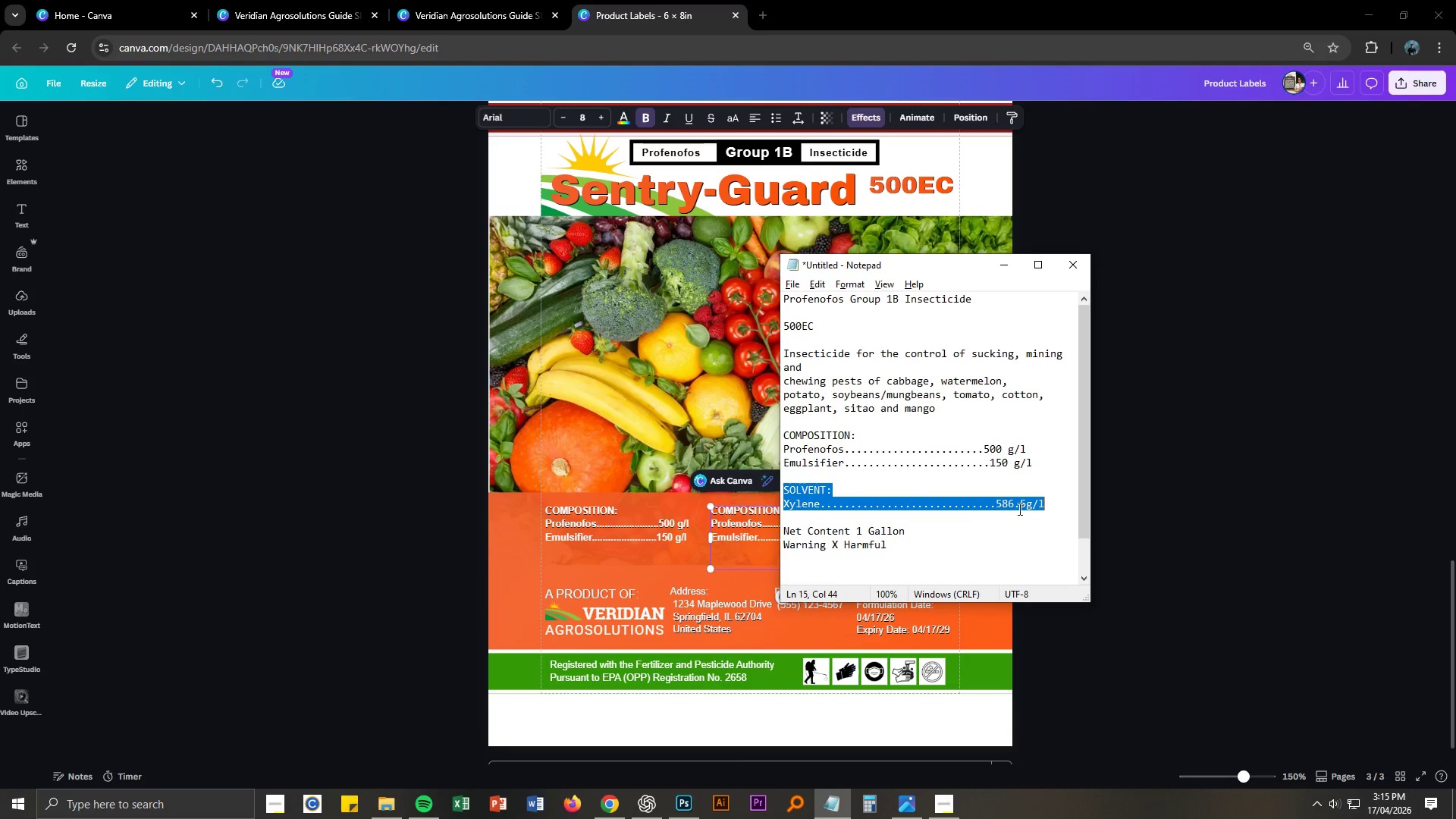 
key(Control+C)
 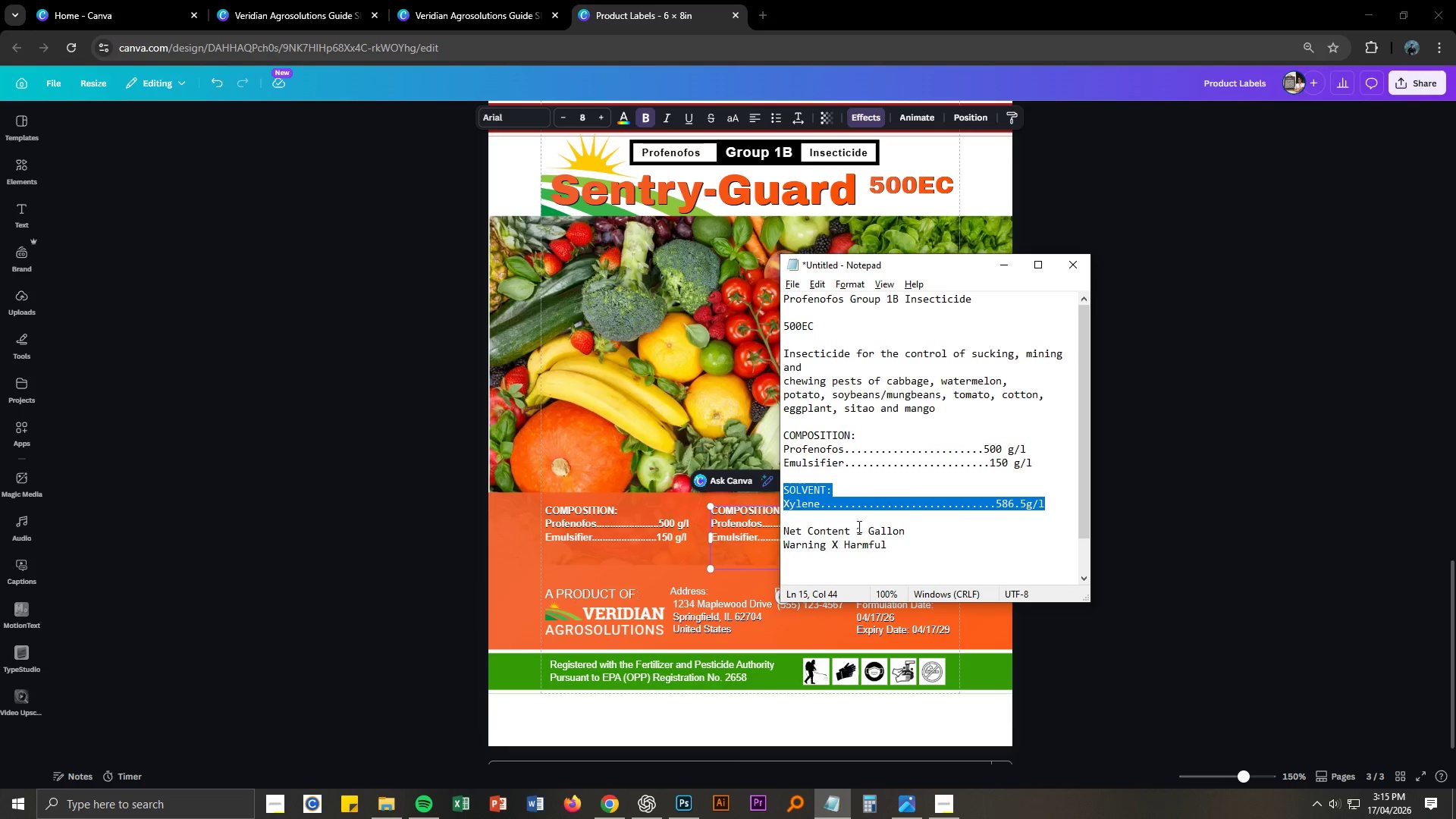 
key(Alt+AltLeft)
 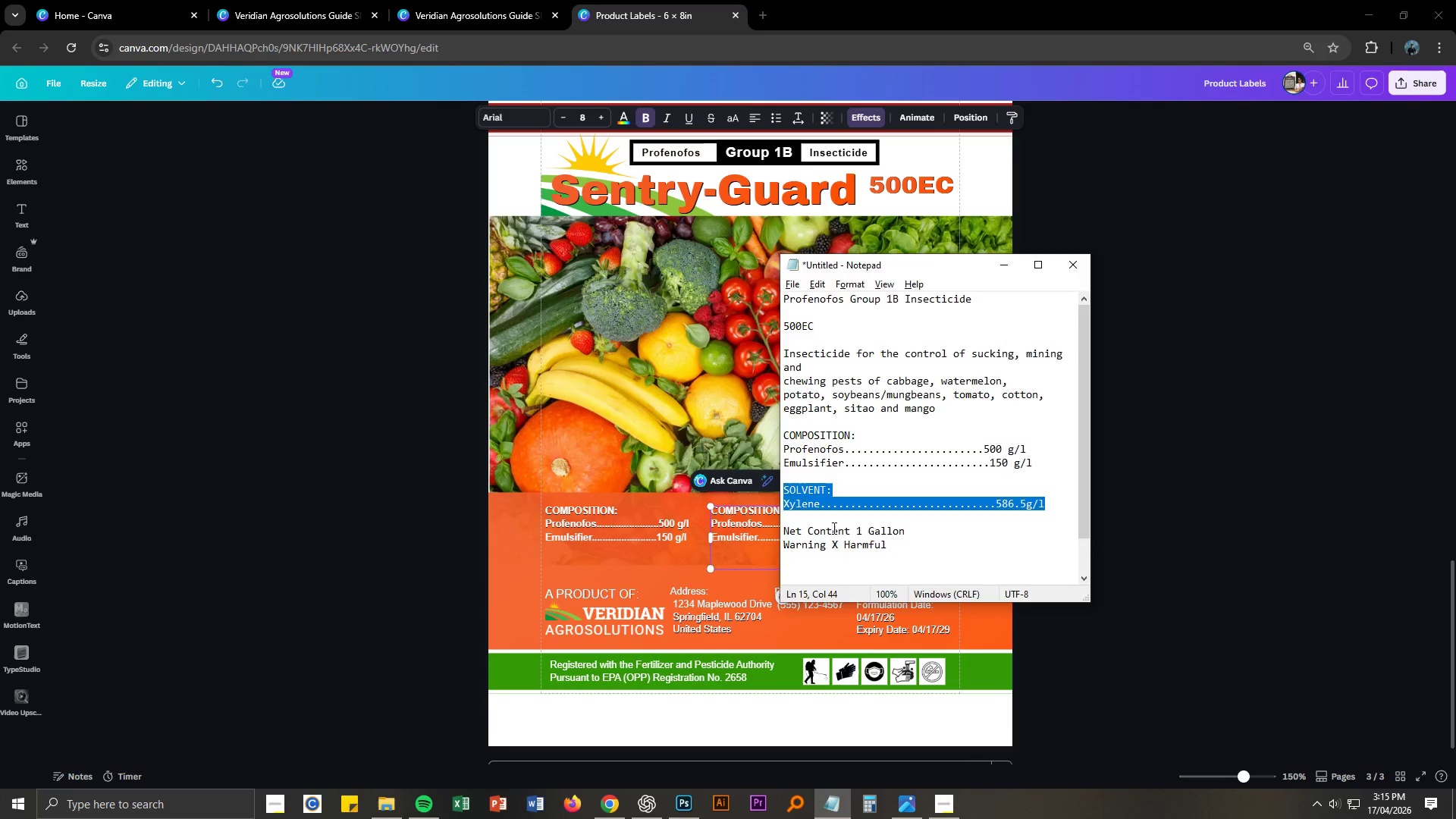 
key(Alt+Tab)
 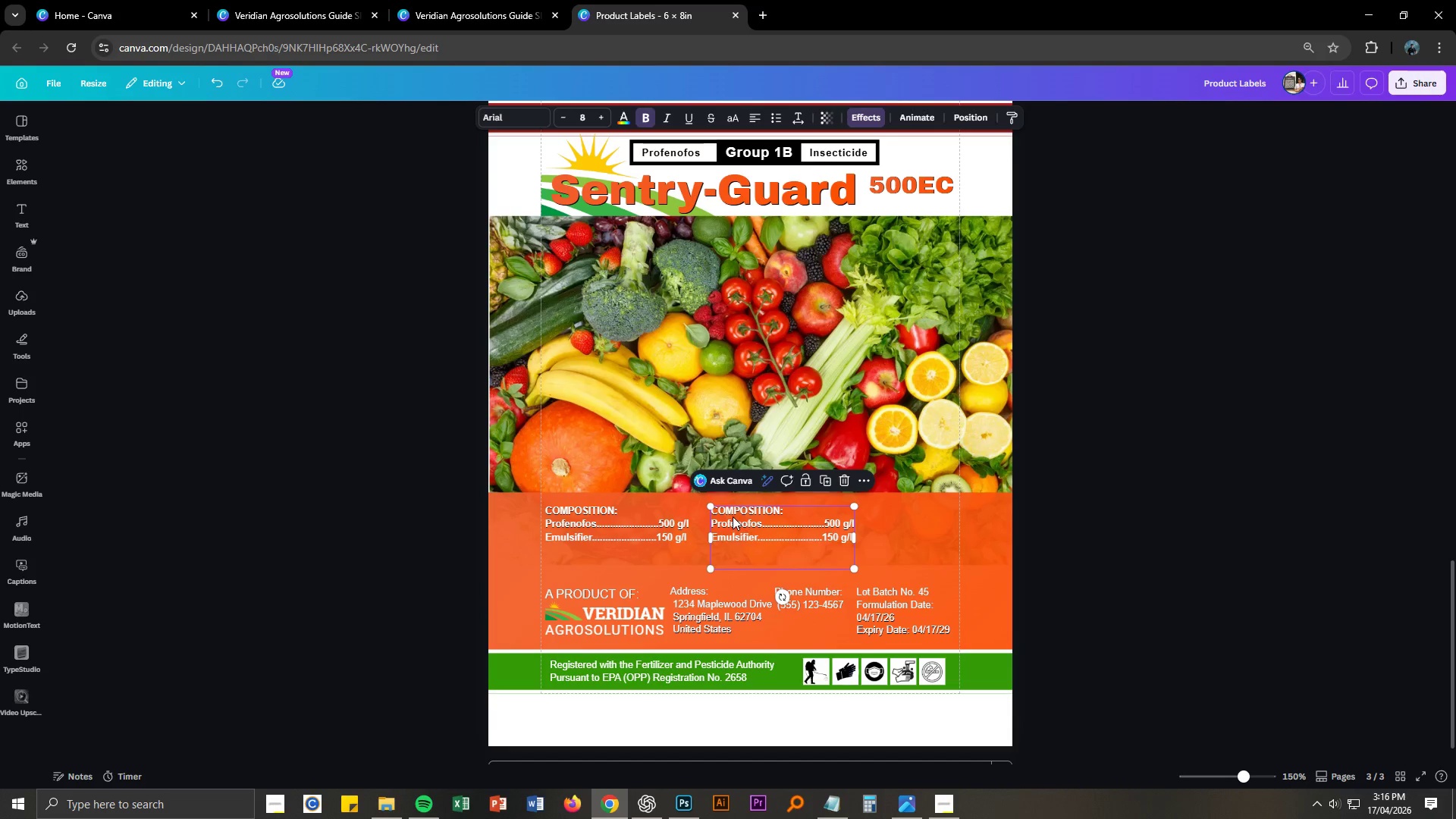 
double_click([733, 516])
 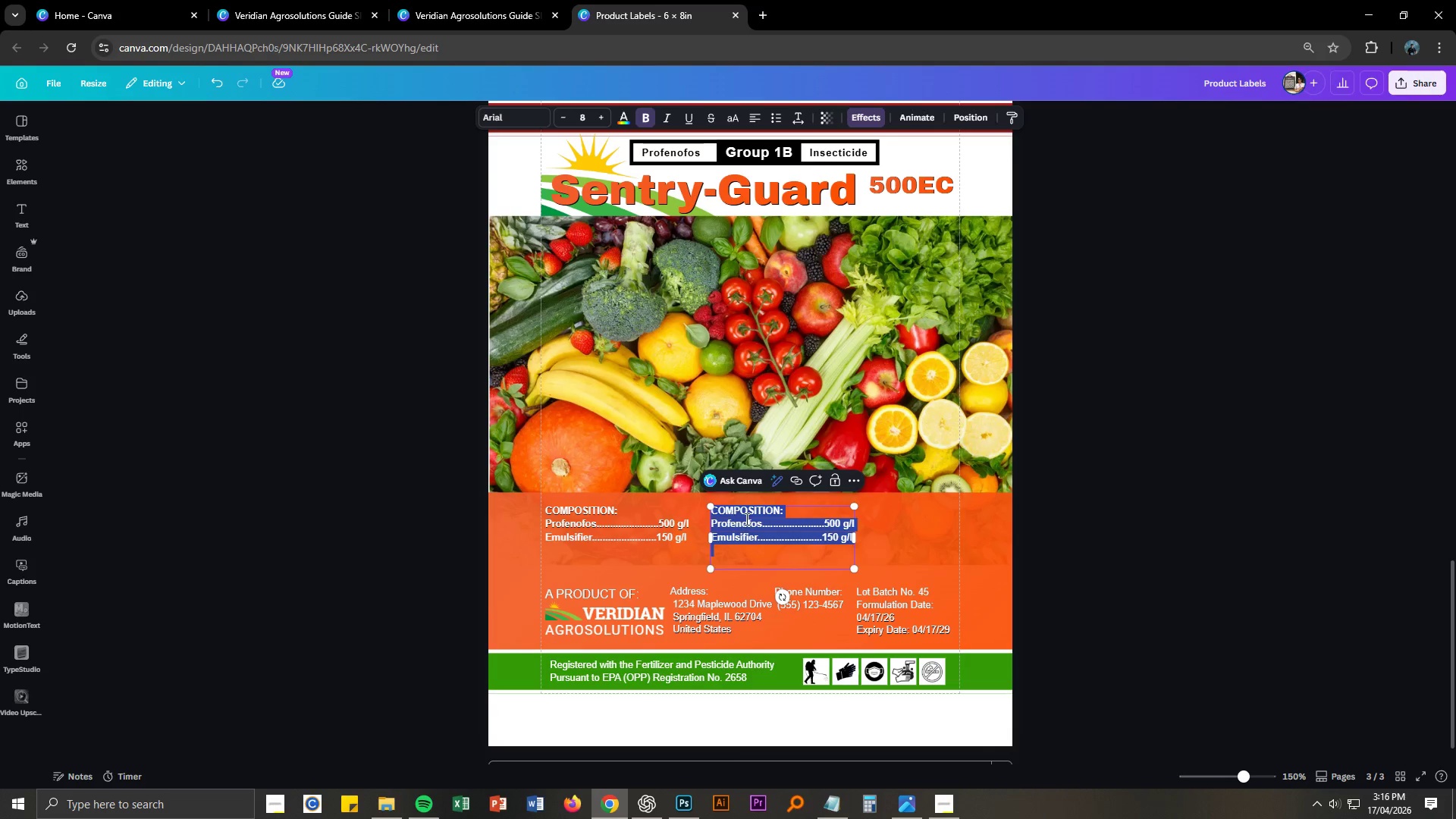 
key(Control+A)
 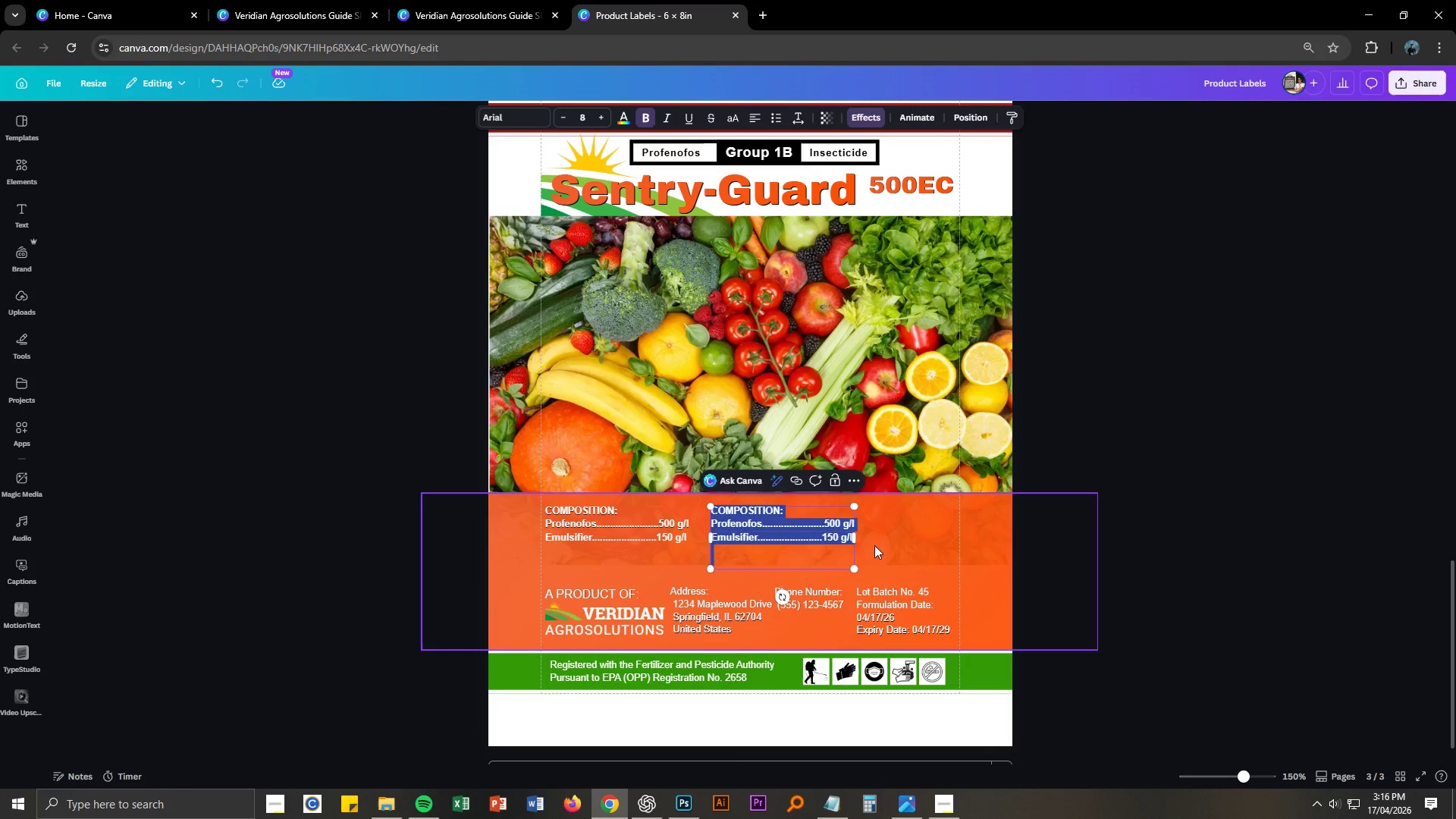 
key(Control+V)
 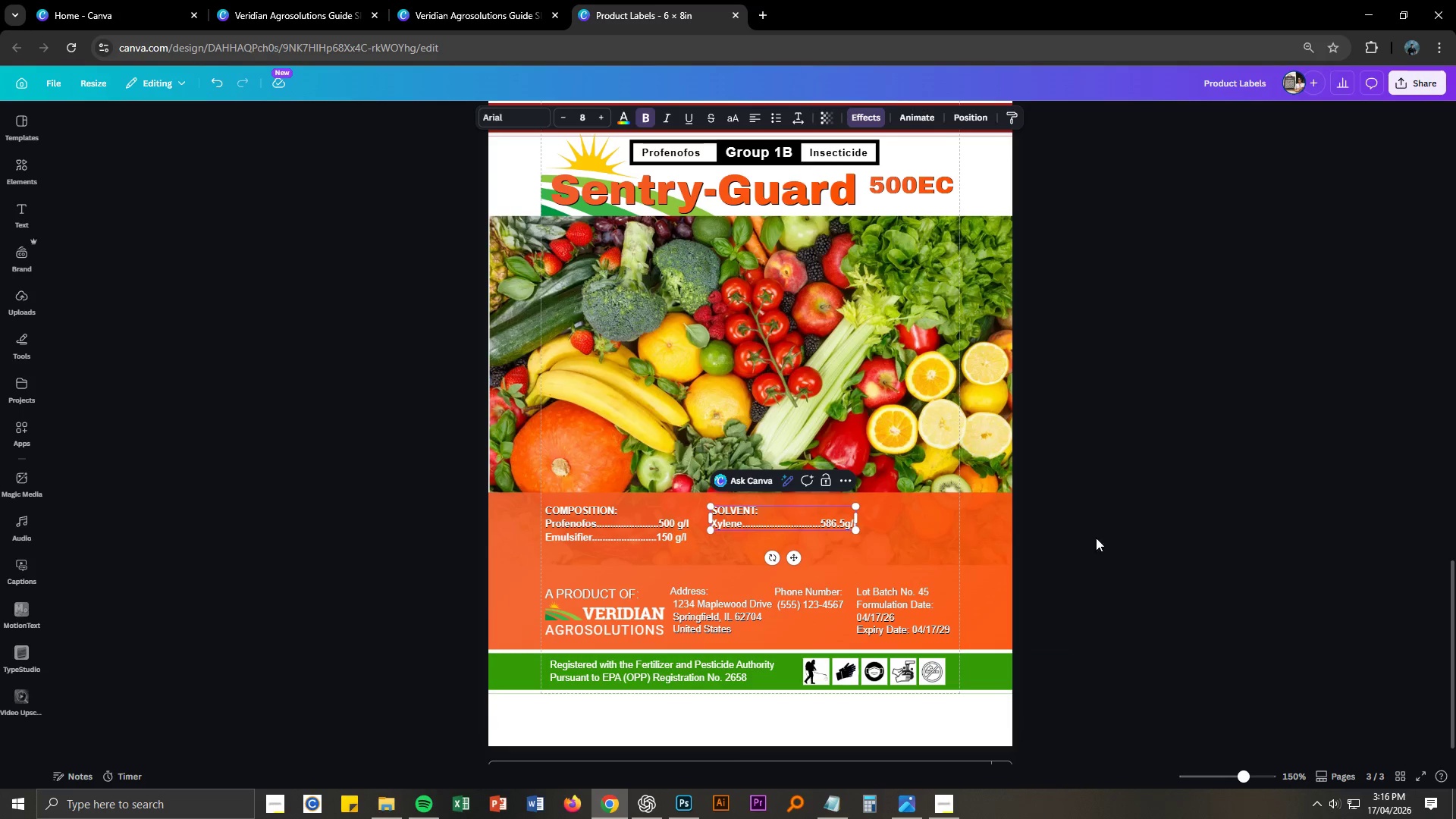 
left_click([1194, 541])
 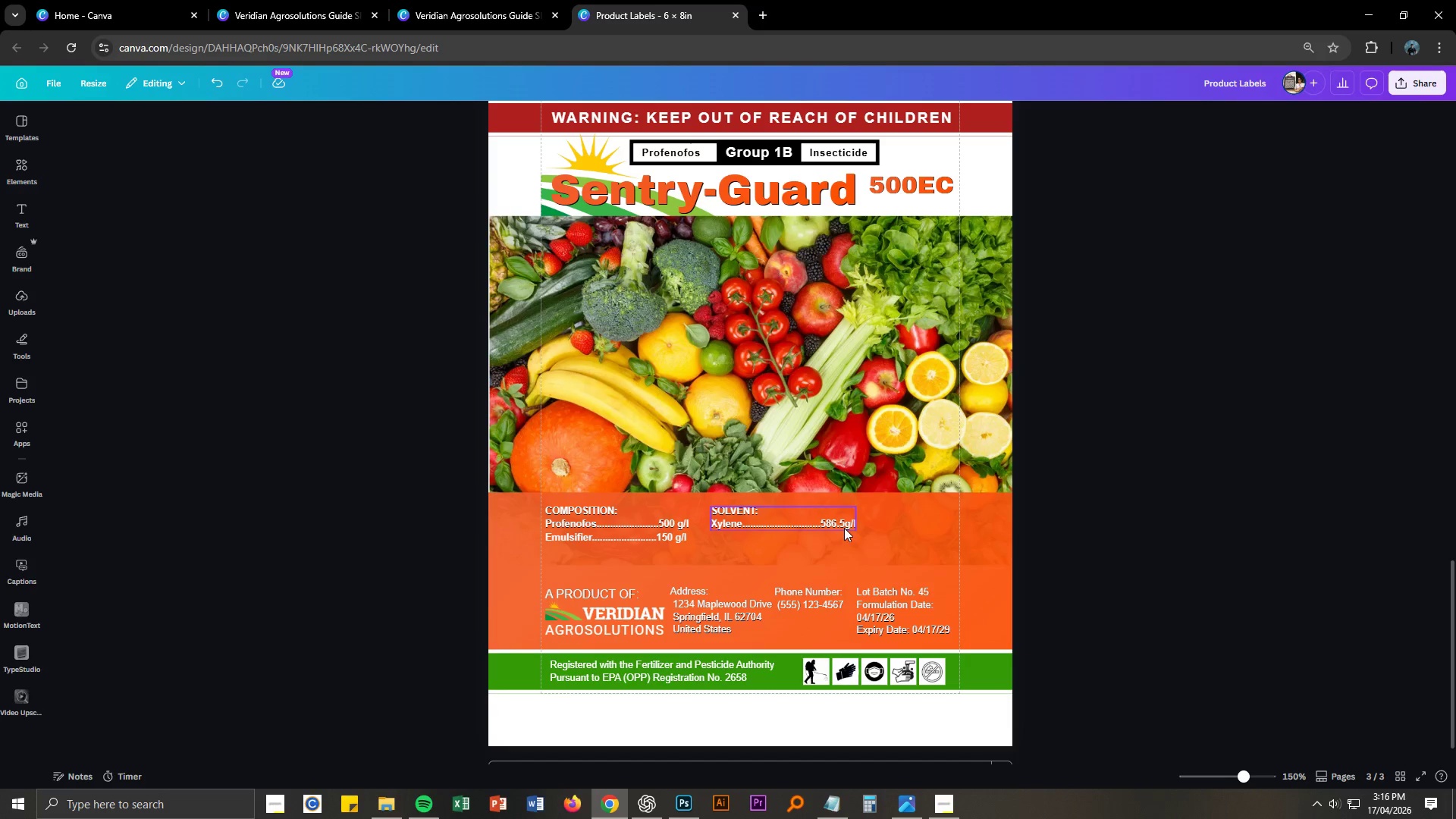 
left_click_drag(start_coordinate=[844, 528], to_coordinate=[678, 570])
 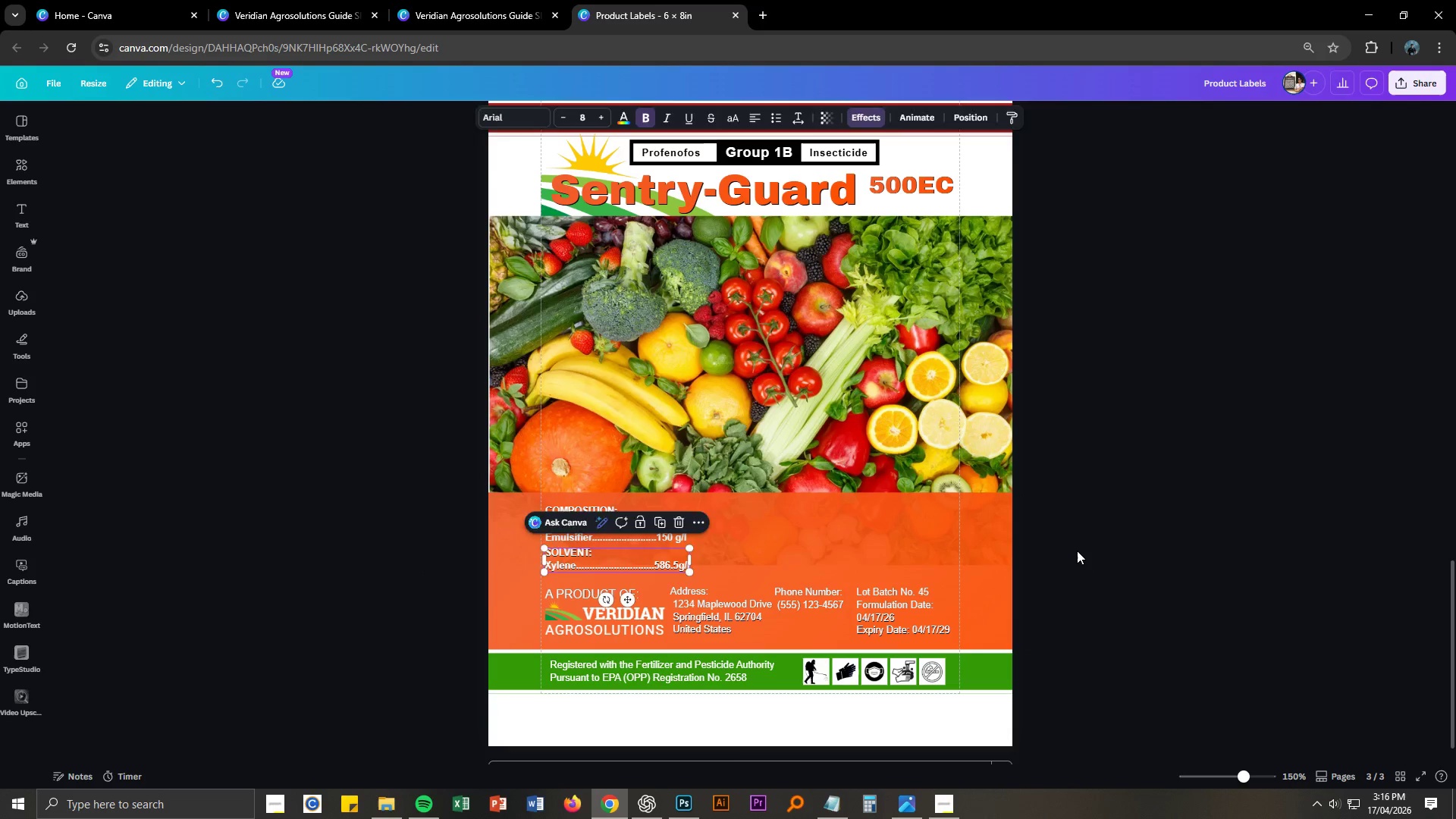 
hold_key(key=ControlLeft, duration=1.03)
 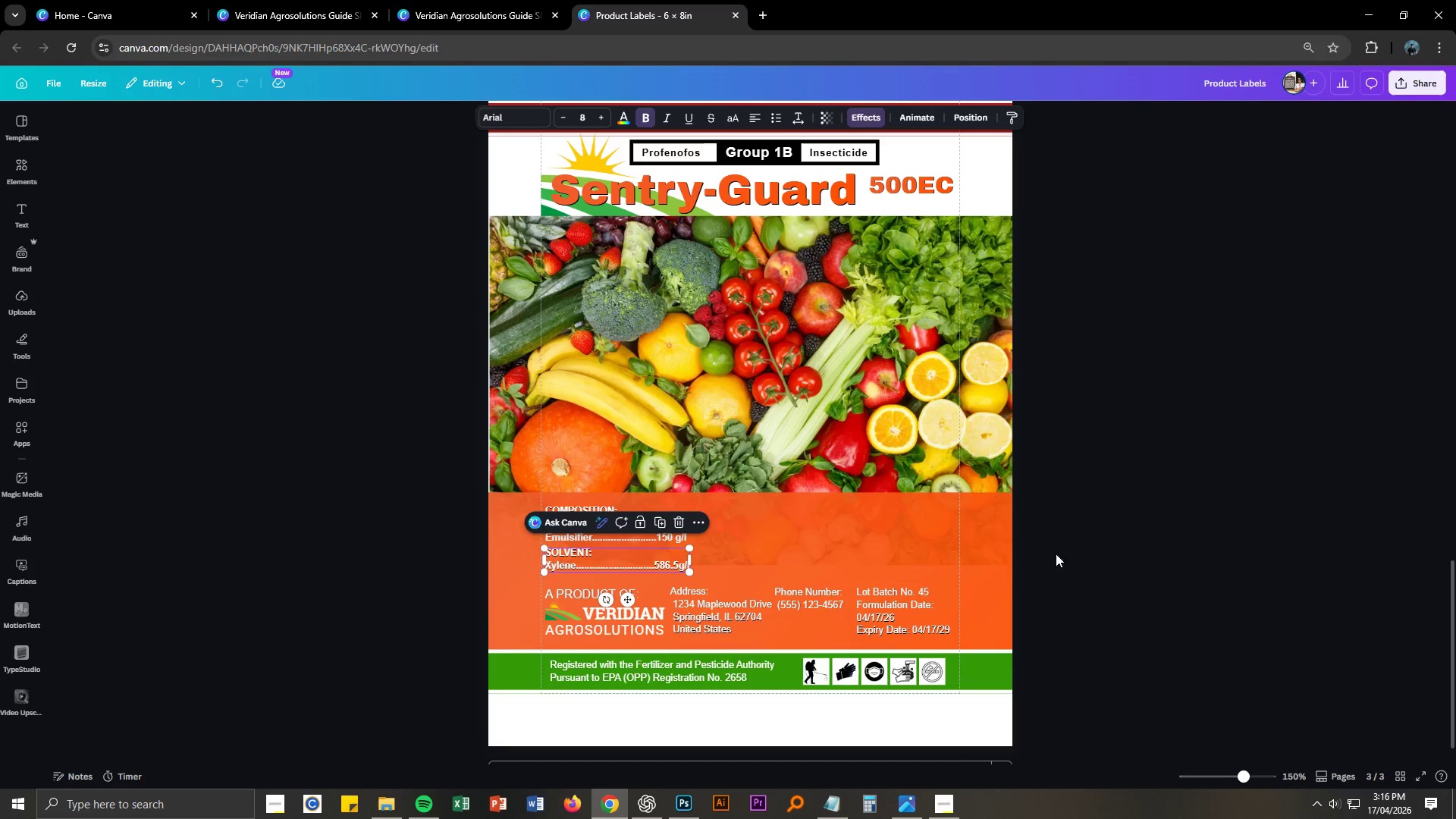 
left_click([1077, 551])
 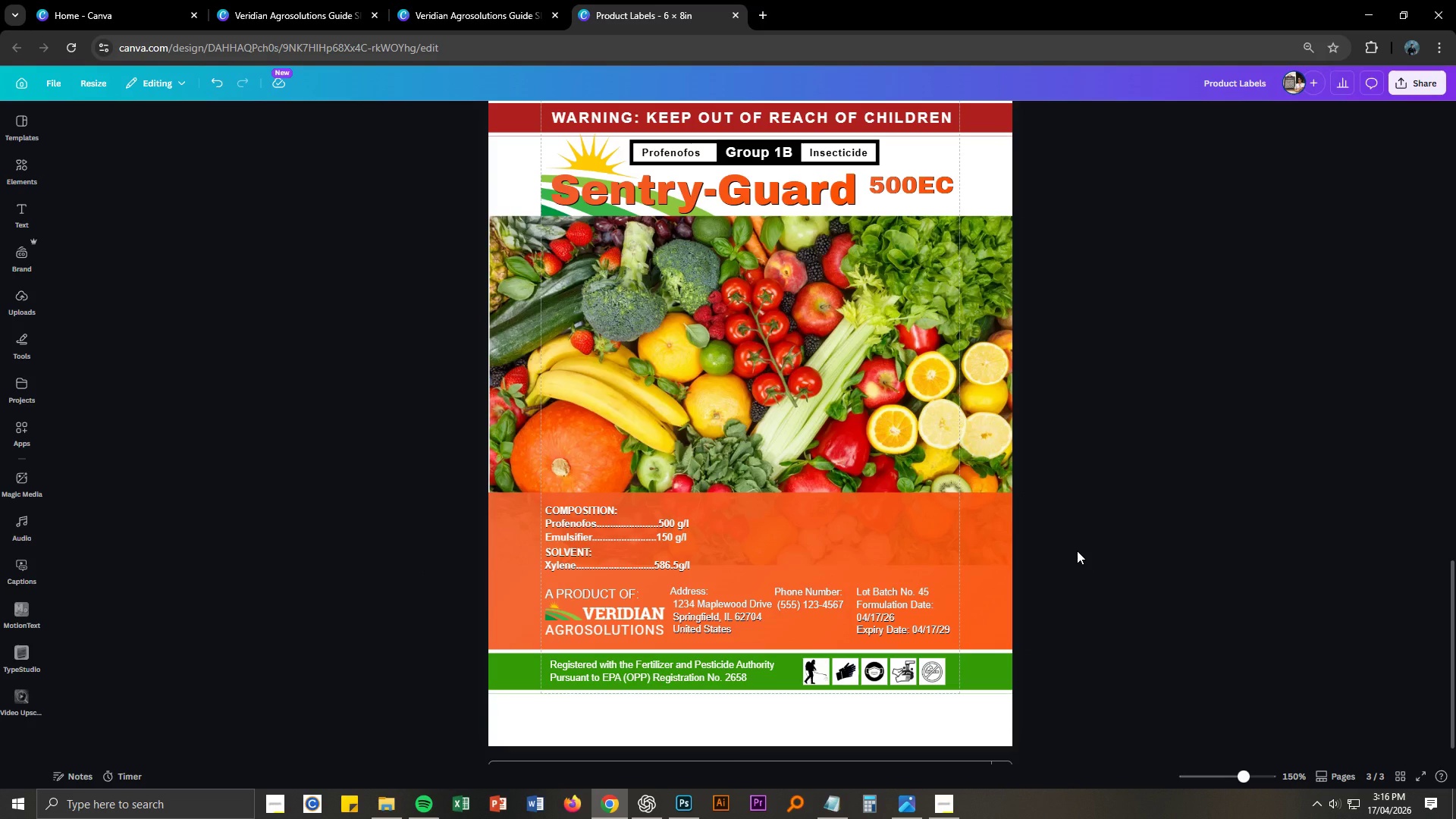 
scroll: coordinate [1077, 551], scroll_direction: down, amount: 2.0
 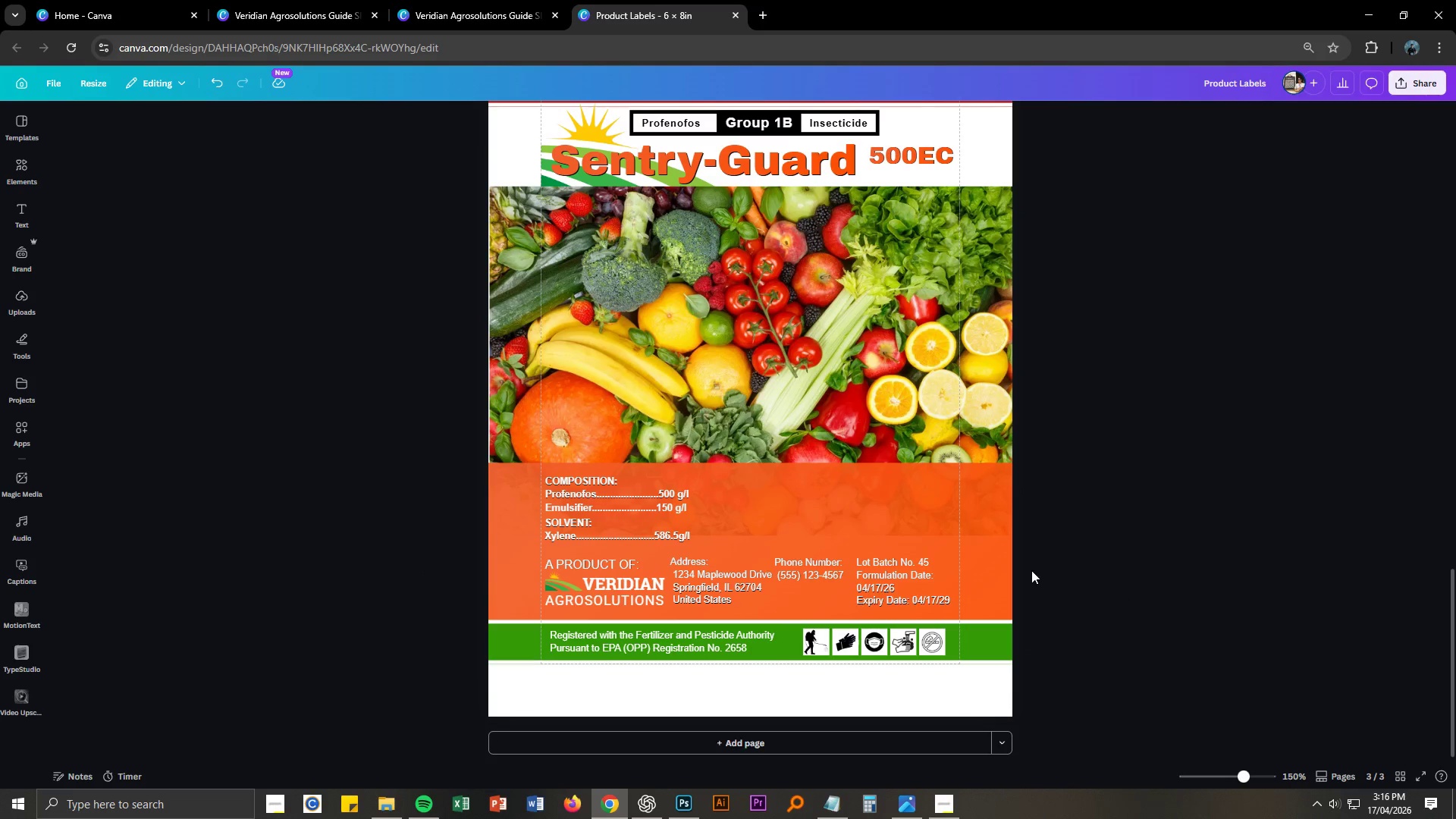 
left_click([1031, 570])
 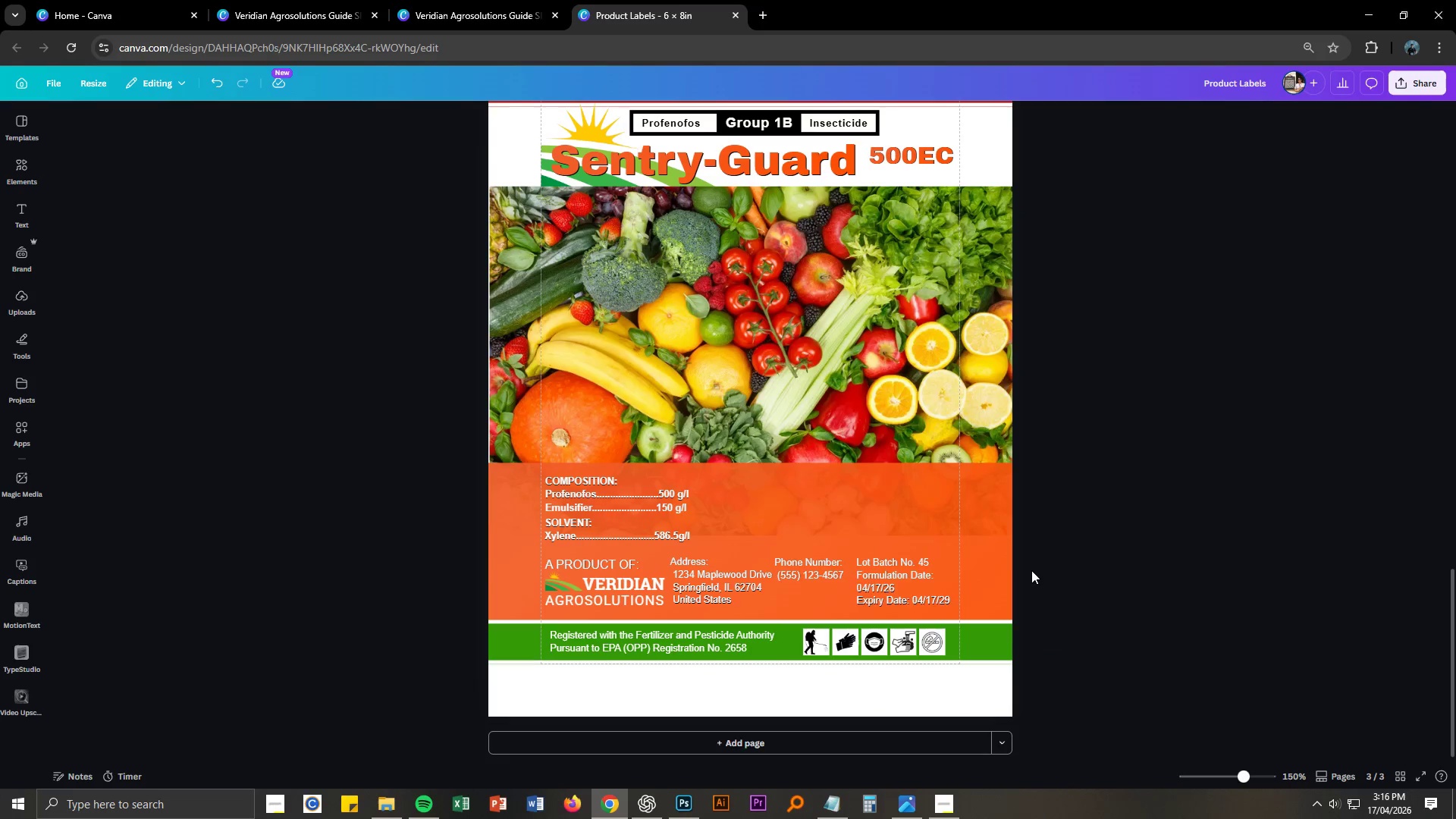 
key(Alt+AltLeft)
 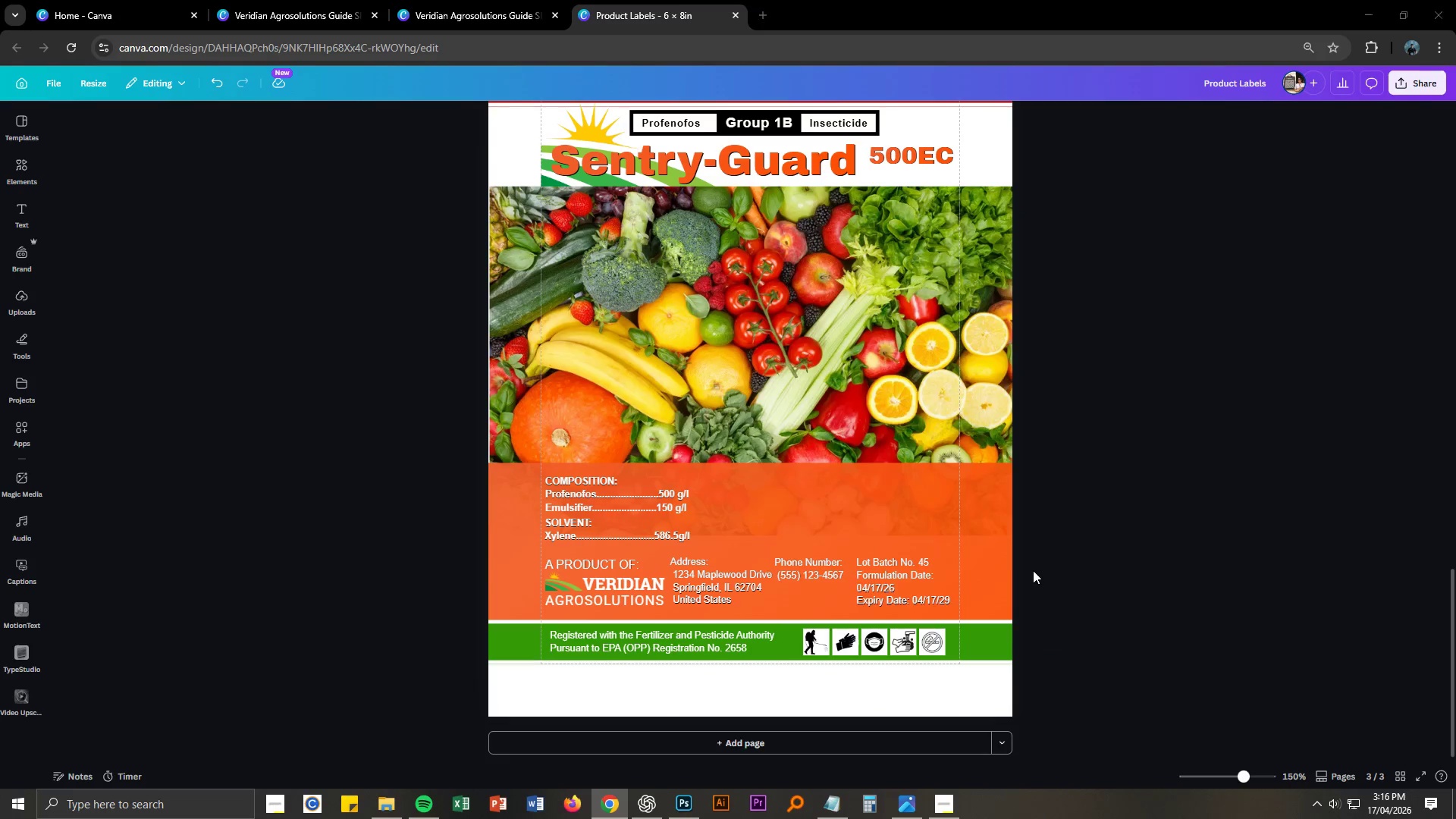 
key(Alt+Tab)
 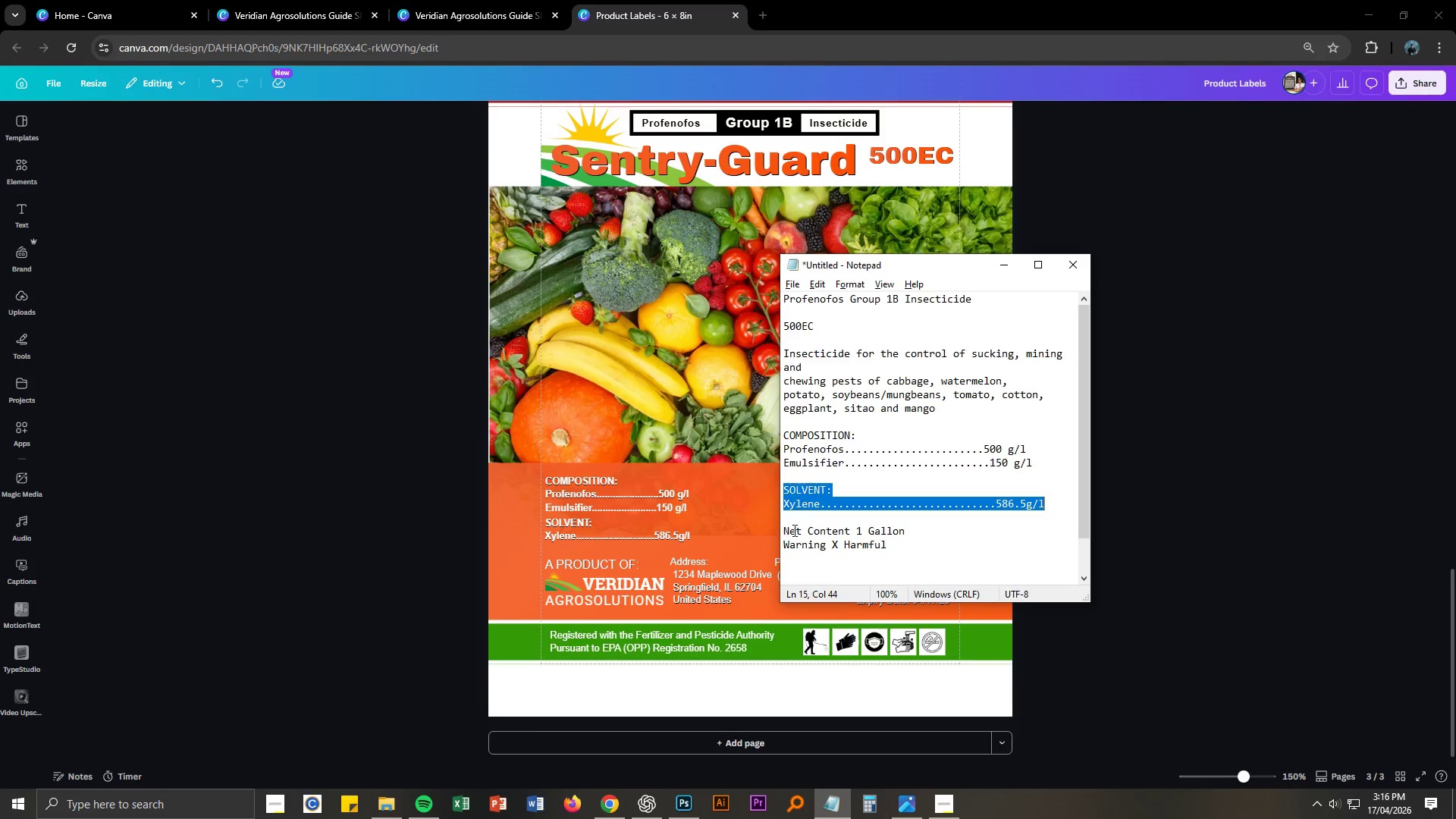 
left_click_drag(start_coordinate=[783, 531], to_coordinate=[902, 530])
 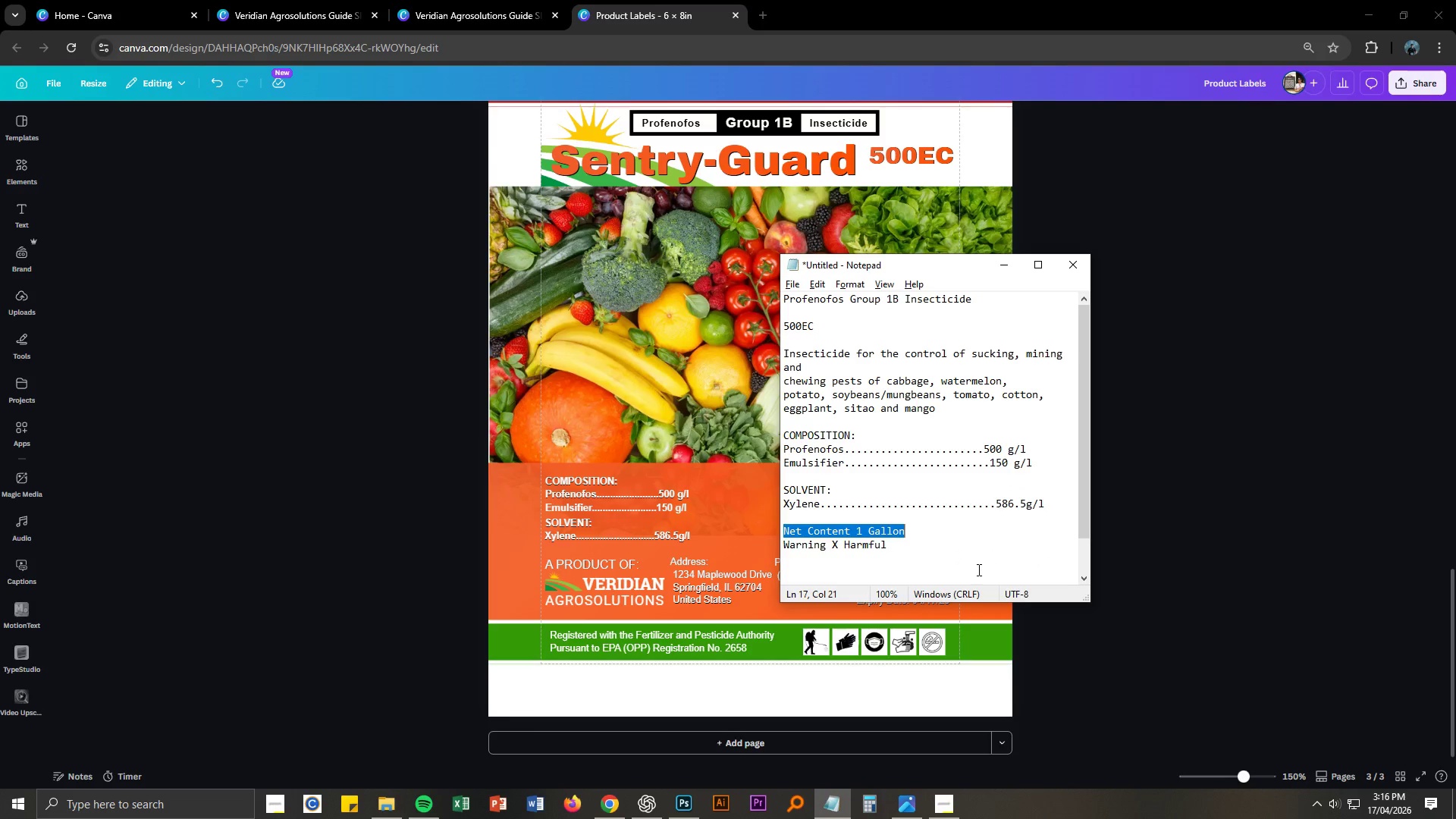 
key(Control+ControlLeft)
 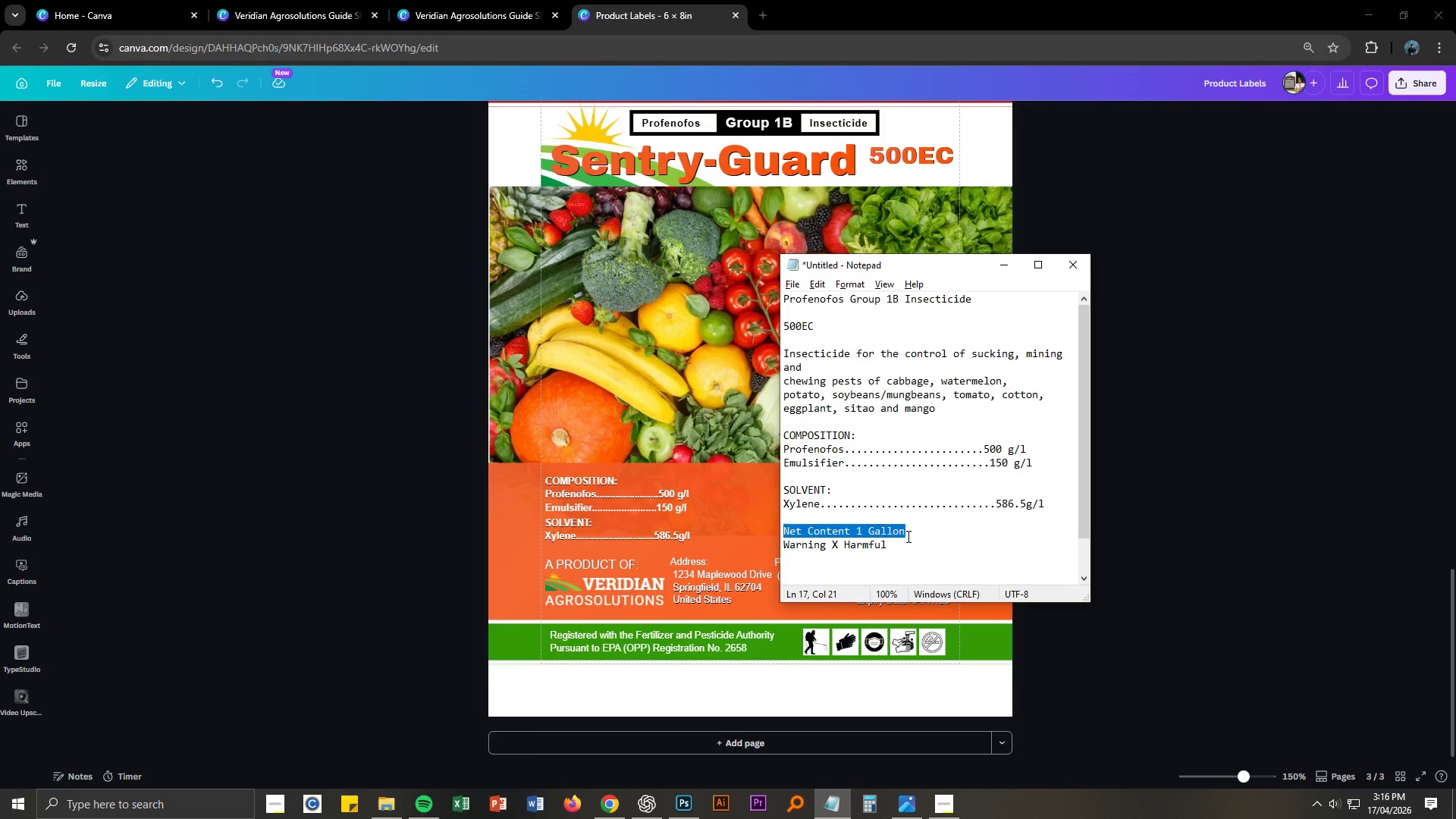 
key(Control+C)
 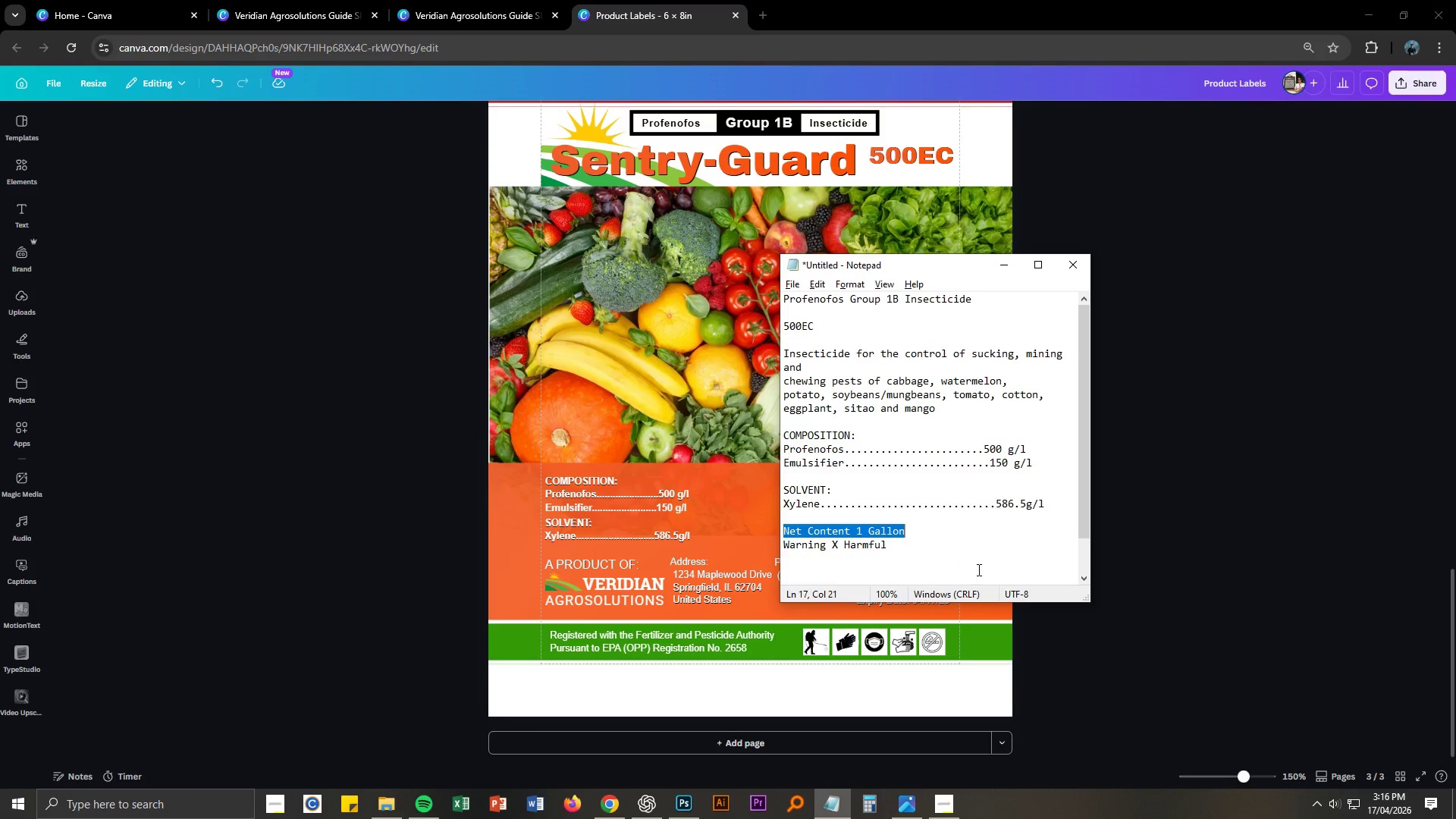 
key(Alt+AltLeft)
 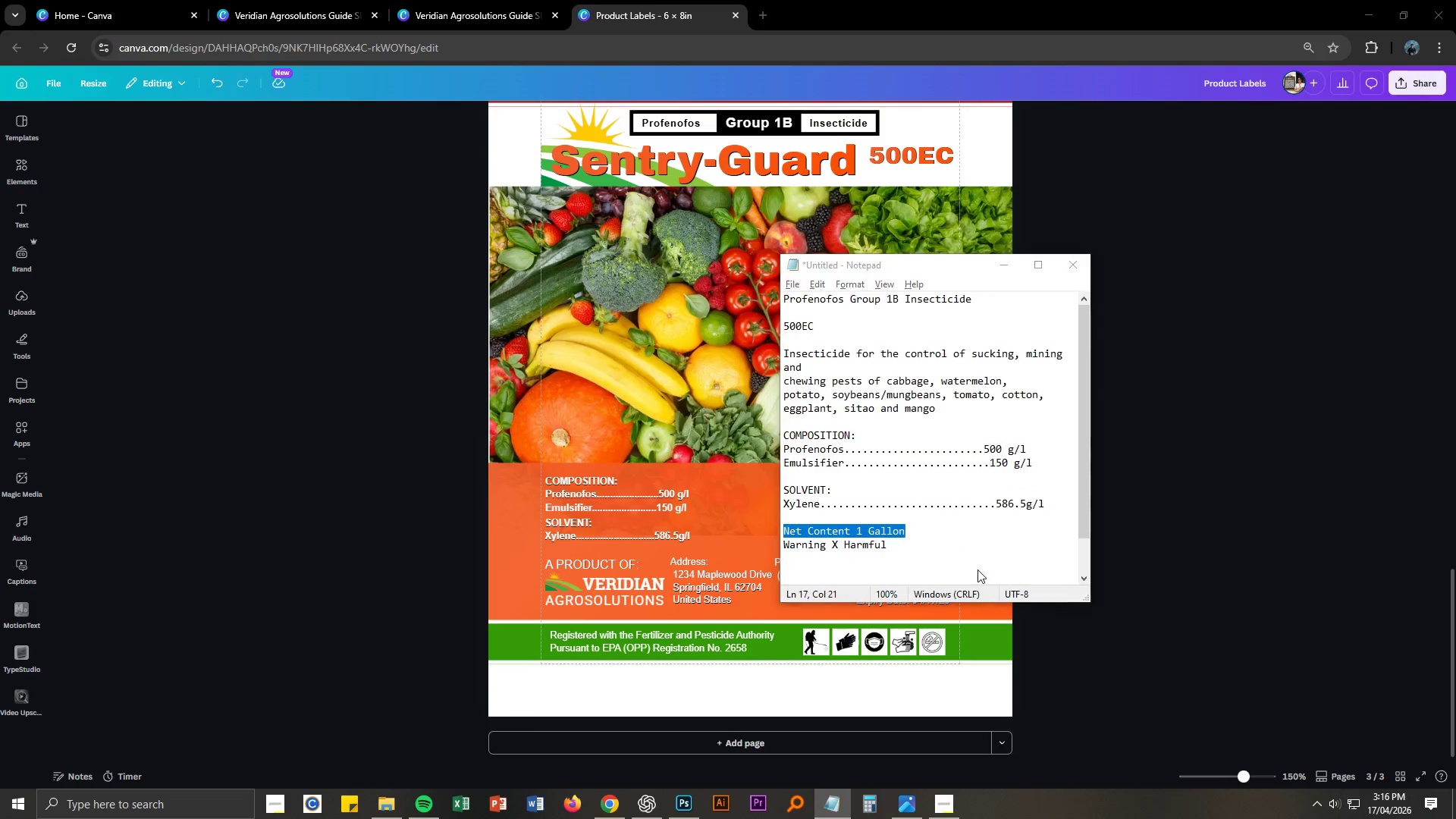 
key(Alt+Tab)
 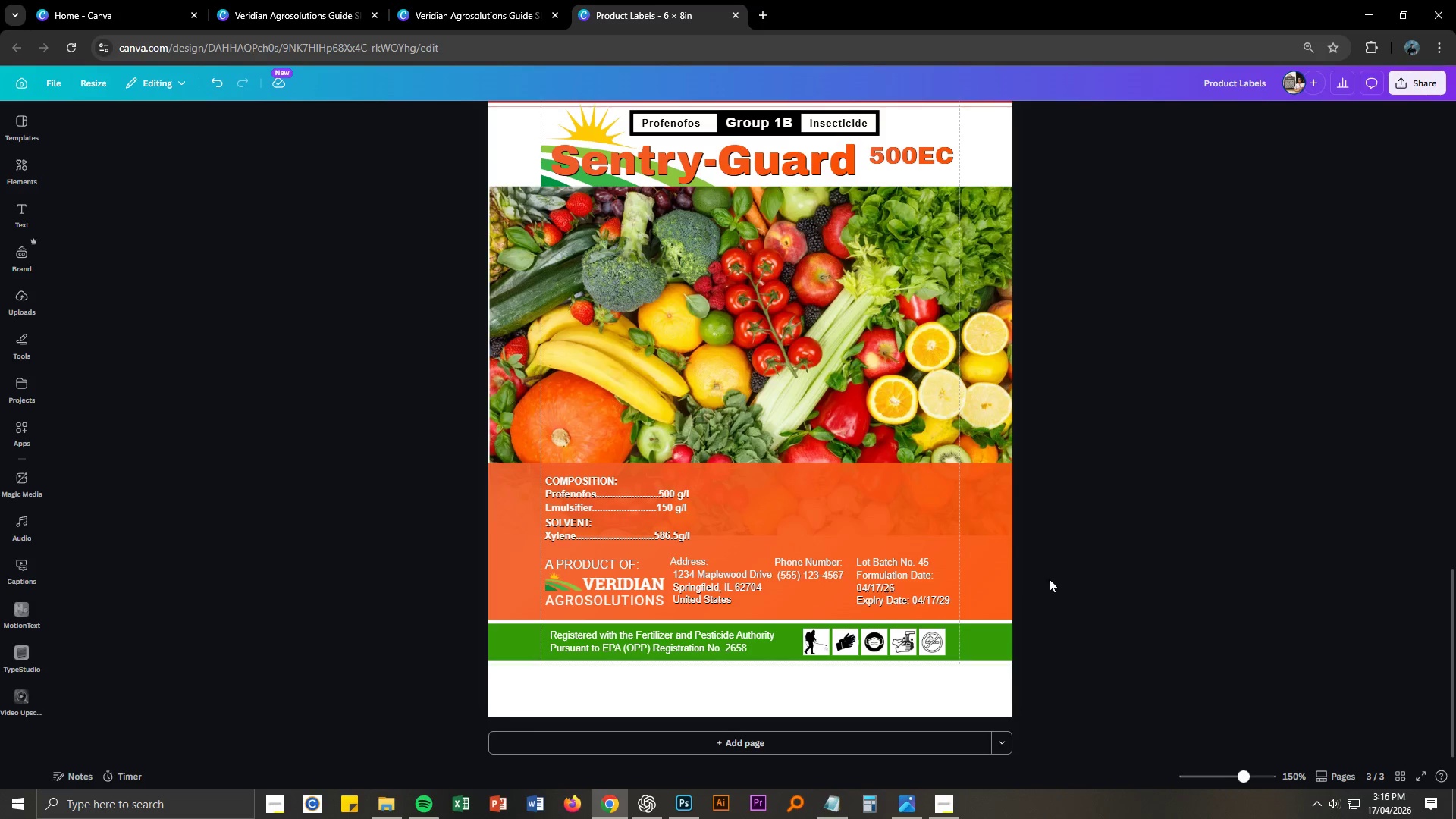 
left_click([1050, 579])
 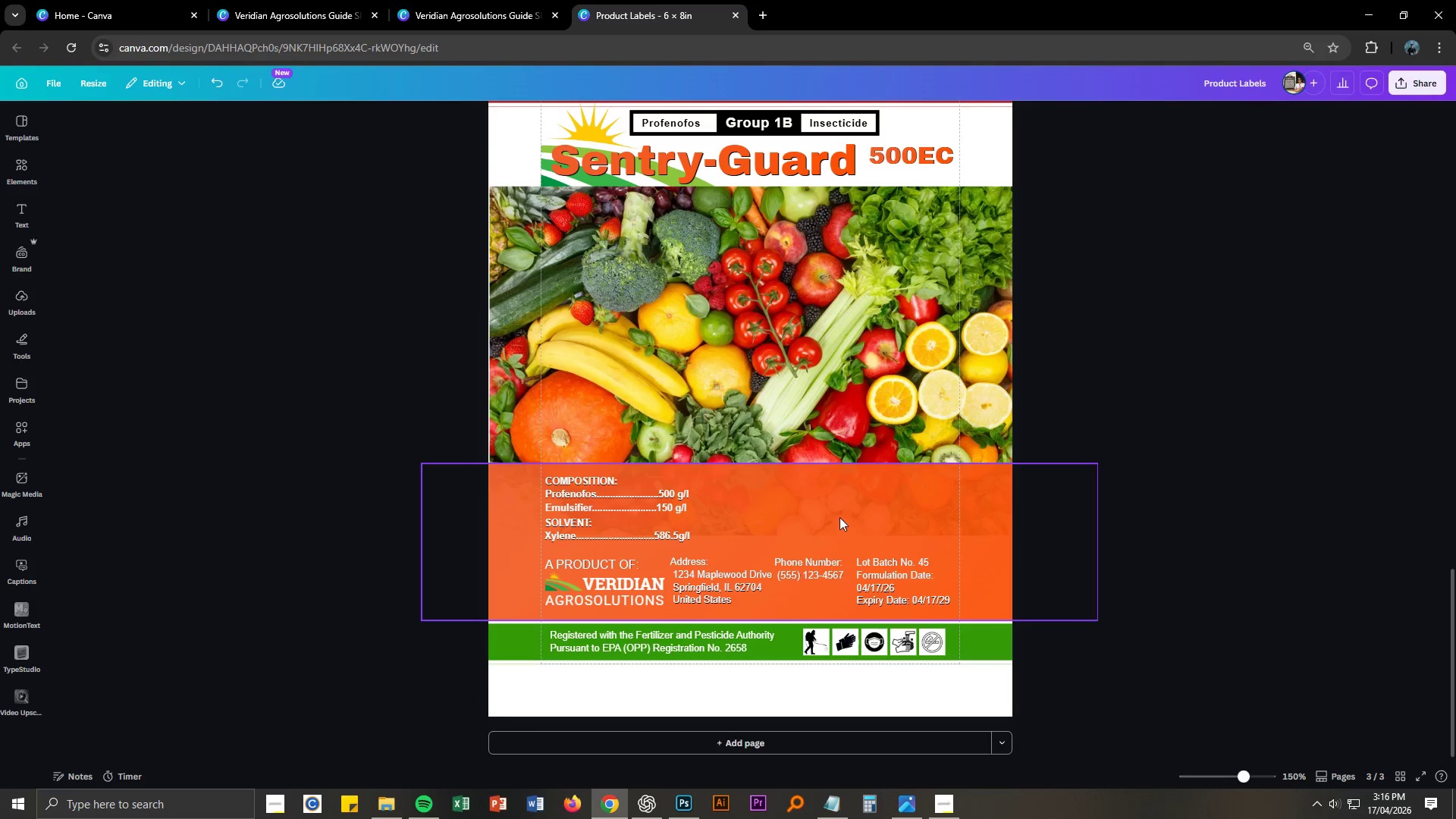 
left_click([835, 506])
 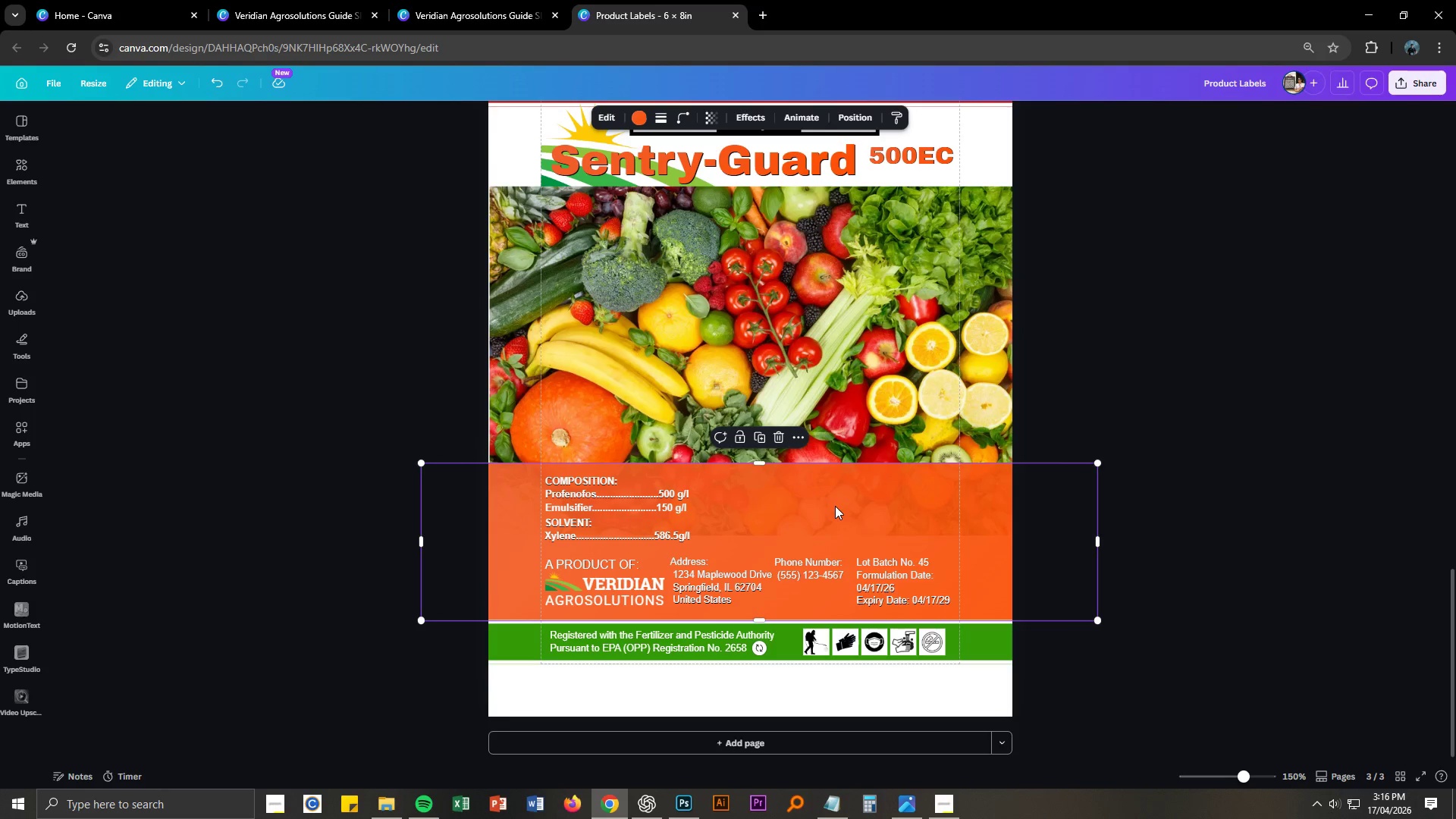 
key(T)
 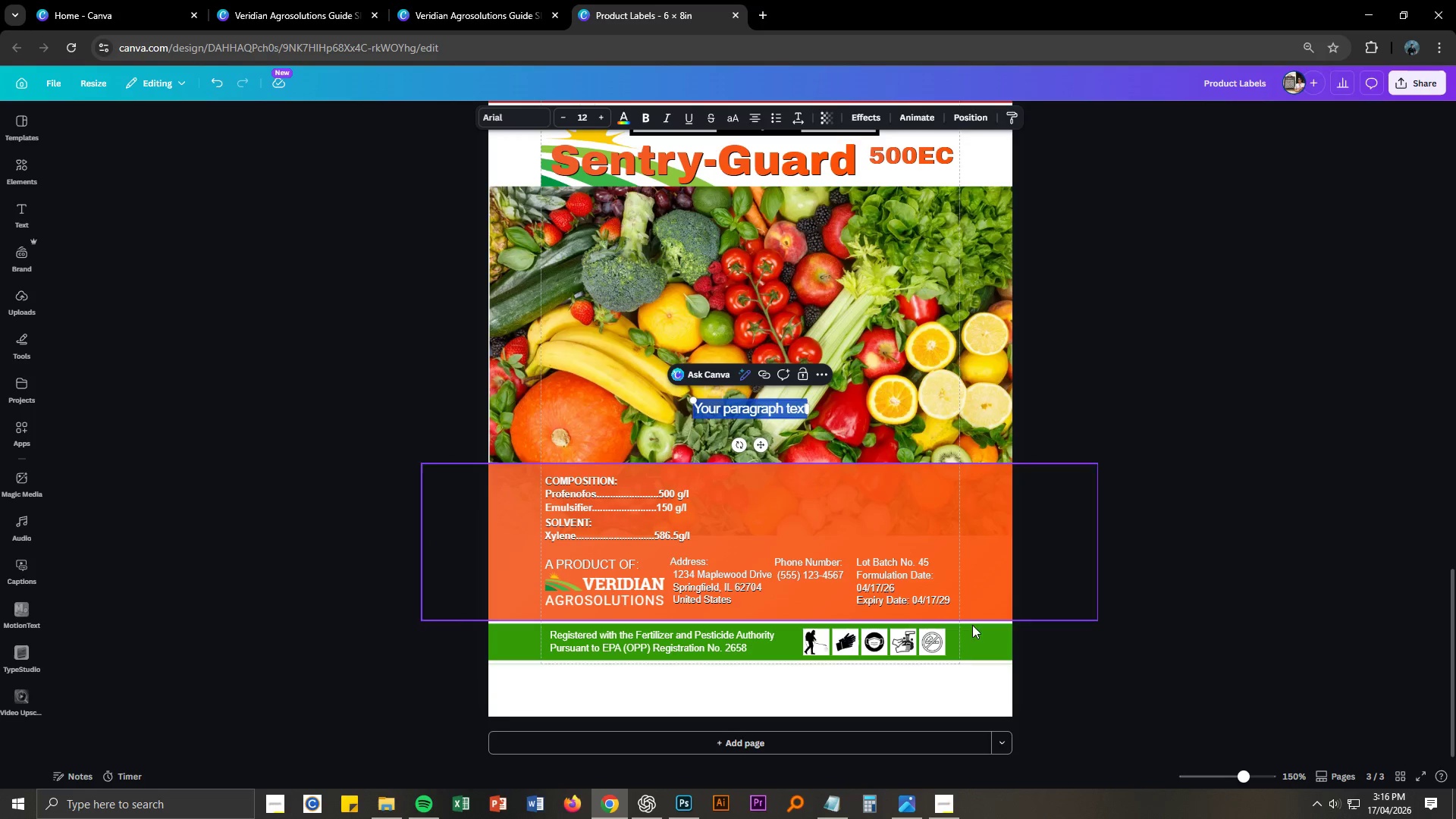 
left_click([982, 639])
 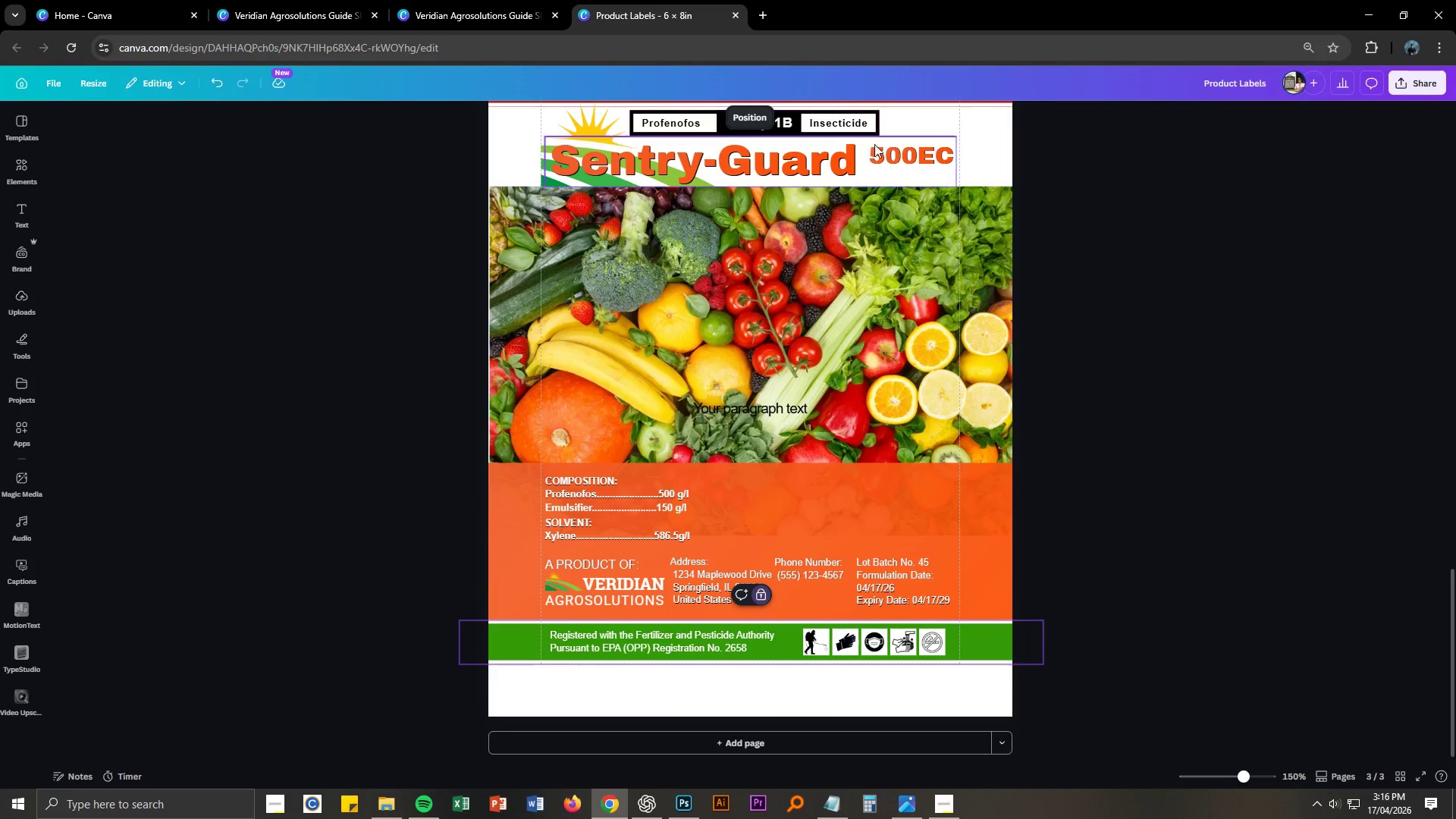 
scroll: coordinate [723, 146], scroll_direction: up, amount: 6.0
 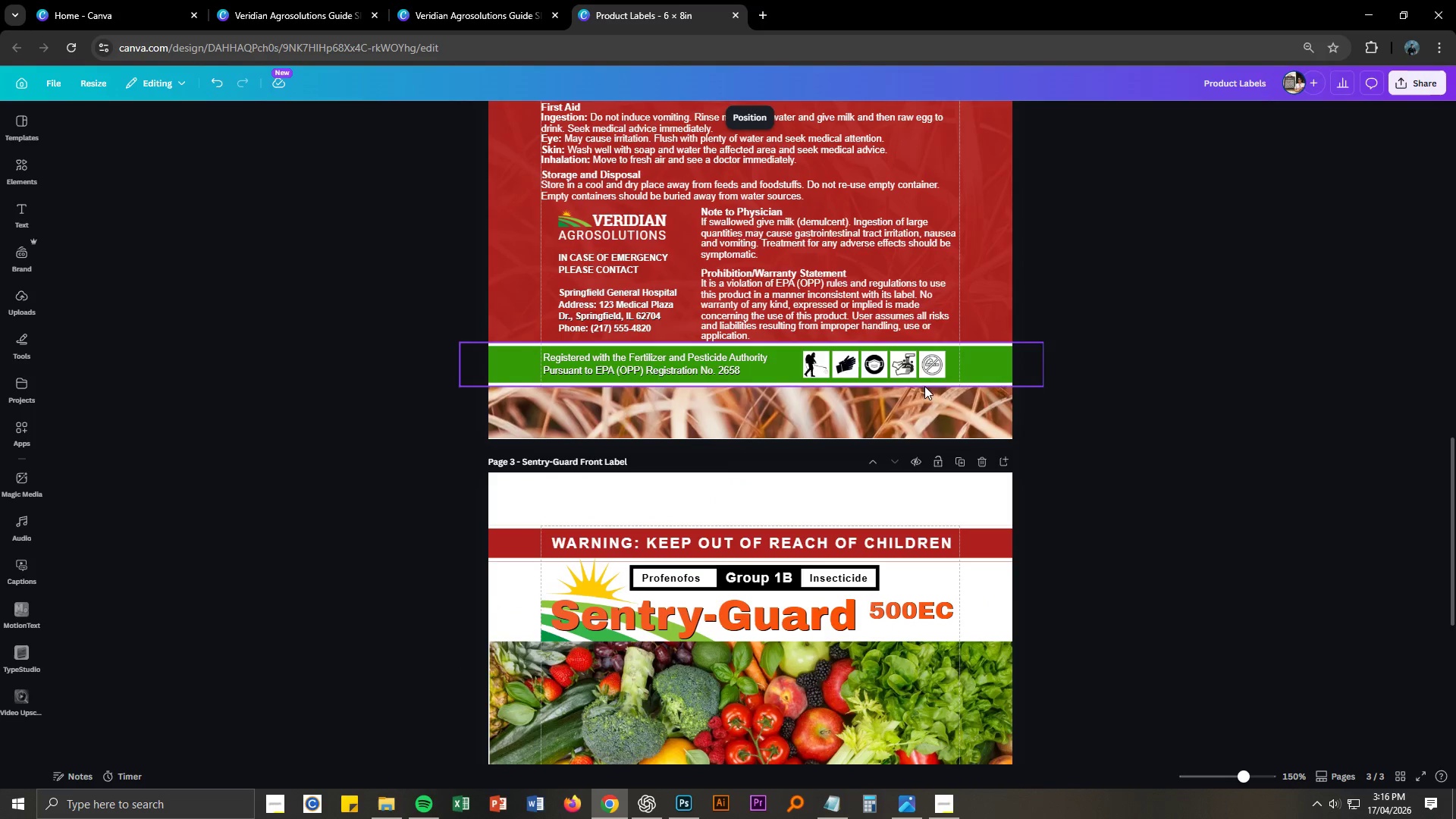 
scroll: coordinate [792, 414], scroll_direction: down, amount: 7.0
 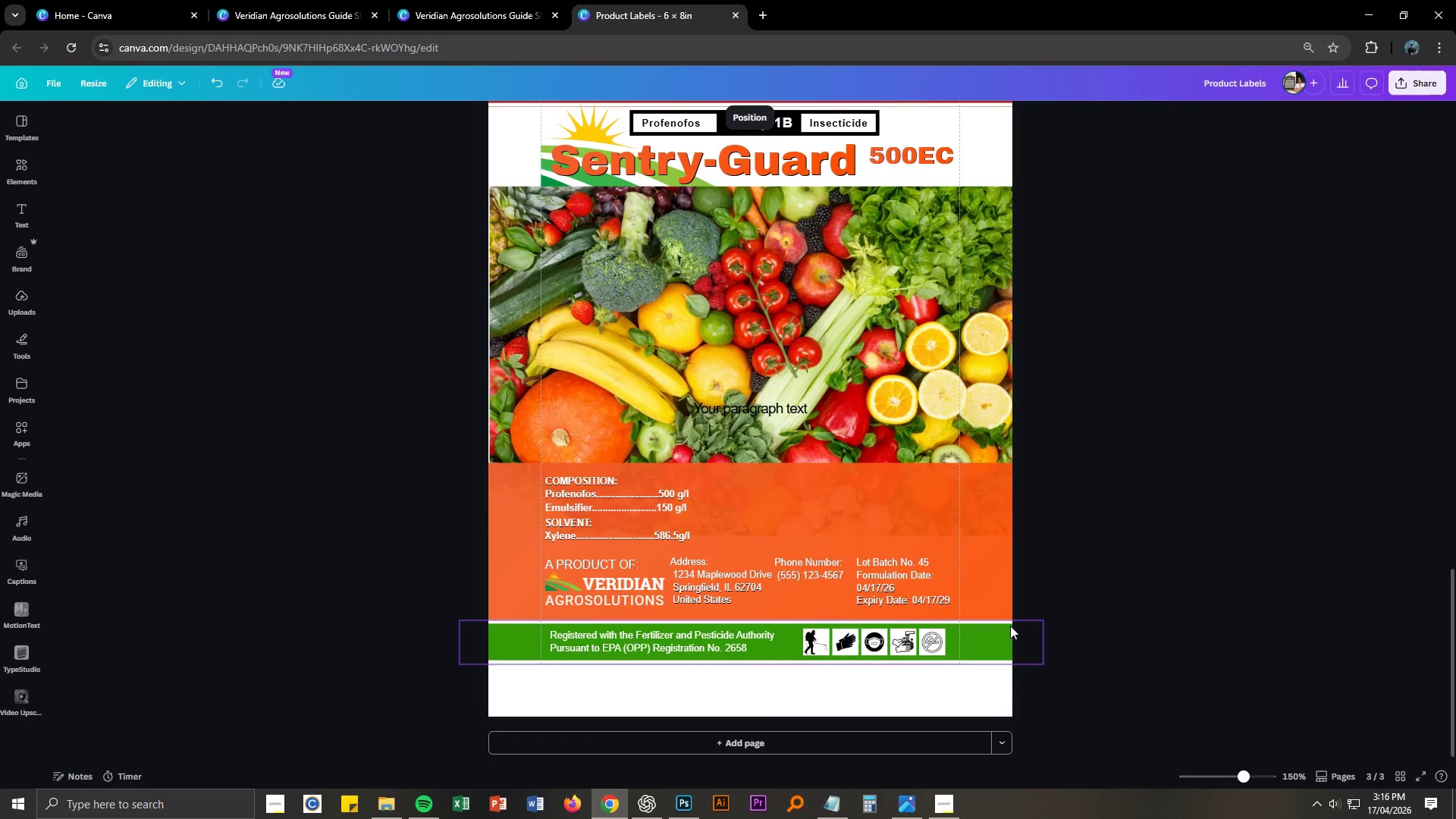 
double_click([999, 639])
 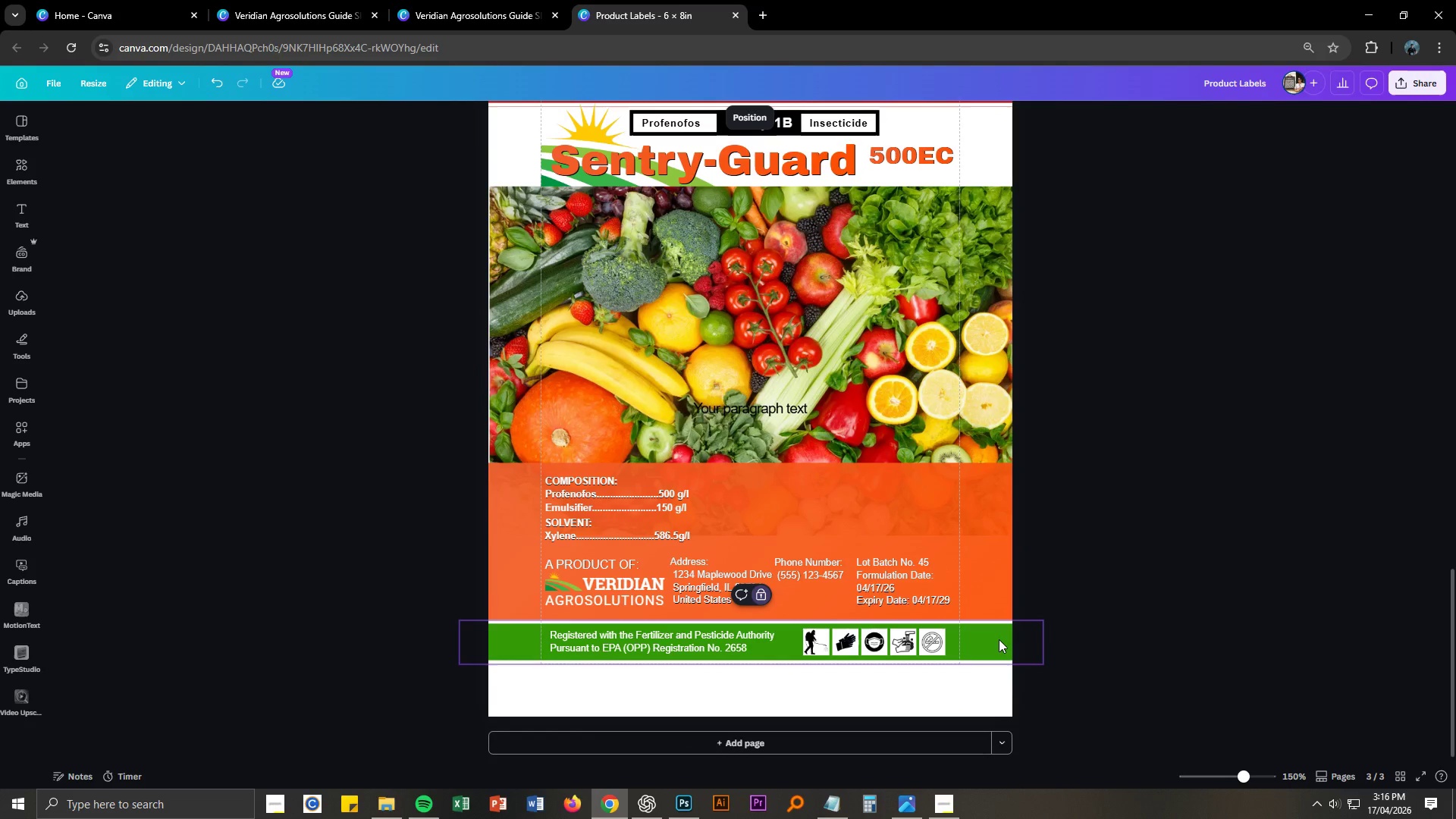 
right_click([999, 639])
 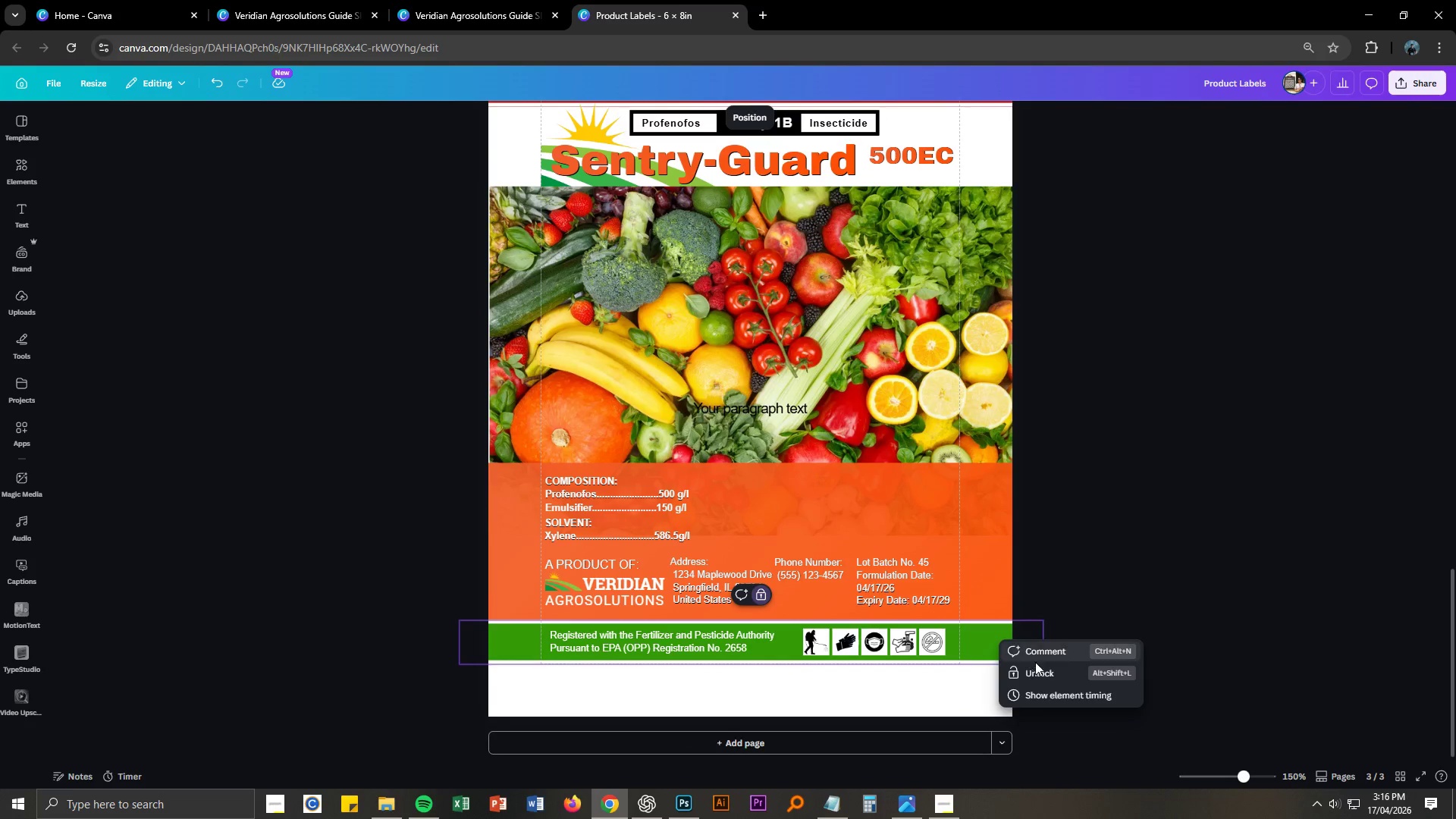 
left_click([1042, 675])
 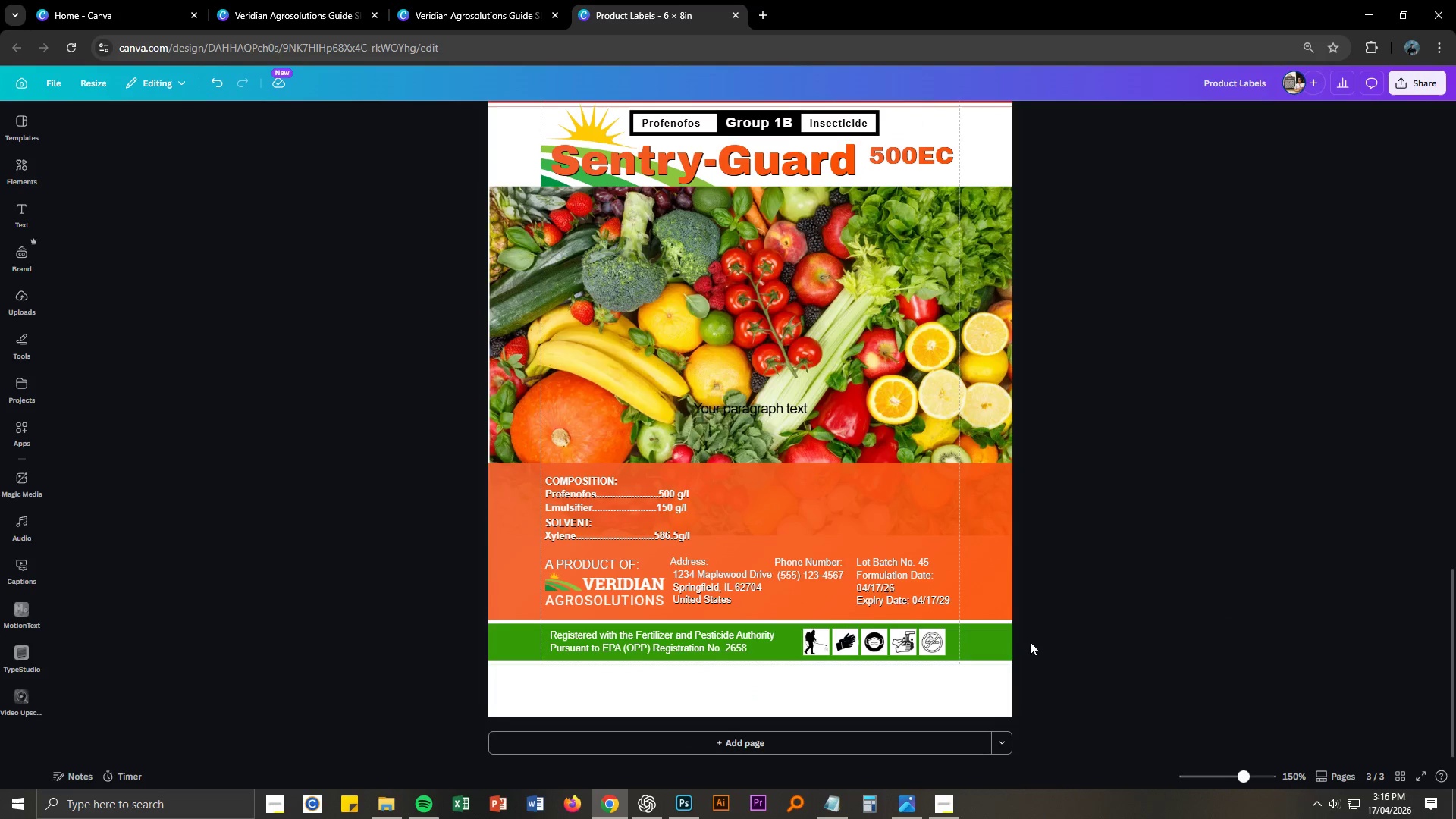 
left_click([1003, 639])
 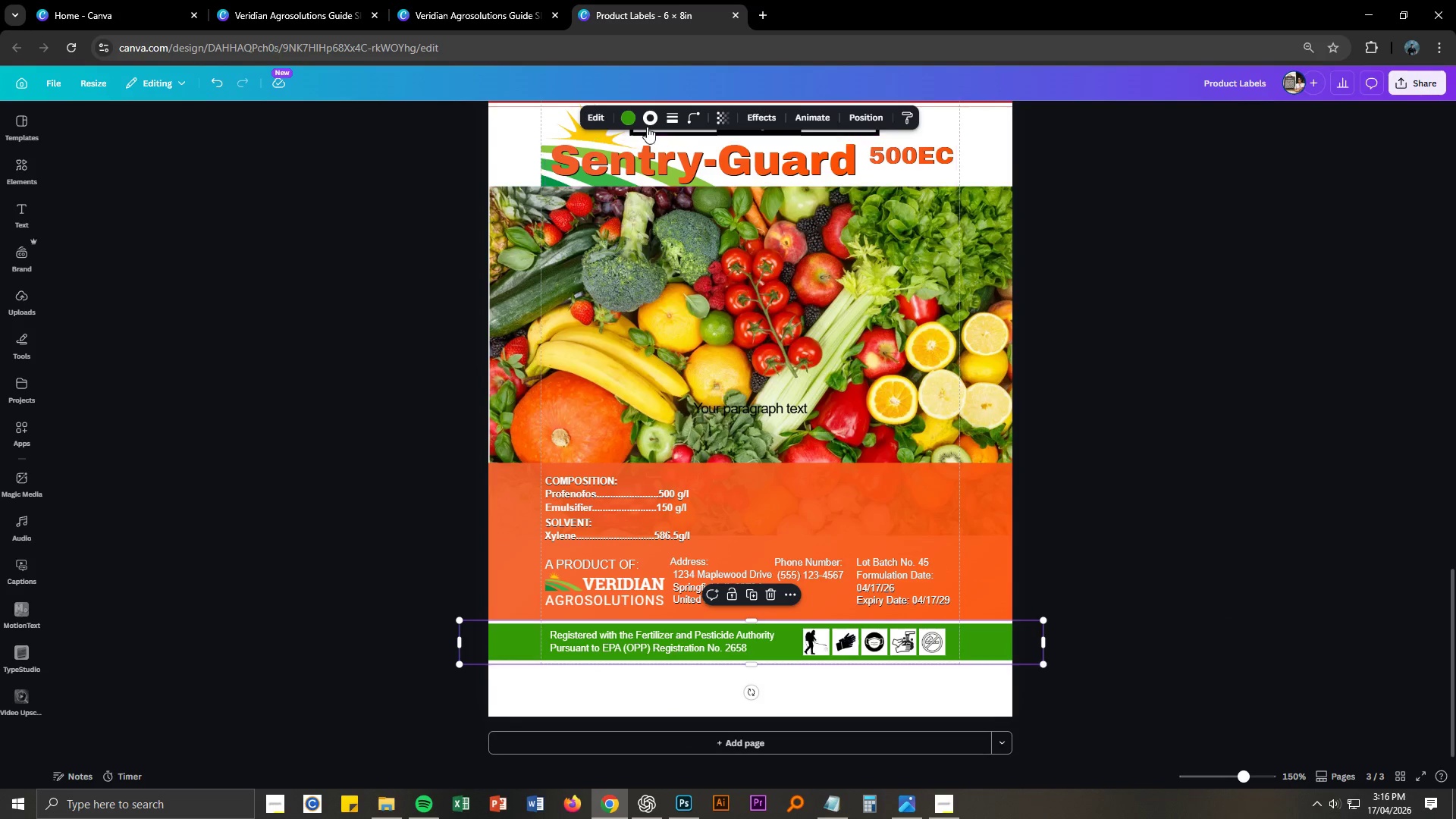 
left_click([625, 115])
 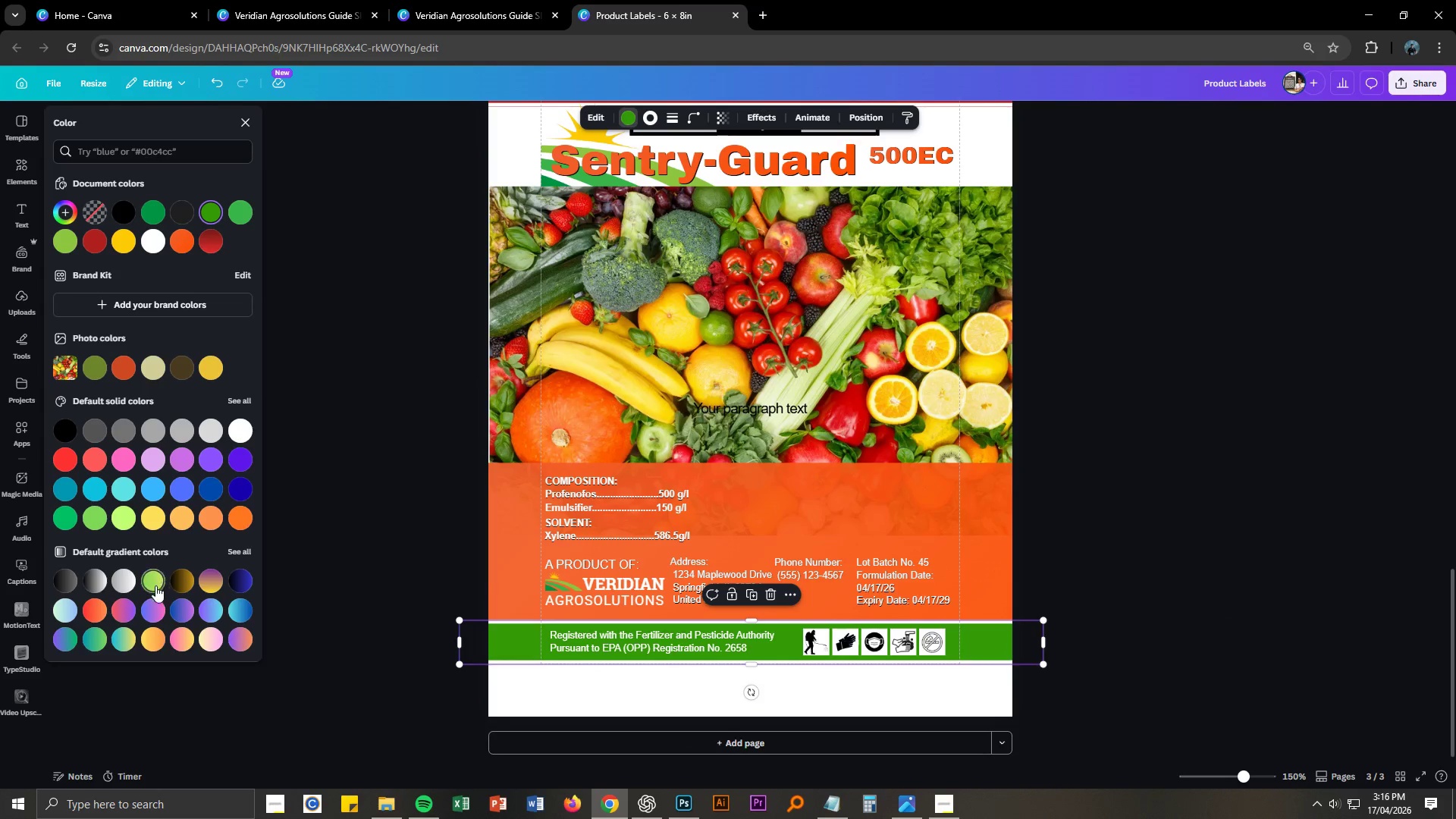 
left_click([146, 524])
 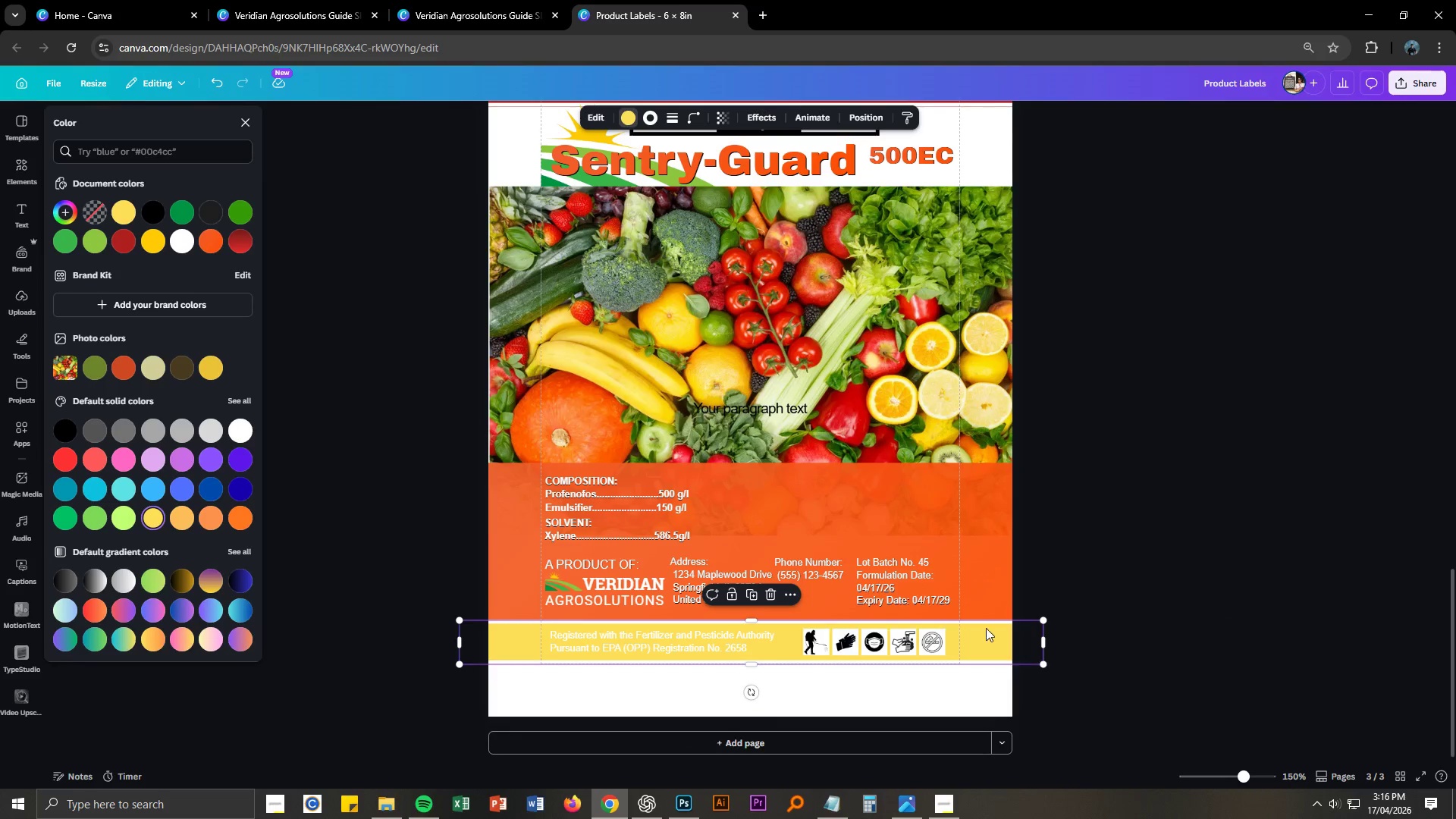 
left_click([625, 120])
 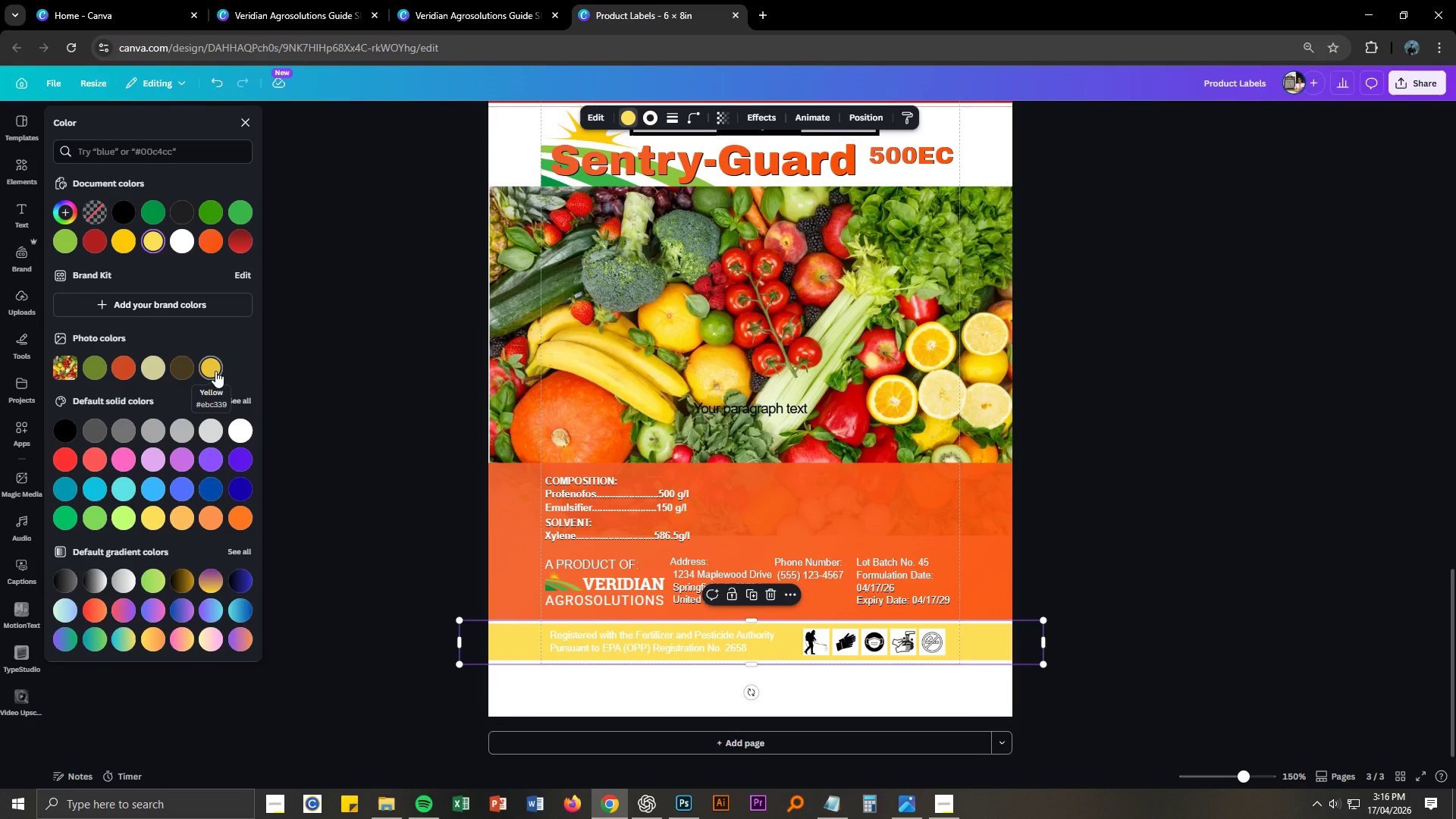 
wait(5.5)
 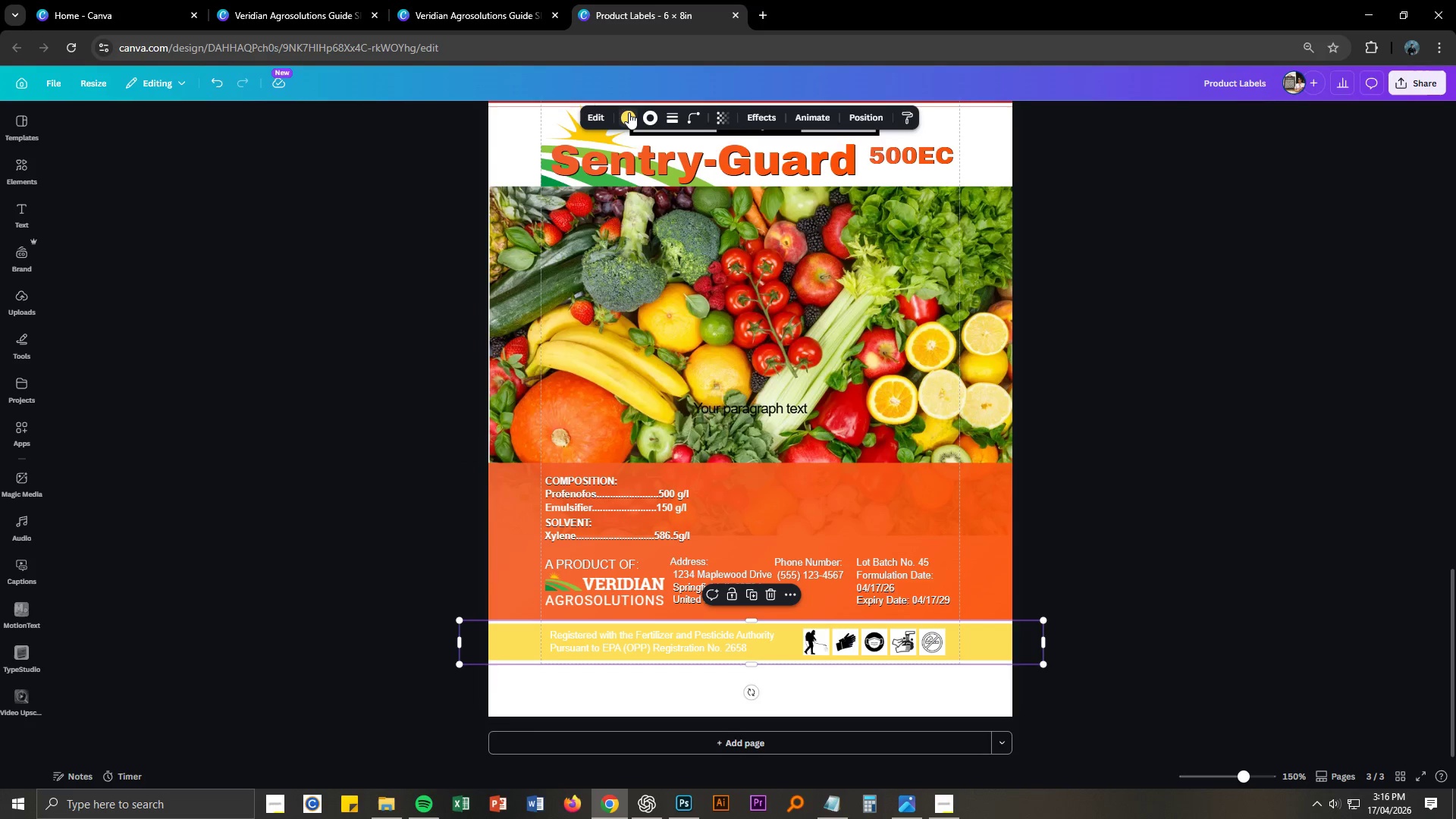 
left_click([211, 372])
 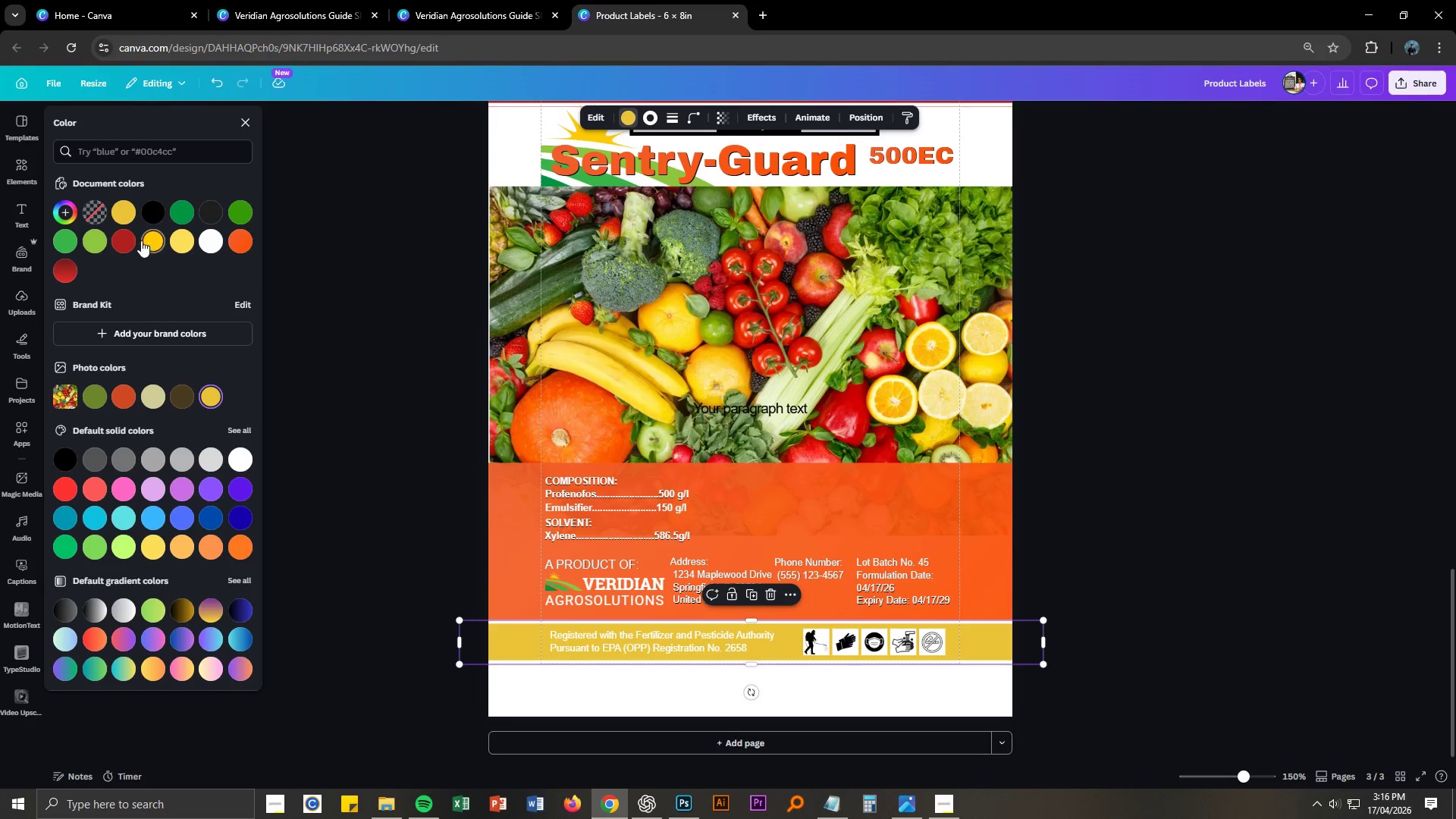 
left_click([124, 213])
 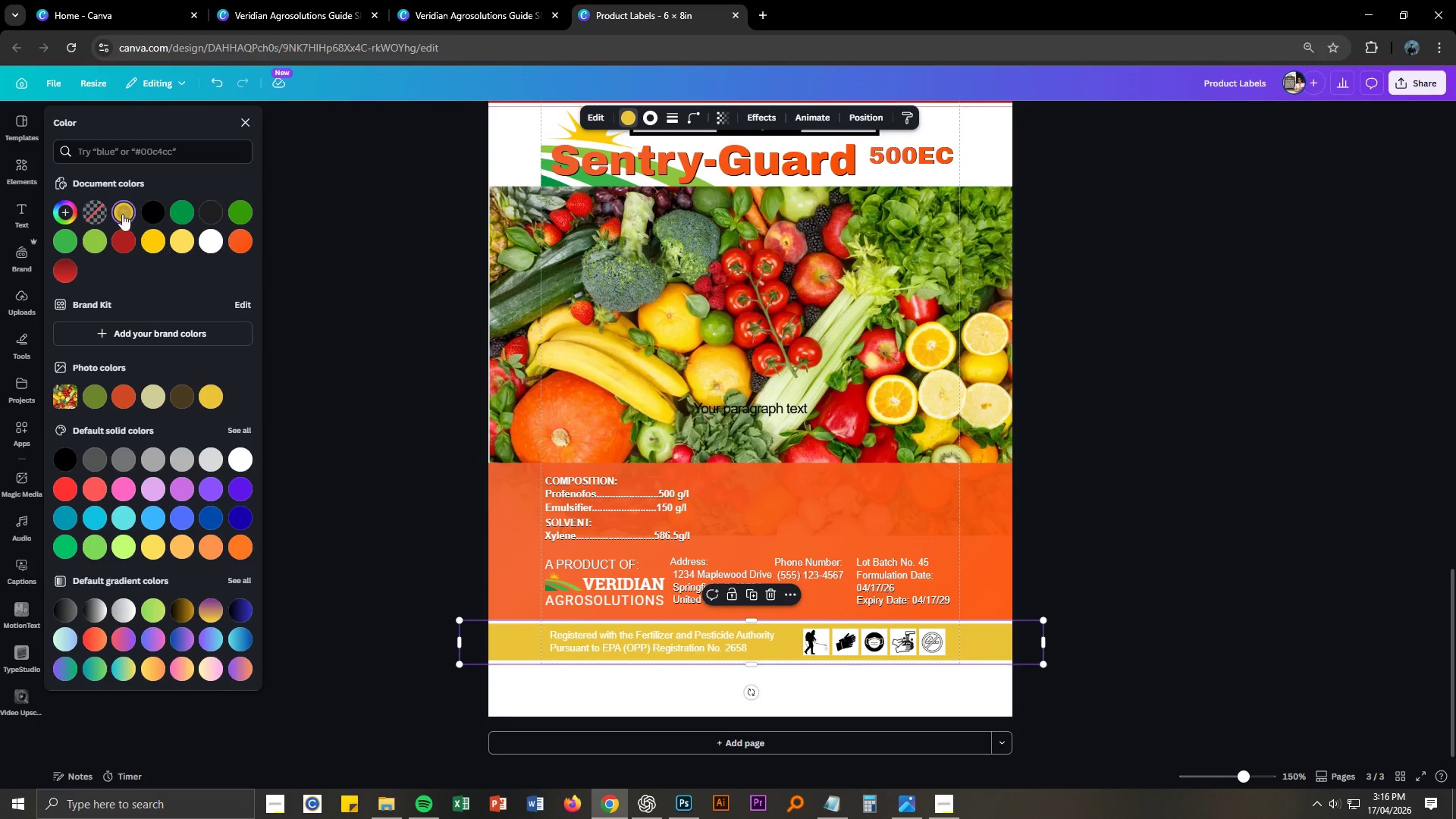 
left_click([120, 212])
 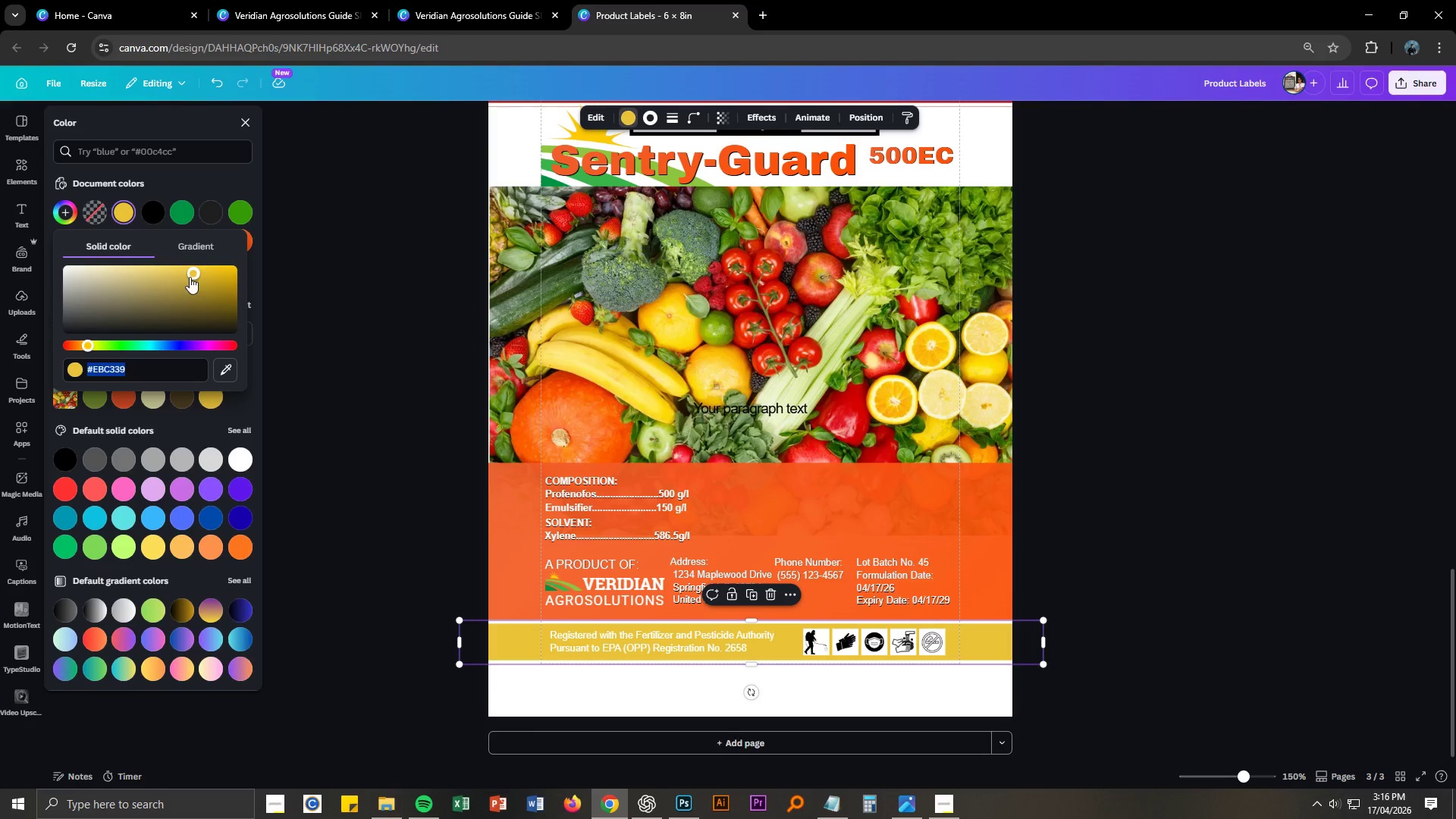 
left_click_drag(start_coordinate=[195, 271], to_coordinate=[231, 262])
 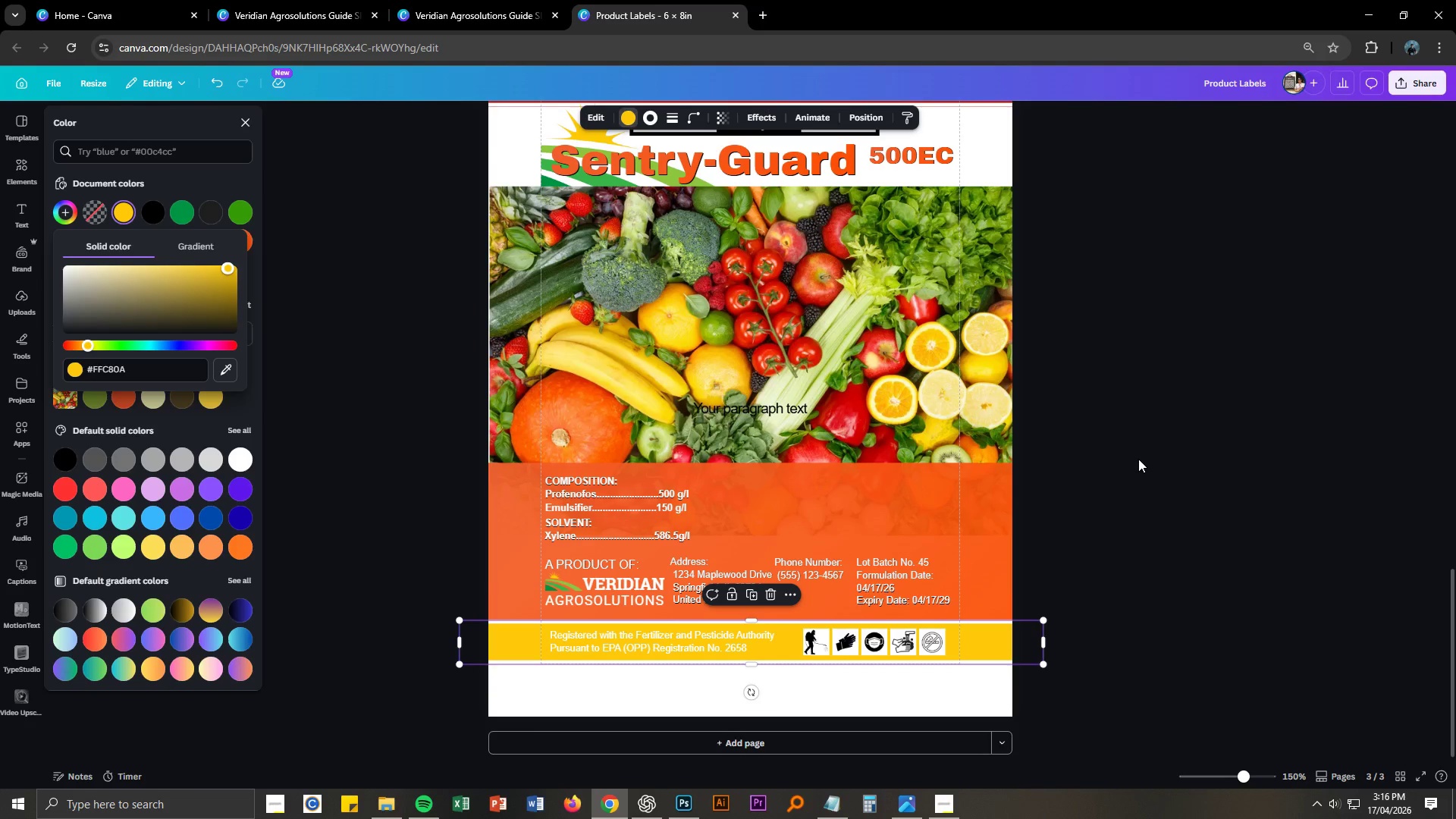 
left_click([1138, 459])
 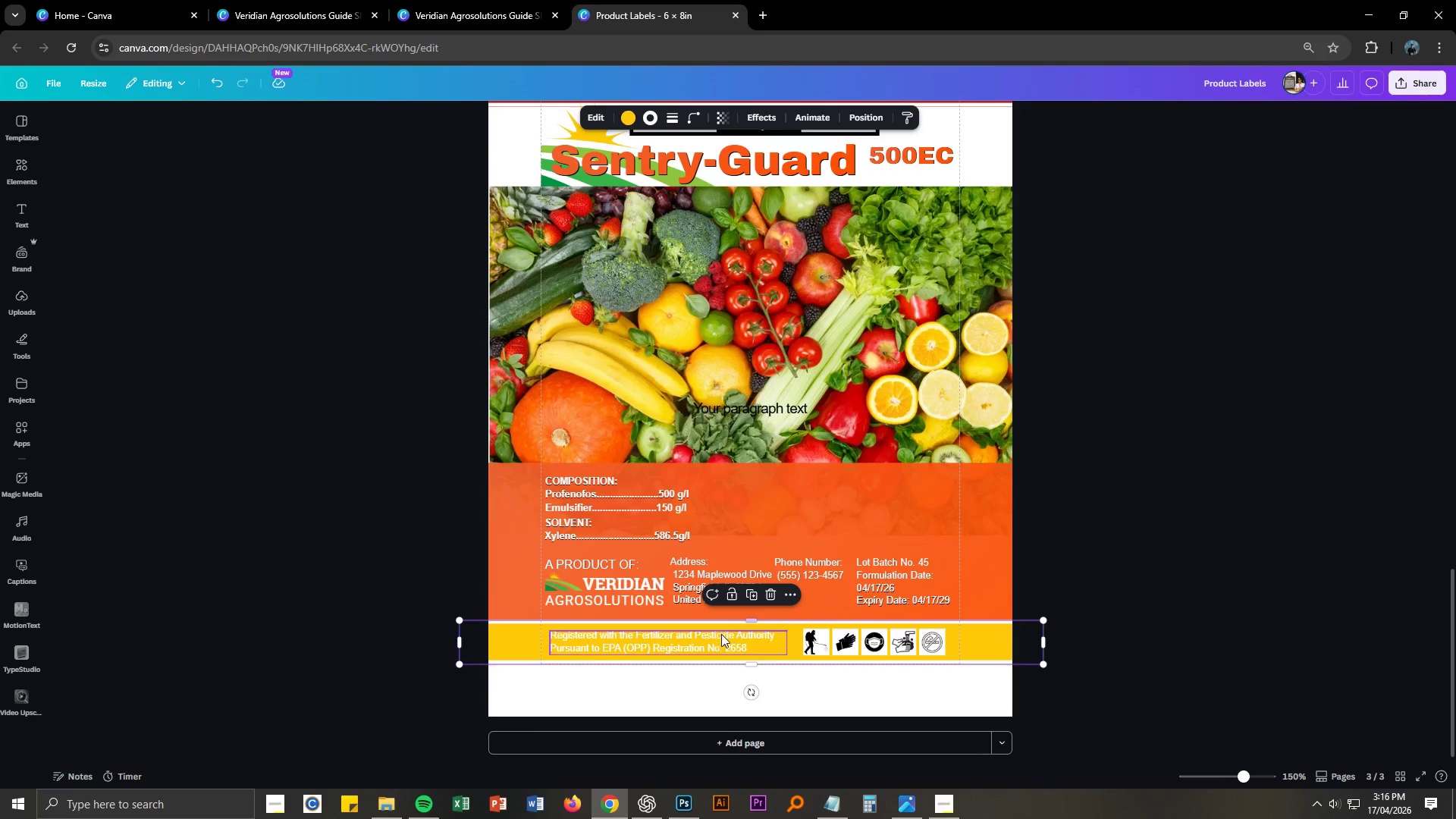 
left_click([721, 639])
 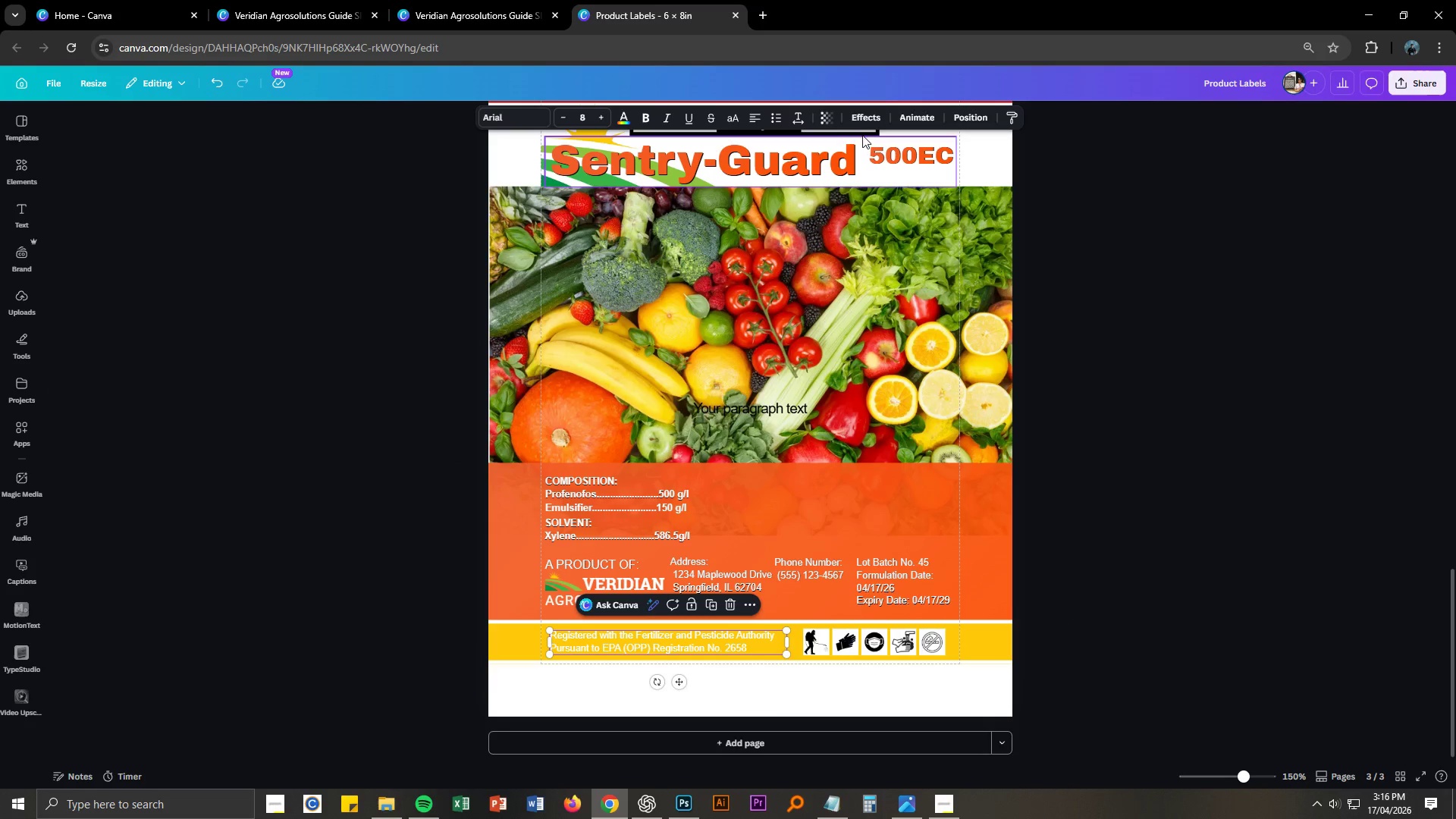 
left_click([858, 115])
 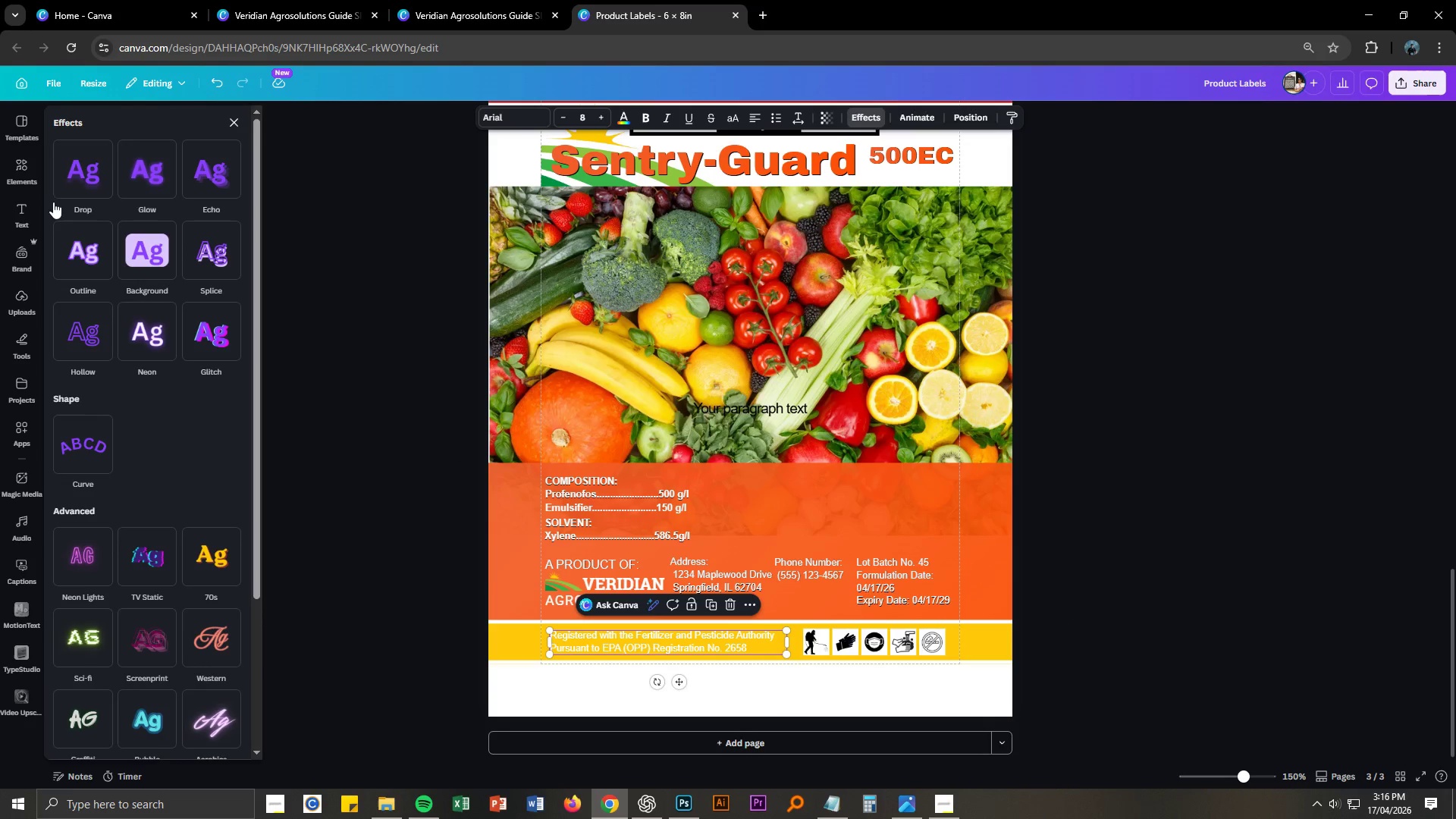 
left_click([79, 178])
 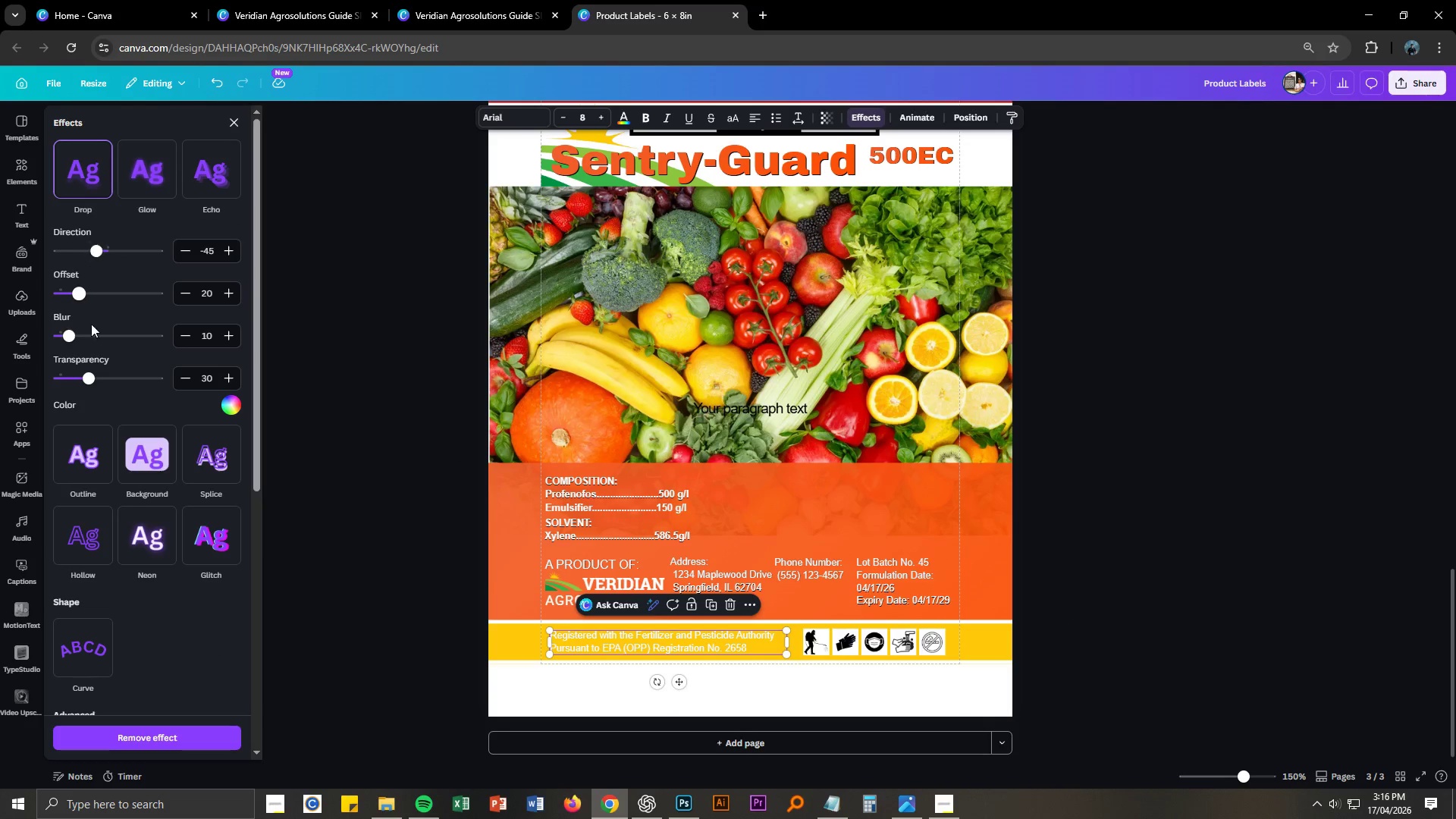 
left_click_drag(start_coordinate=[89, 378], to_coordinate=[233, 393])
 